 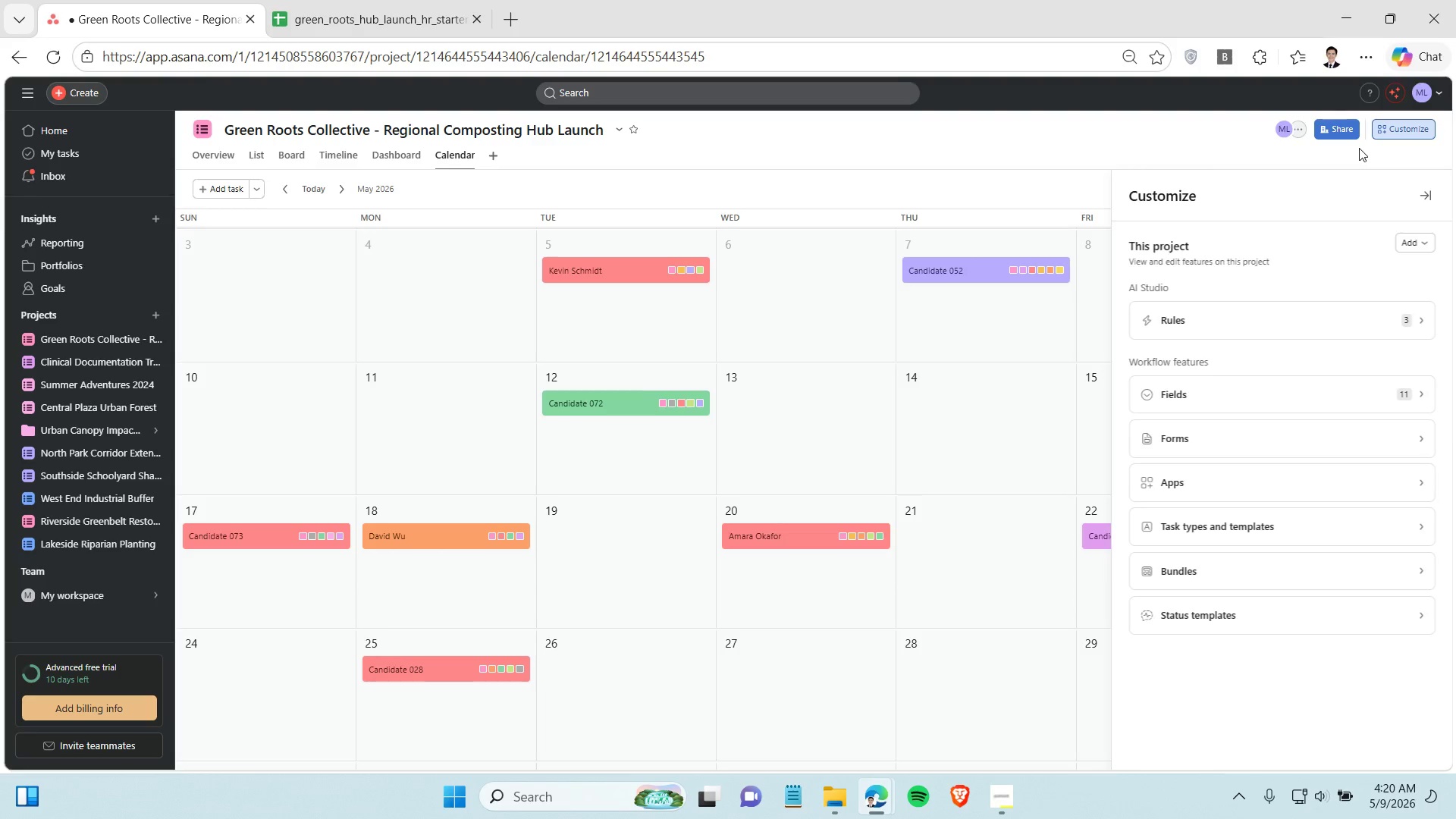 
left_click([1341, 313])
 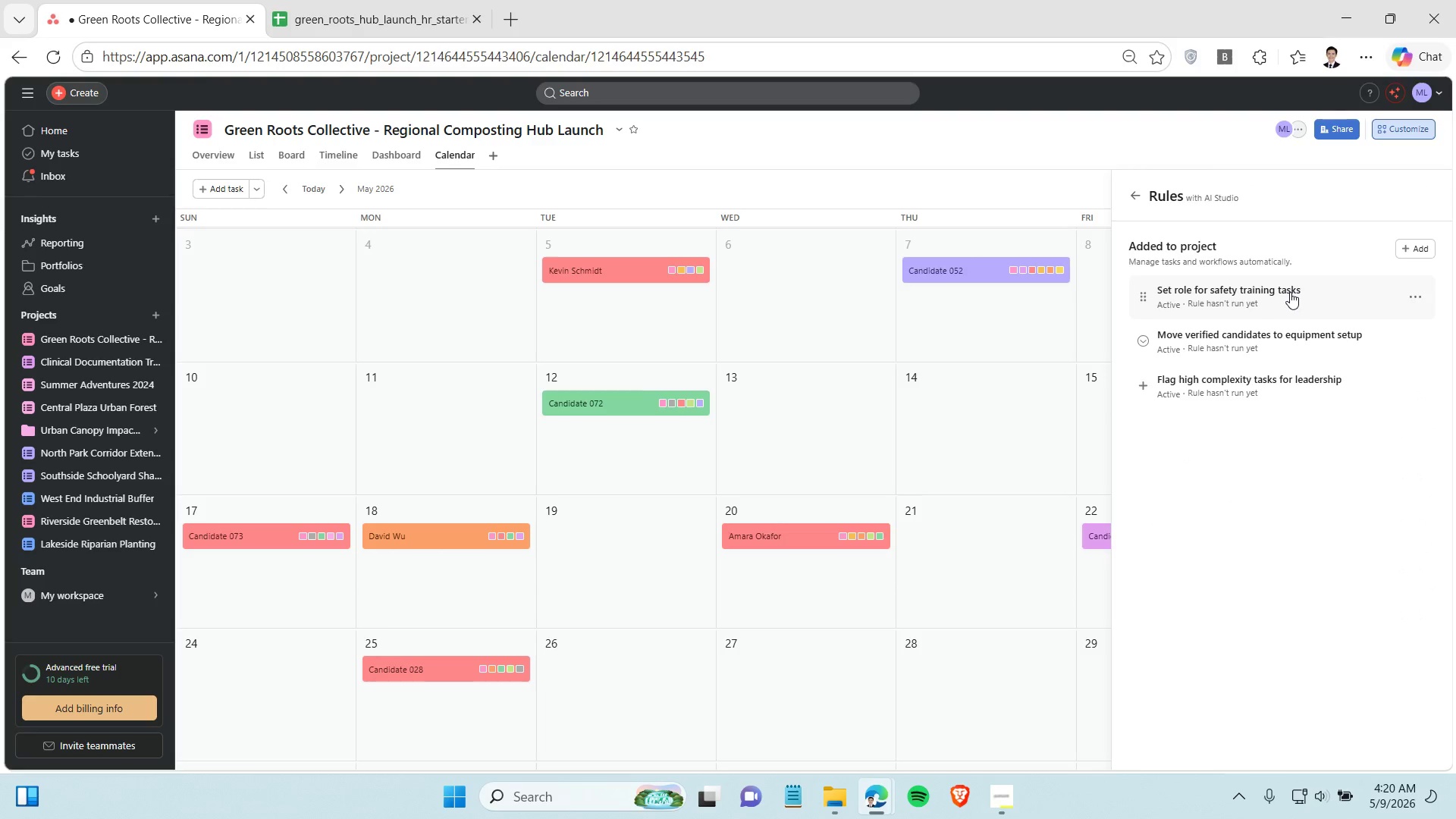 
left_click([1290, 292])
 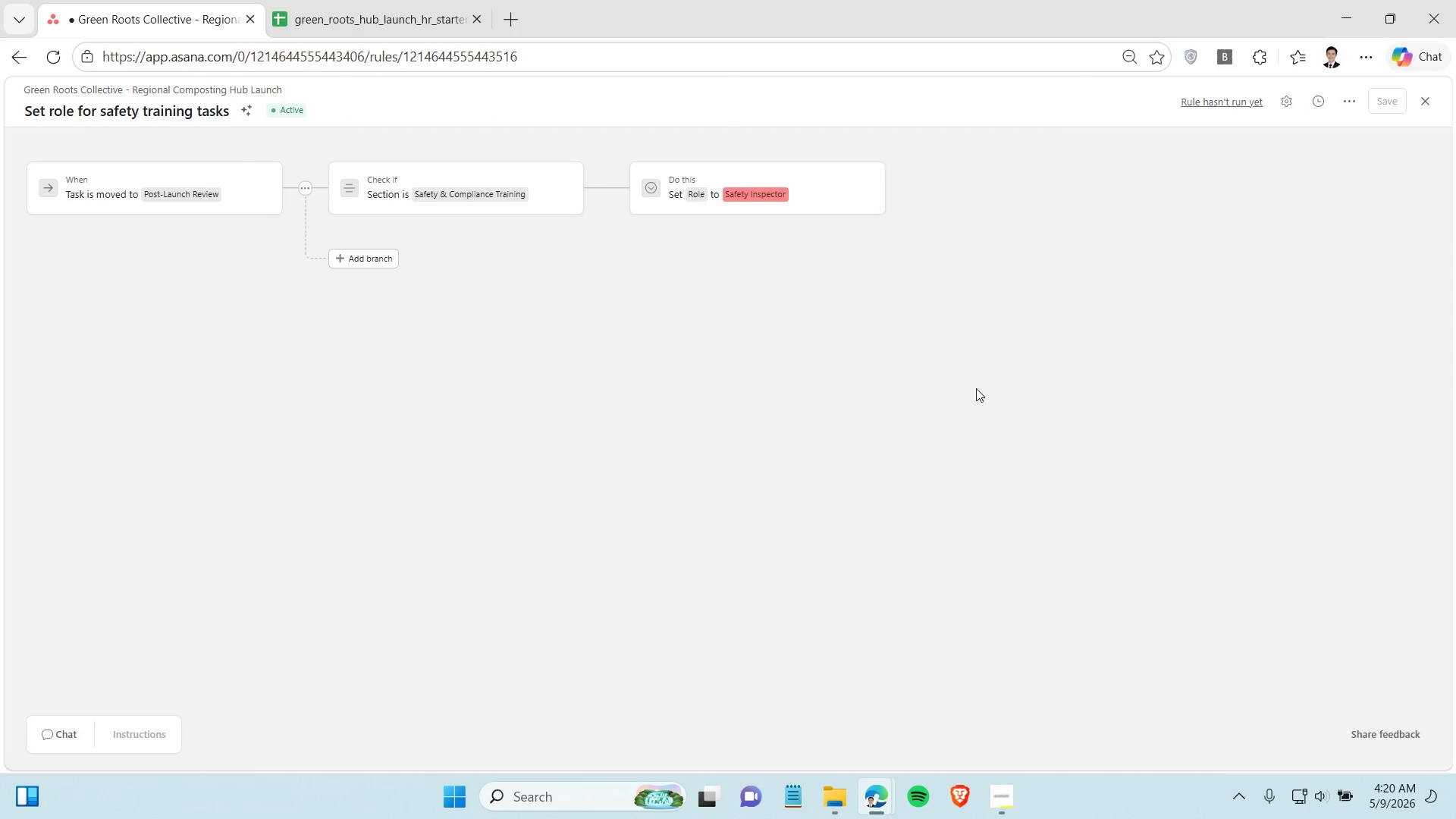 
key(Control+Shift+S)
 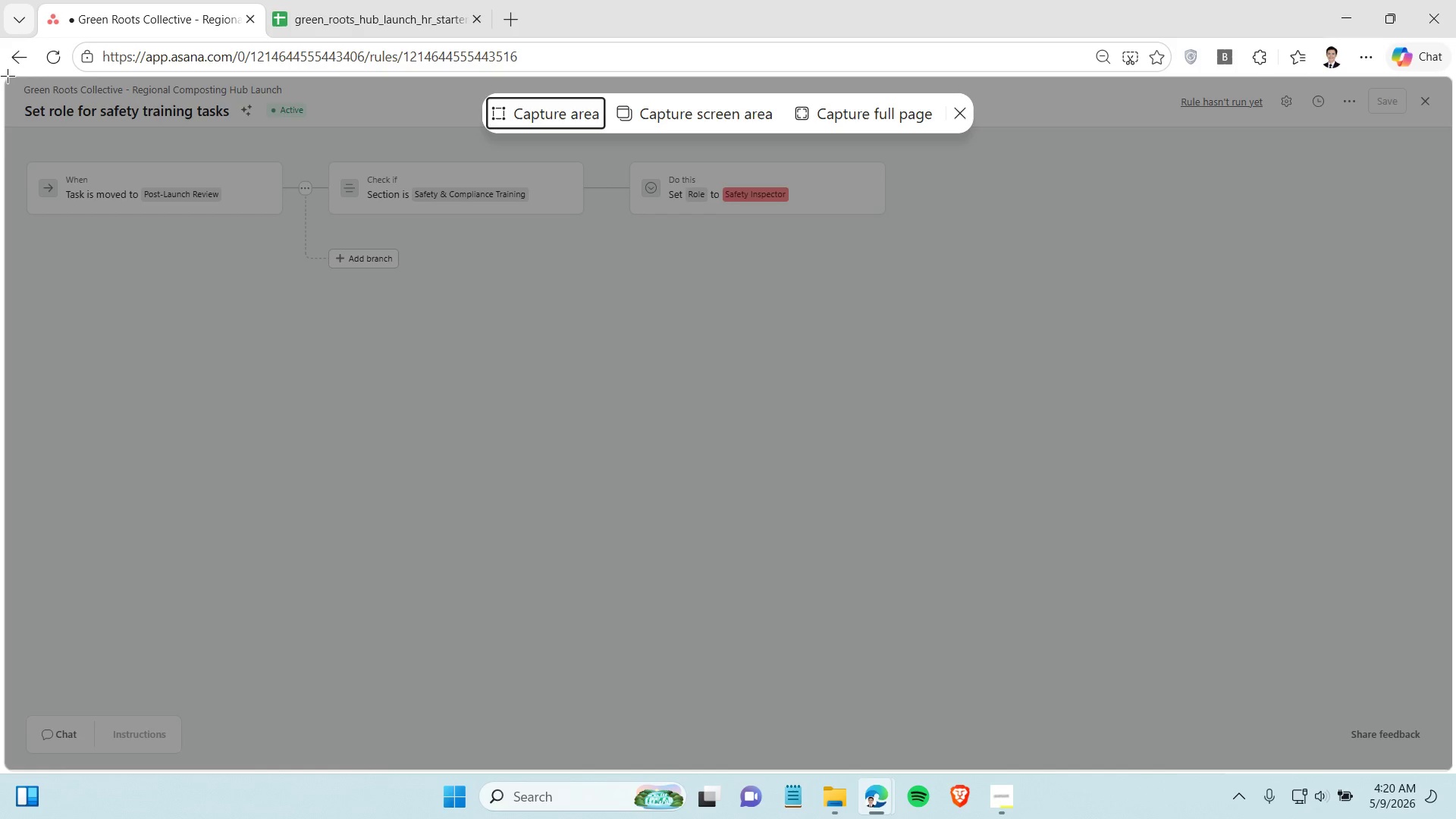 
left_click_drag(start_coordinate=[4, 76], to_coordinate=[1455, 818])
 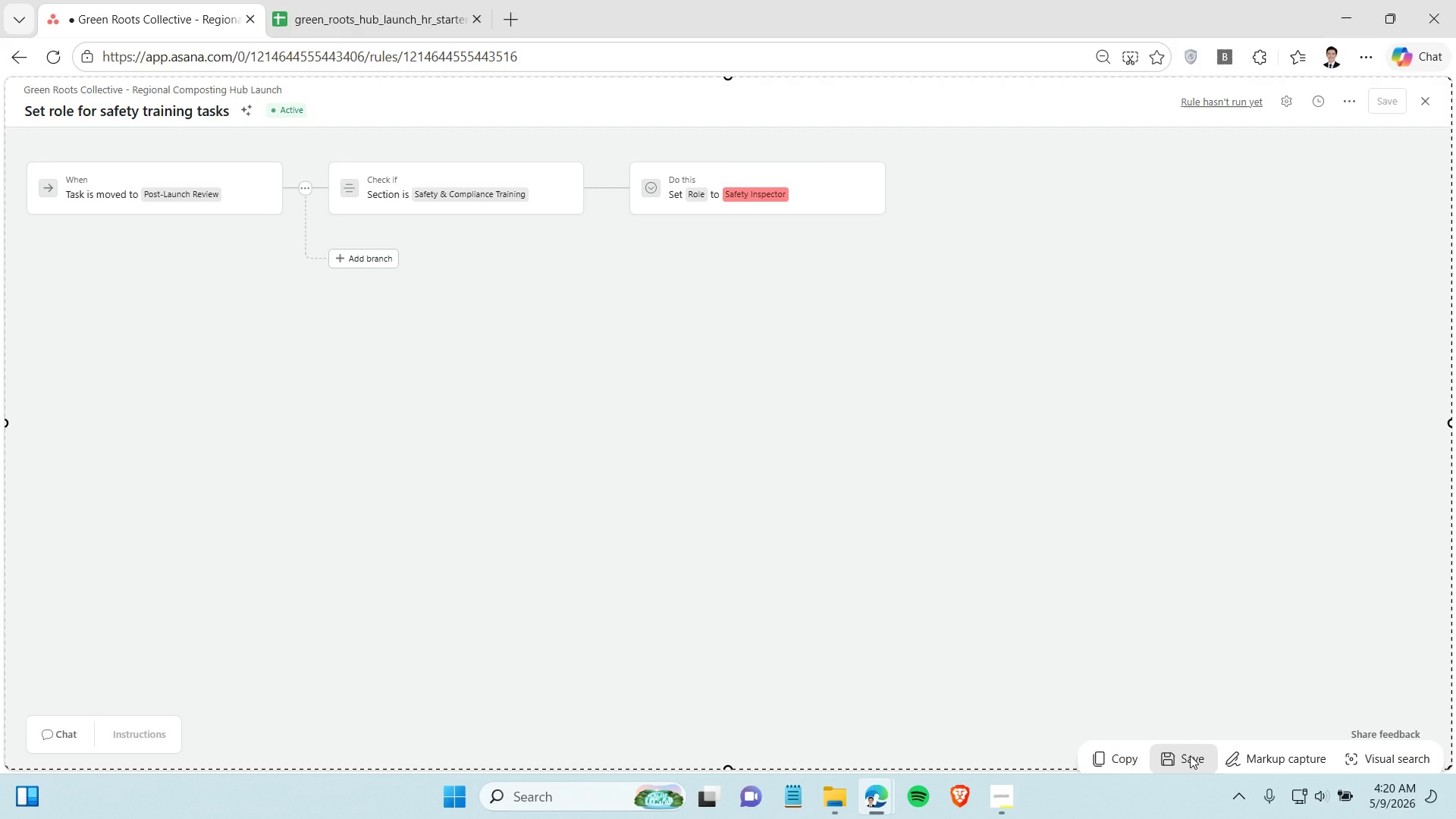 
left_click([1163, 751])
 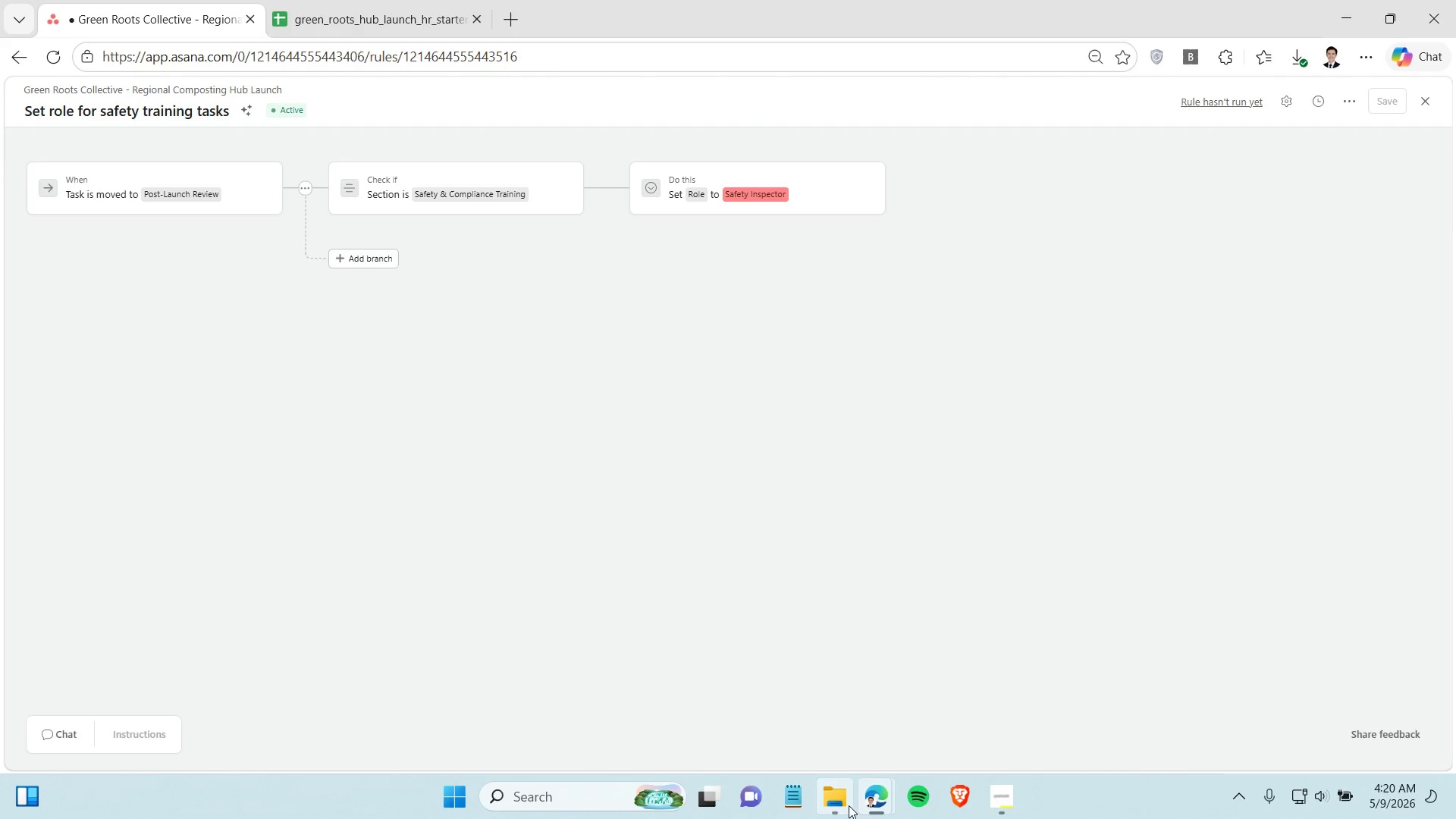 
left_click([843, 801])
 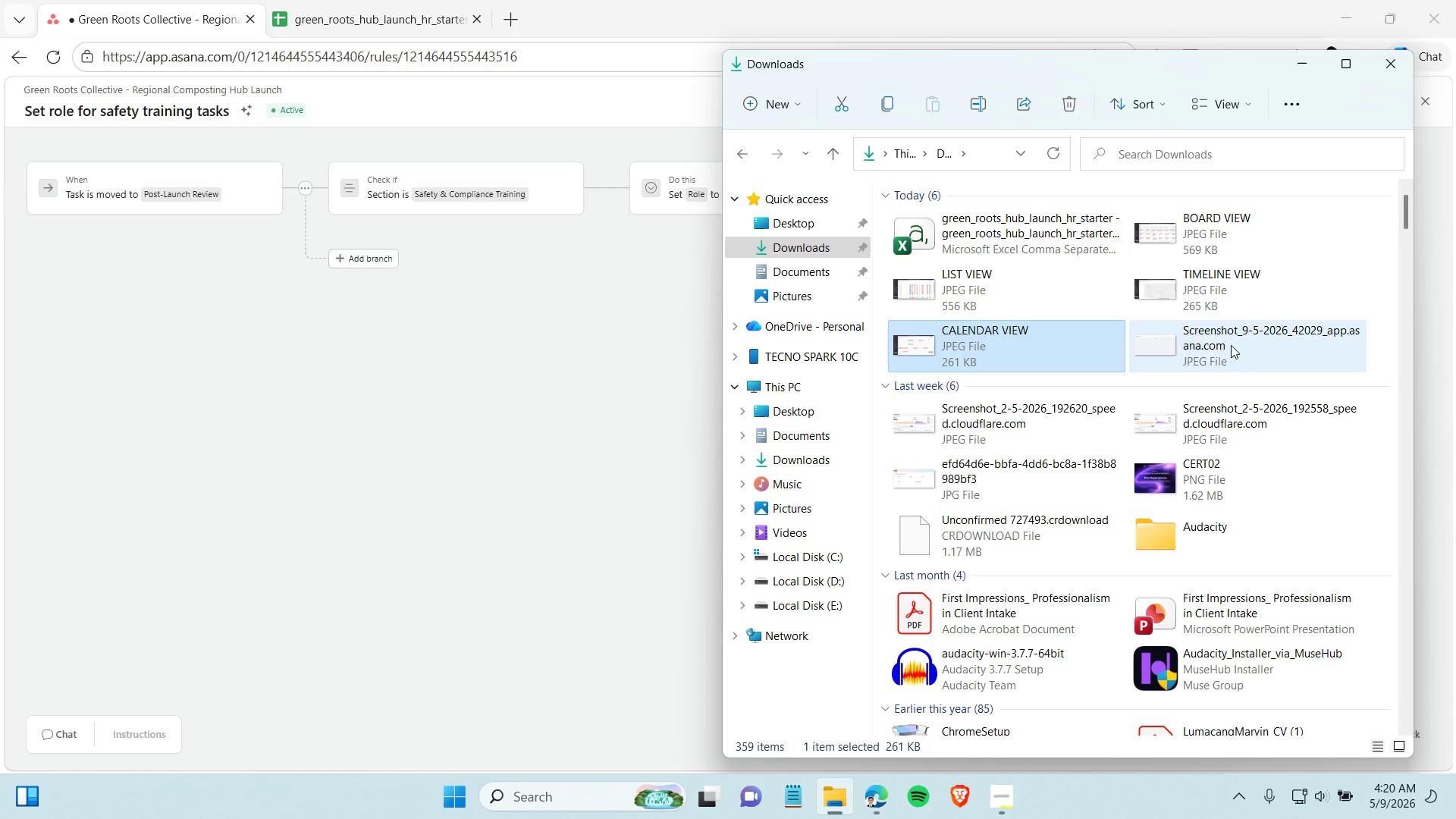 
left_click([1223, 334])
 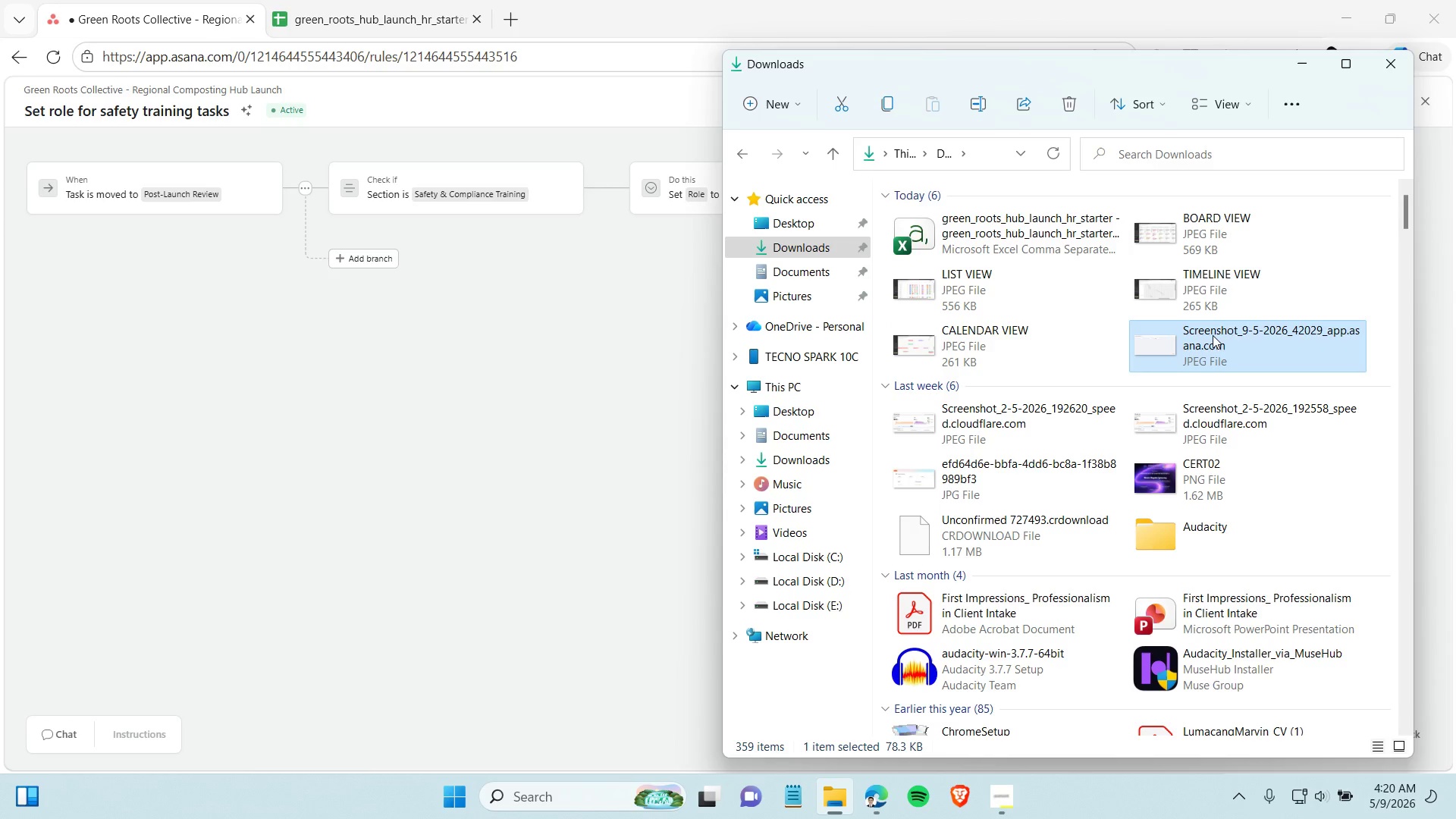 
left_click([1213, 335])
 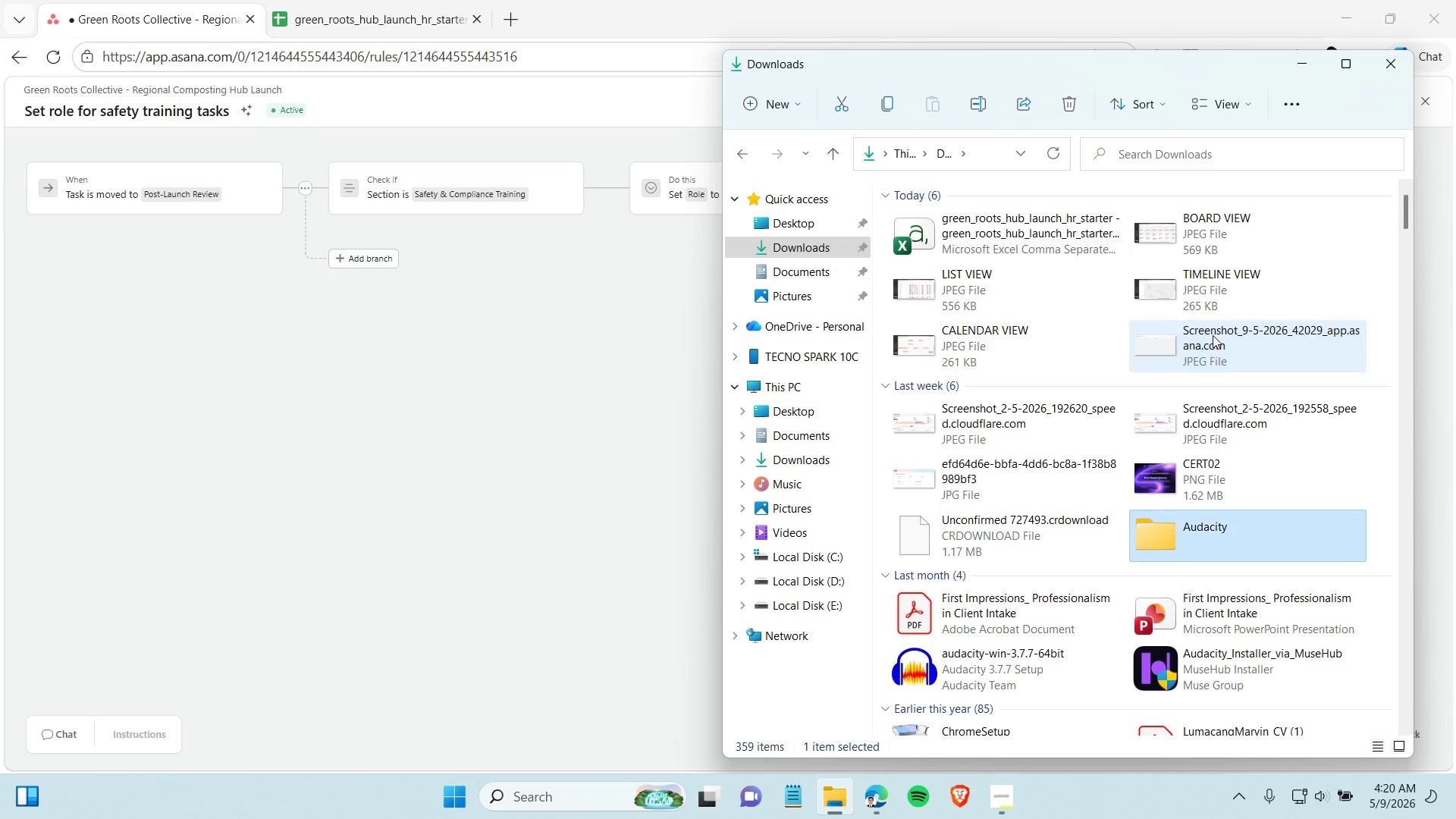 
type(AUTOMATION RULE 1)
 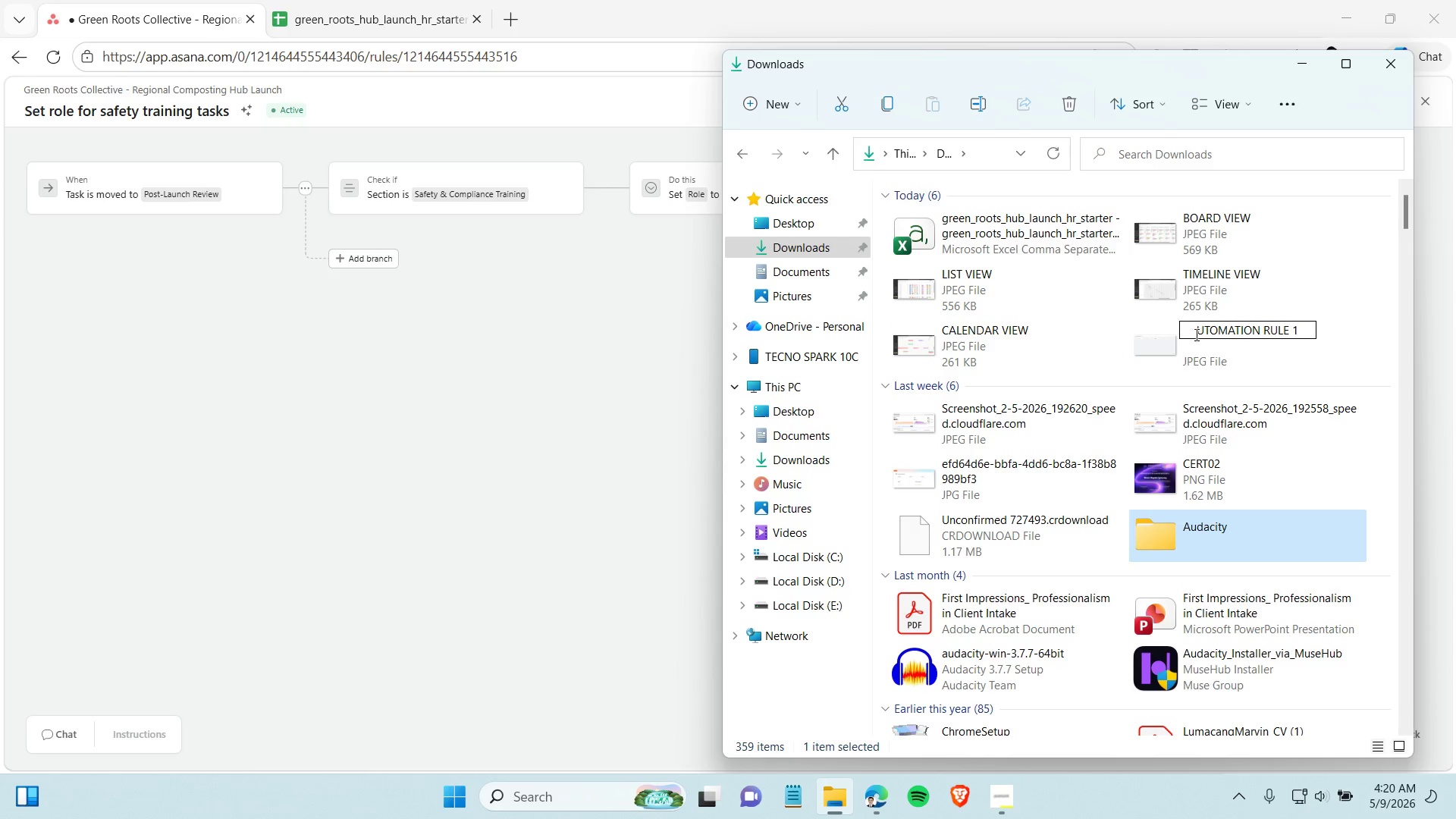 
left_click([1195, 332])
 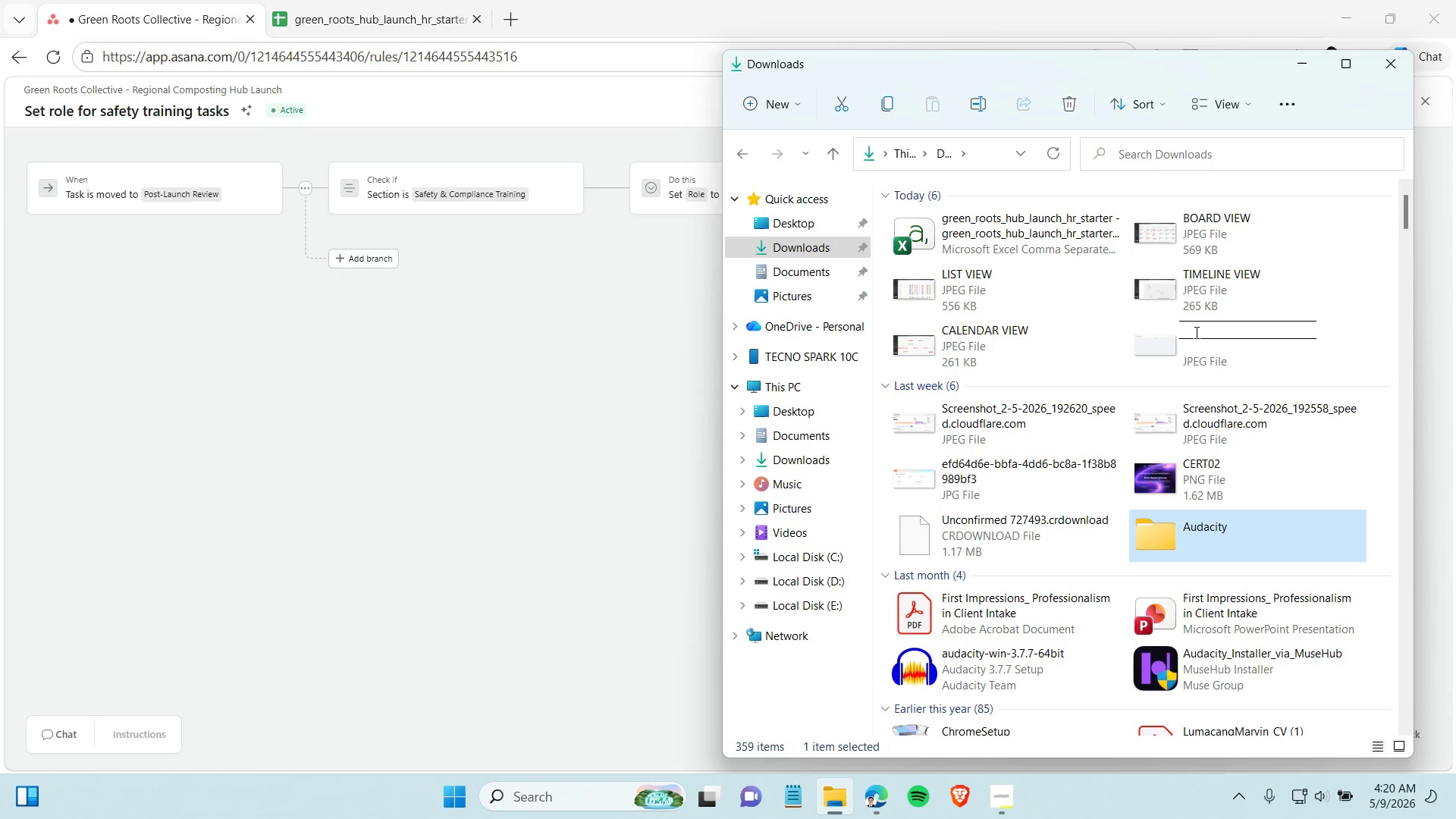 
key(A)
 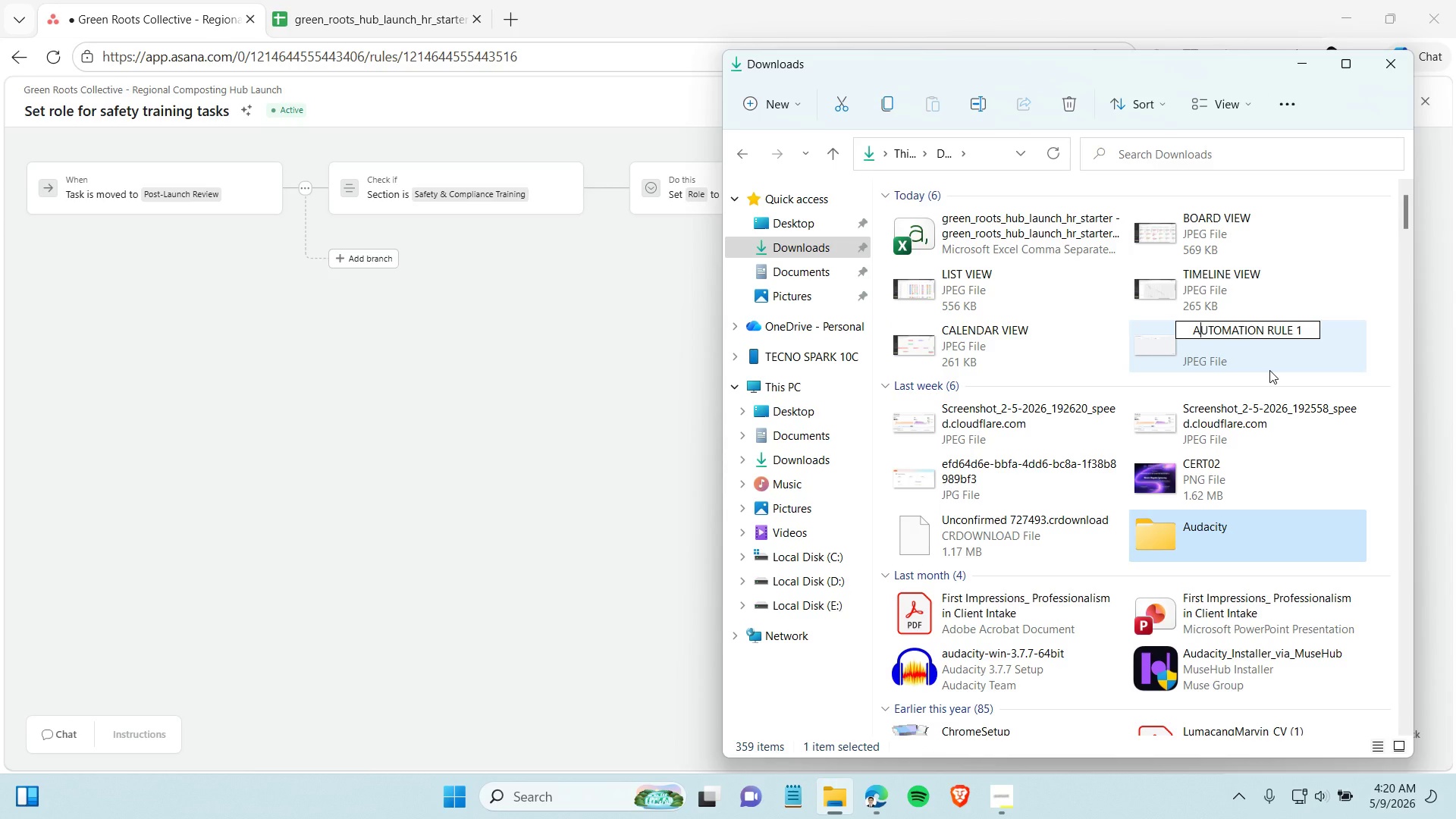 
key(Enter)
 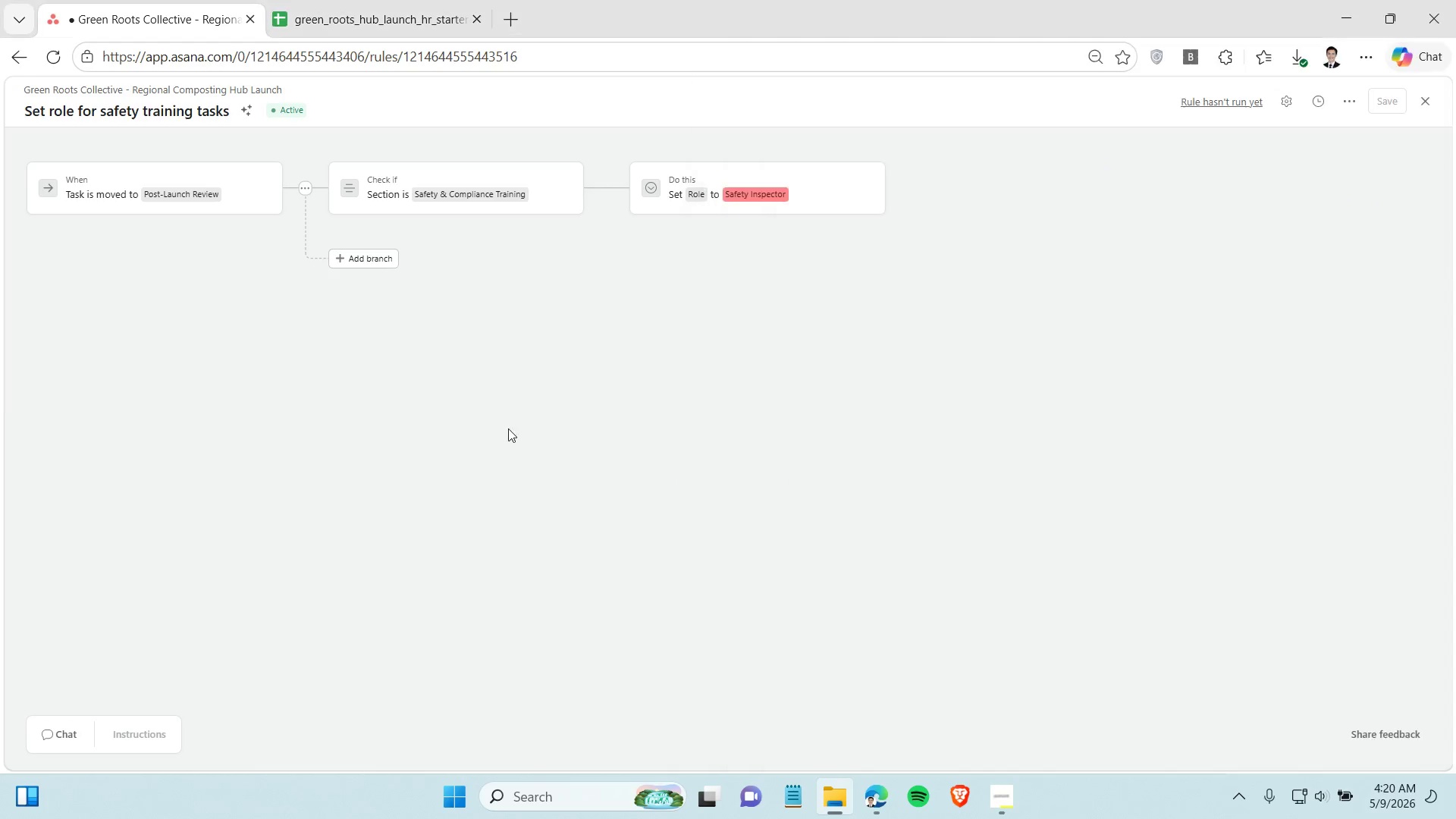 
left_click([532, 434])
 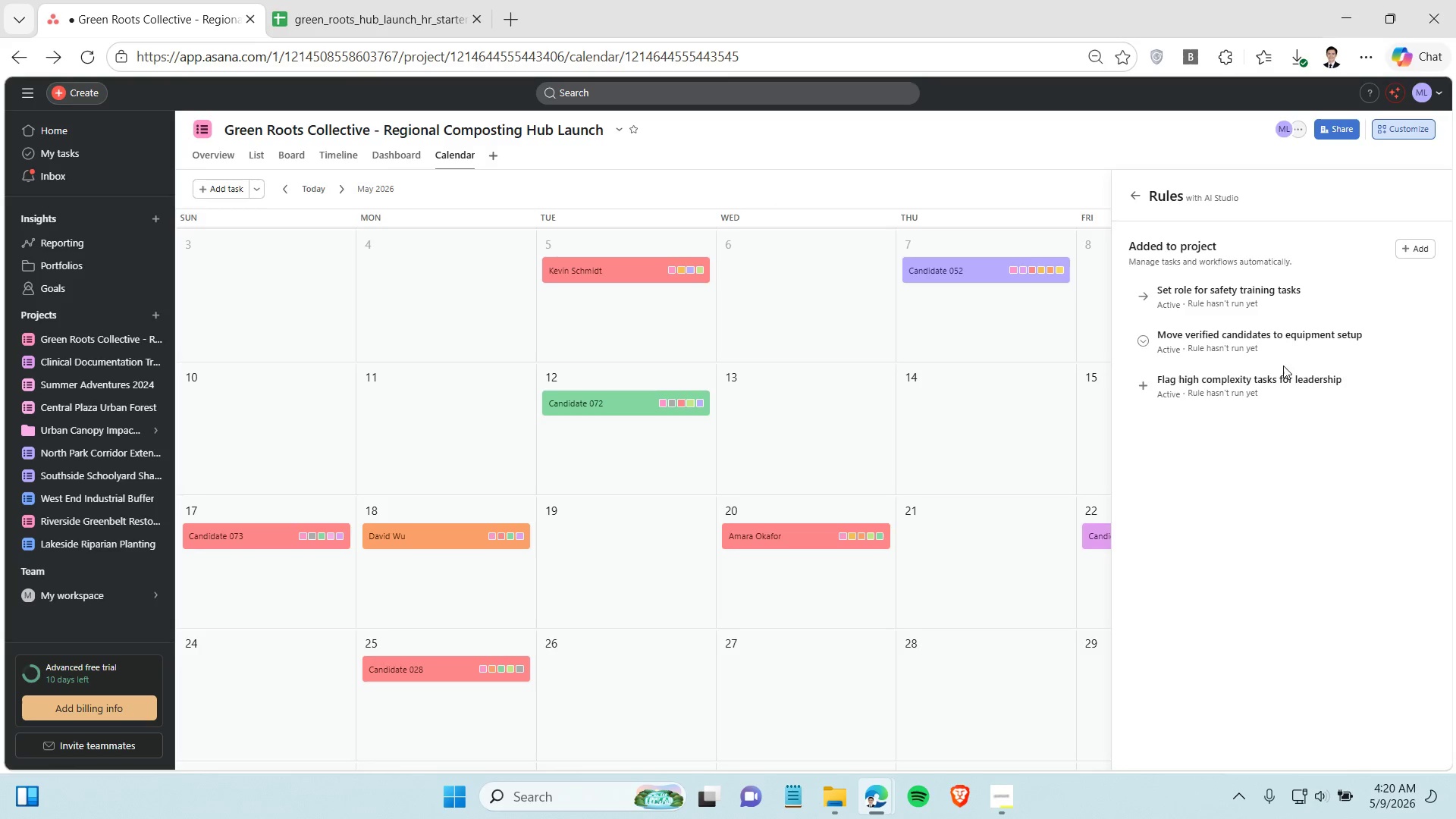 
left_click([1288, 341])
 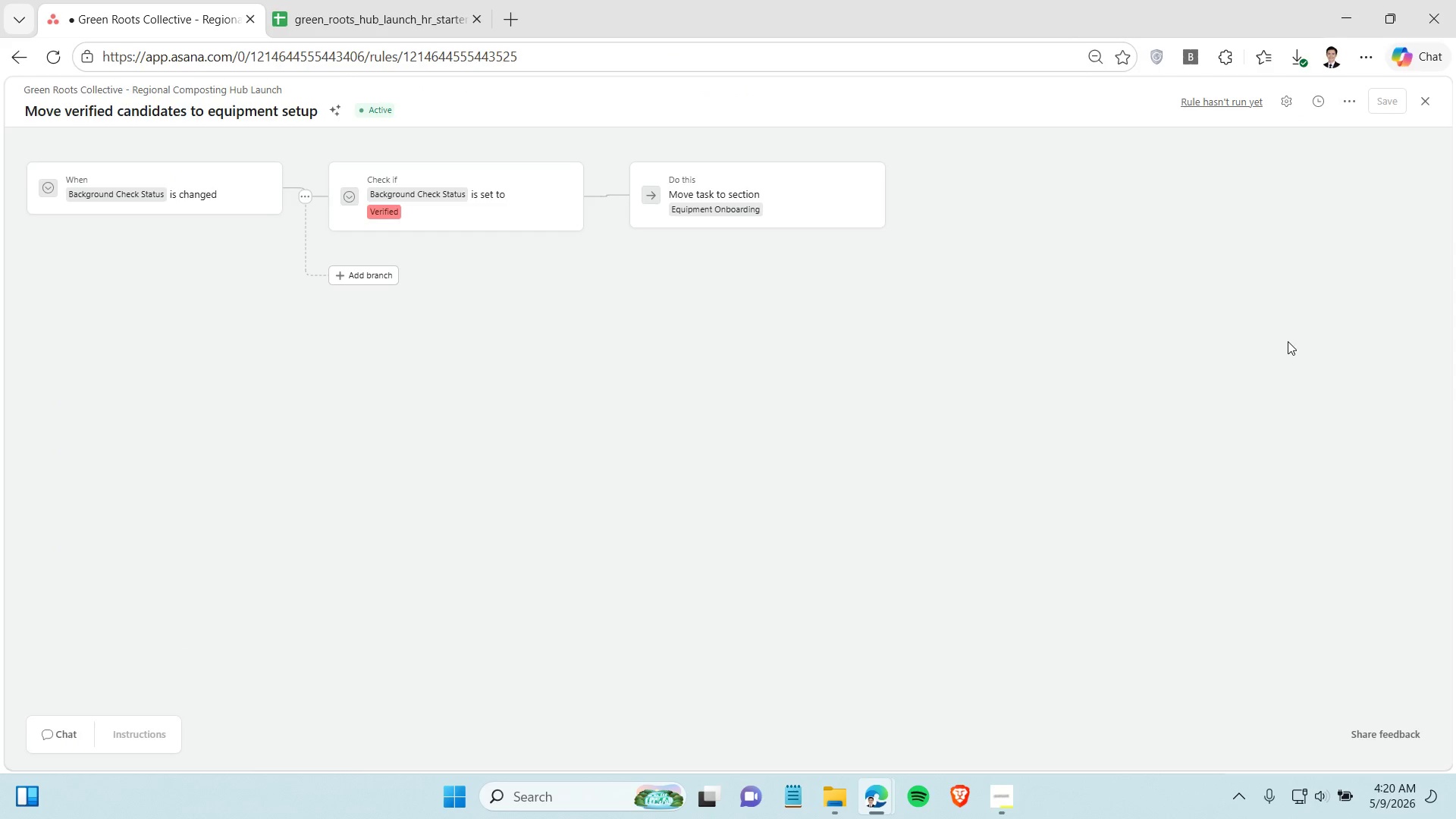 
key(Control+Shift+S)
 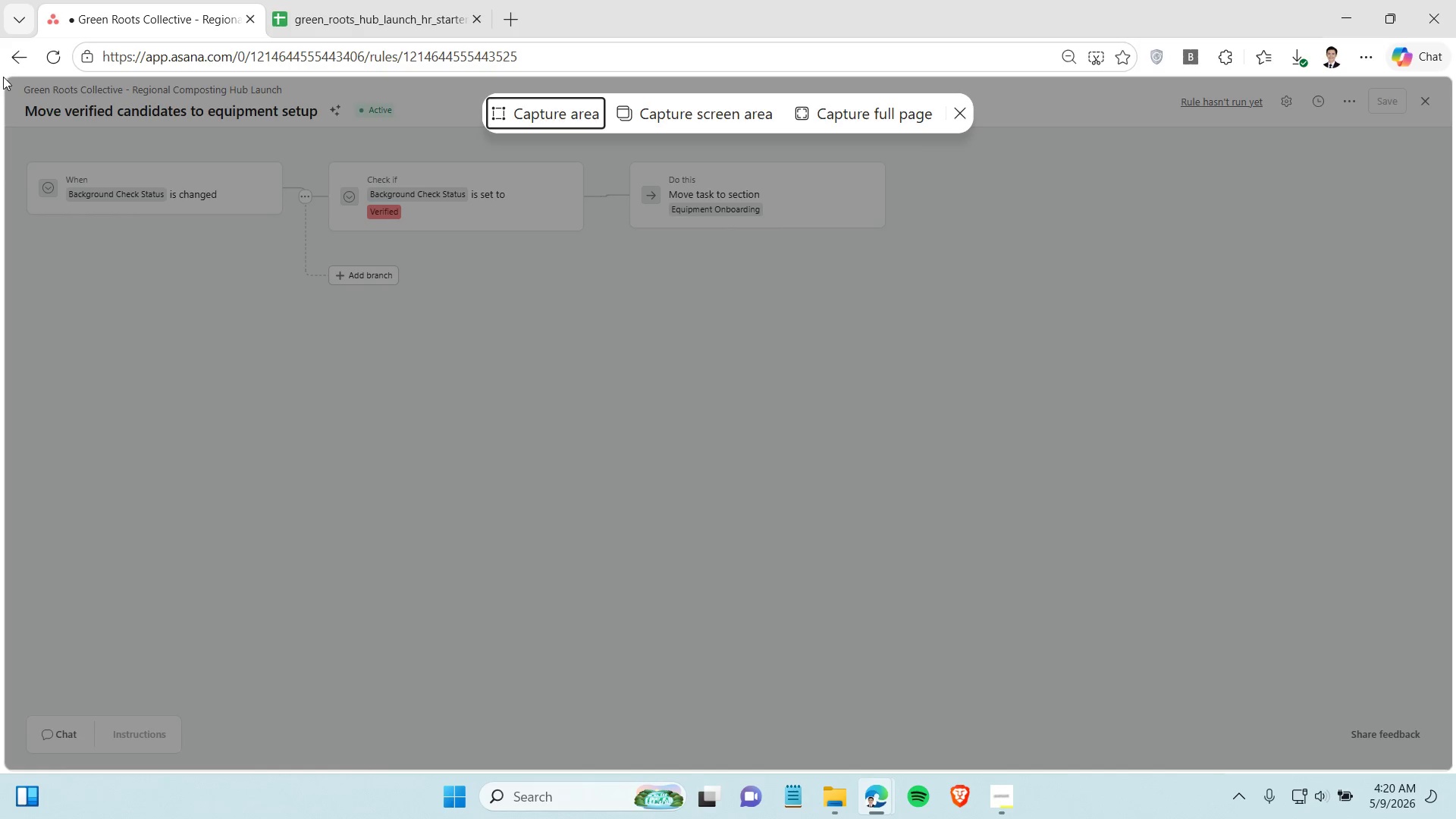 
left_click_drag(start_coordinate=[6, 77], to_coordinate=[1454, 772])
 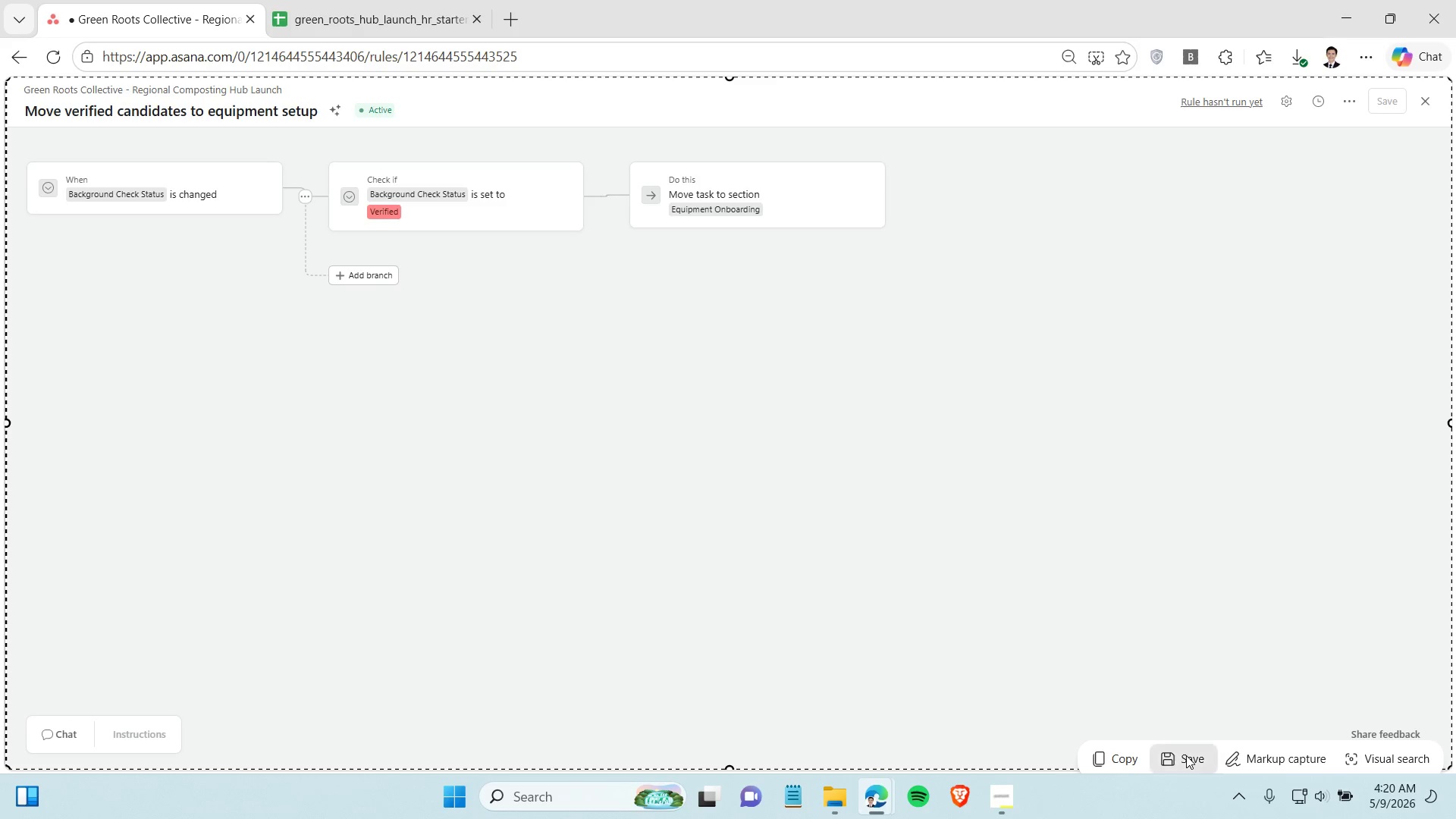 
left_click([1186, 755])
 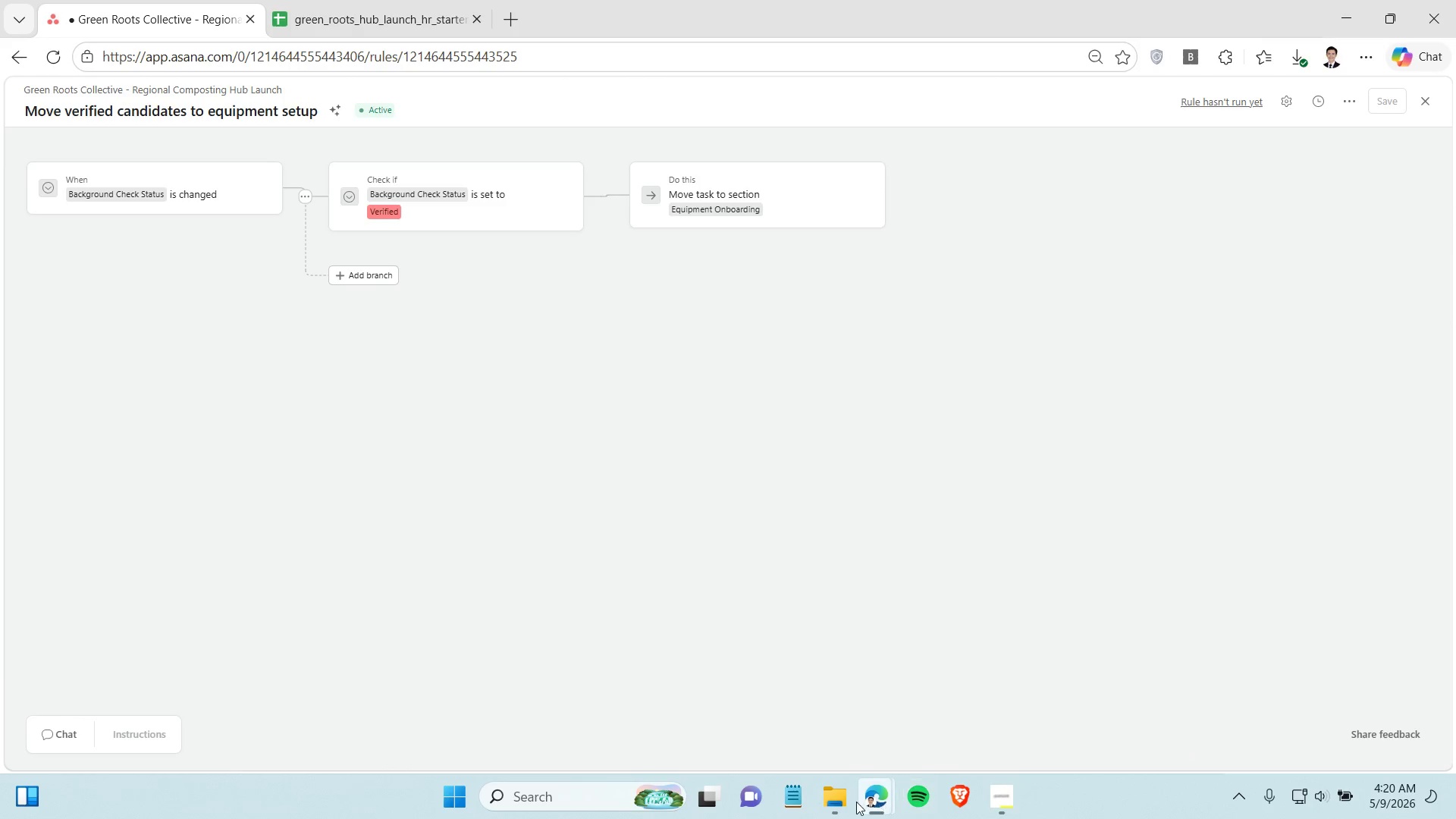 
left_click([840, 799])
 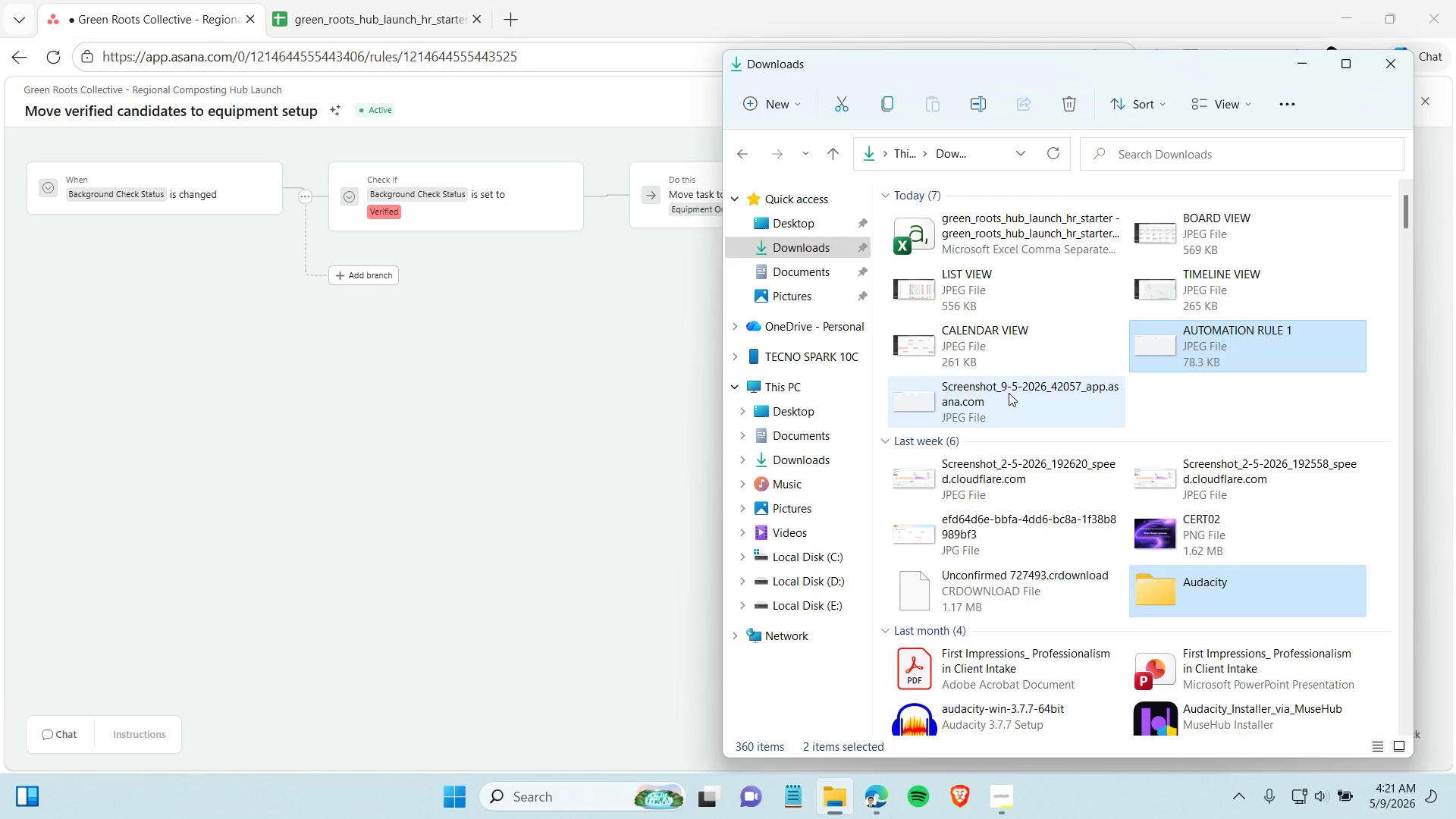 
left_click([976, 391])
 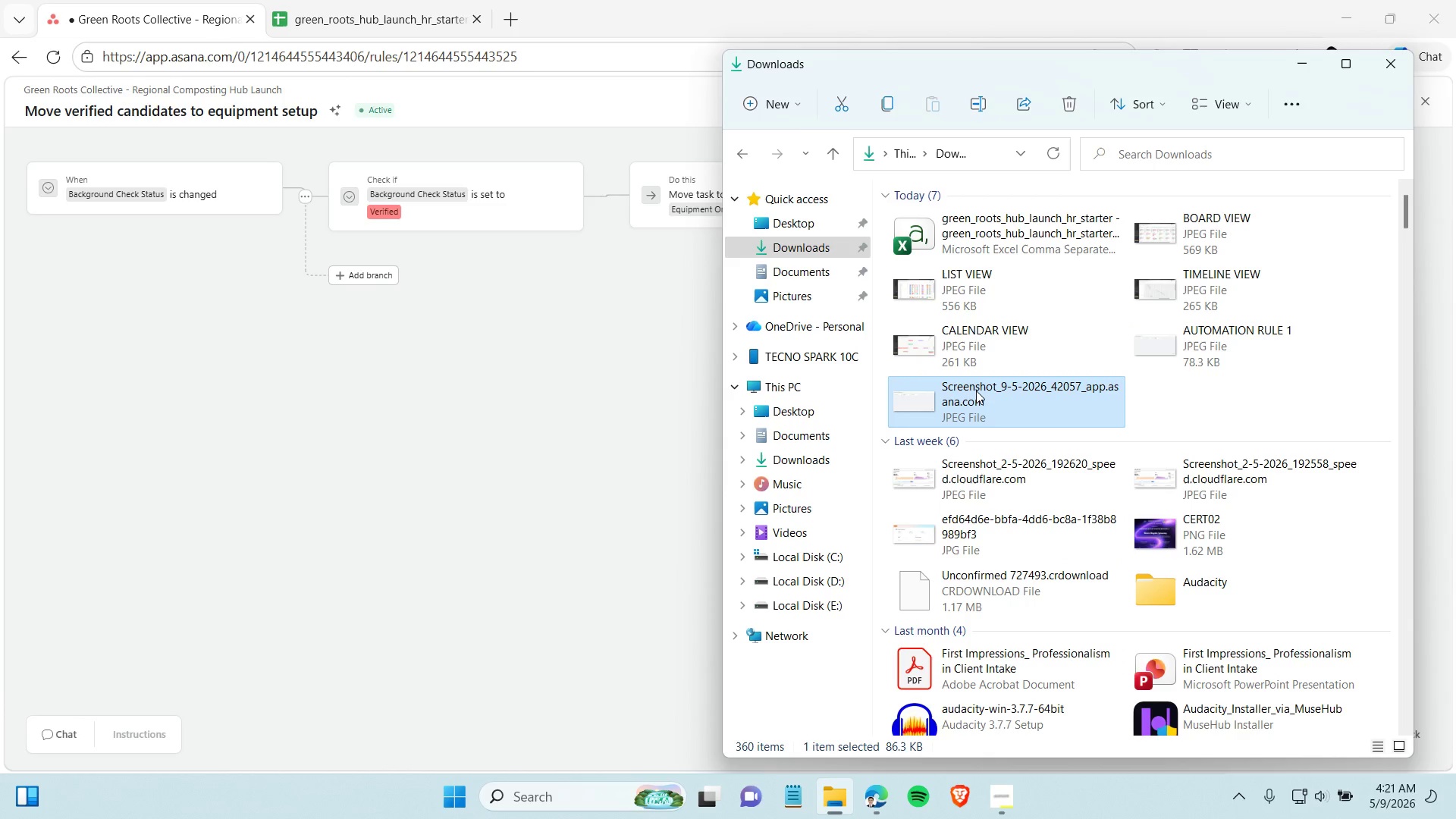 
left_click([976, 391])
 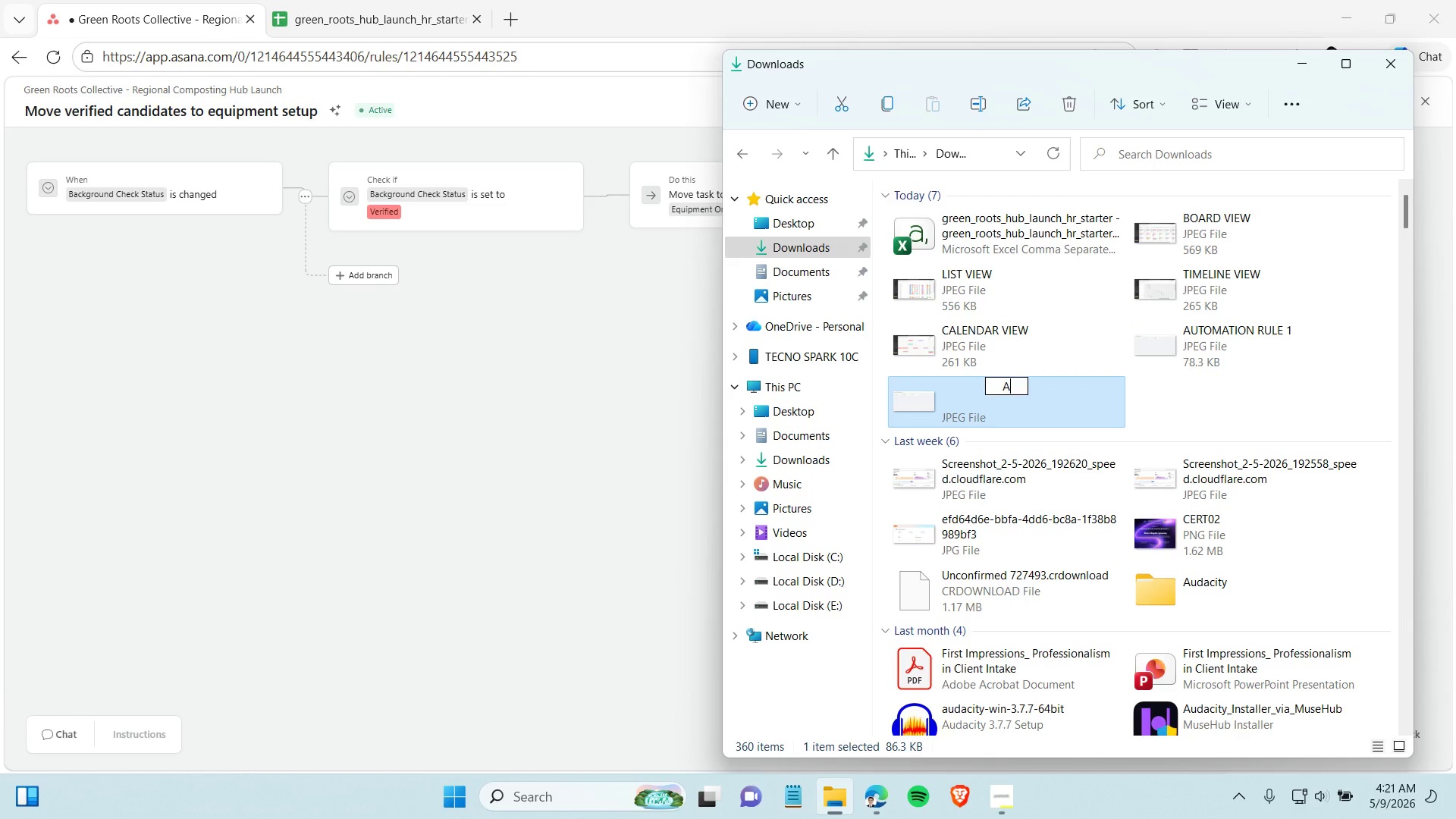 
type(AUTOMATION RULE 2)
 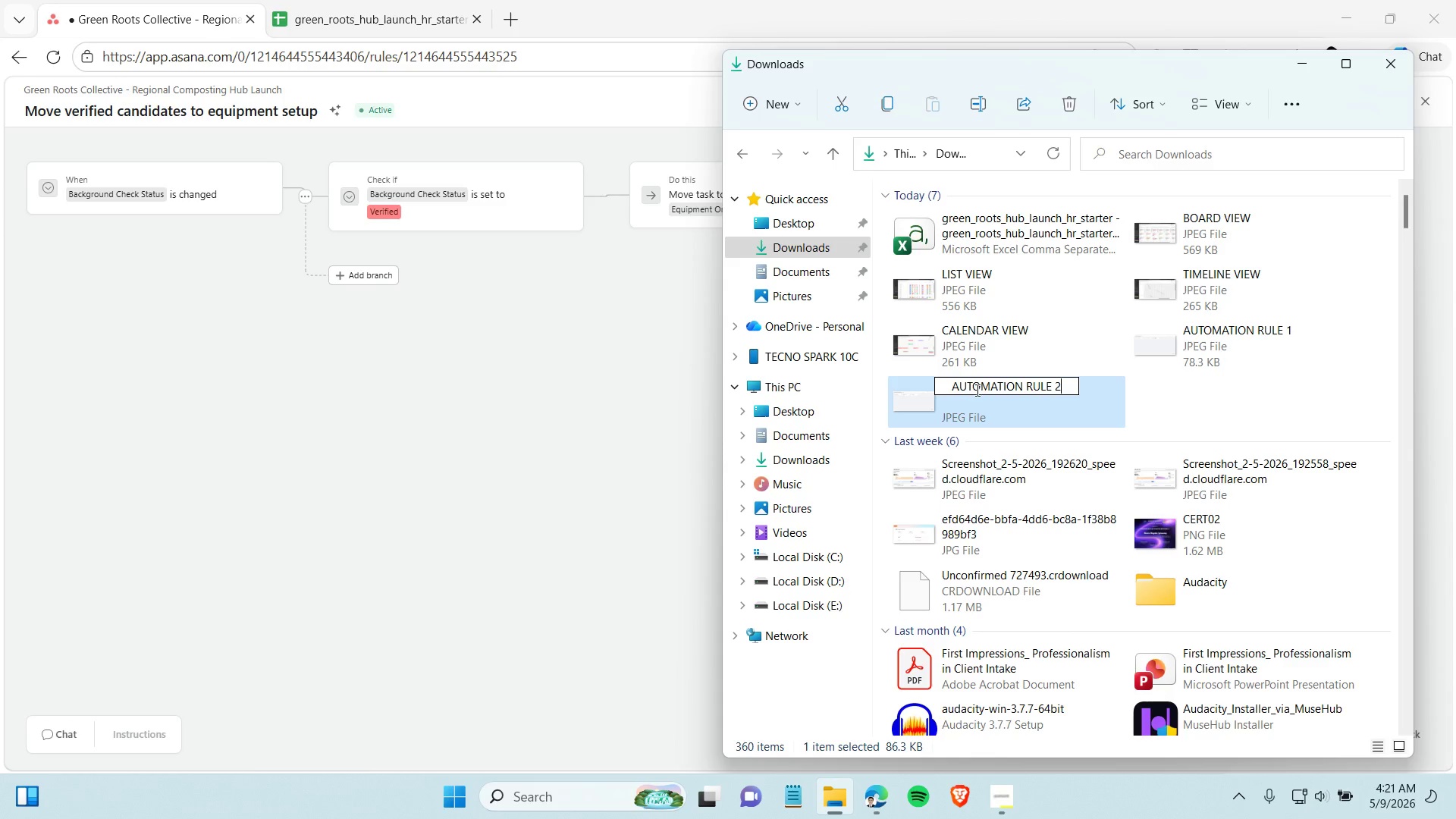 
key(Enter)
 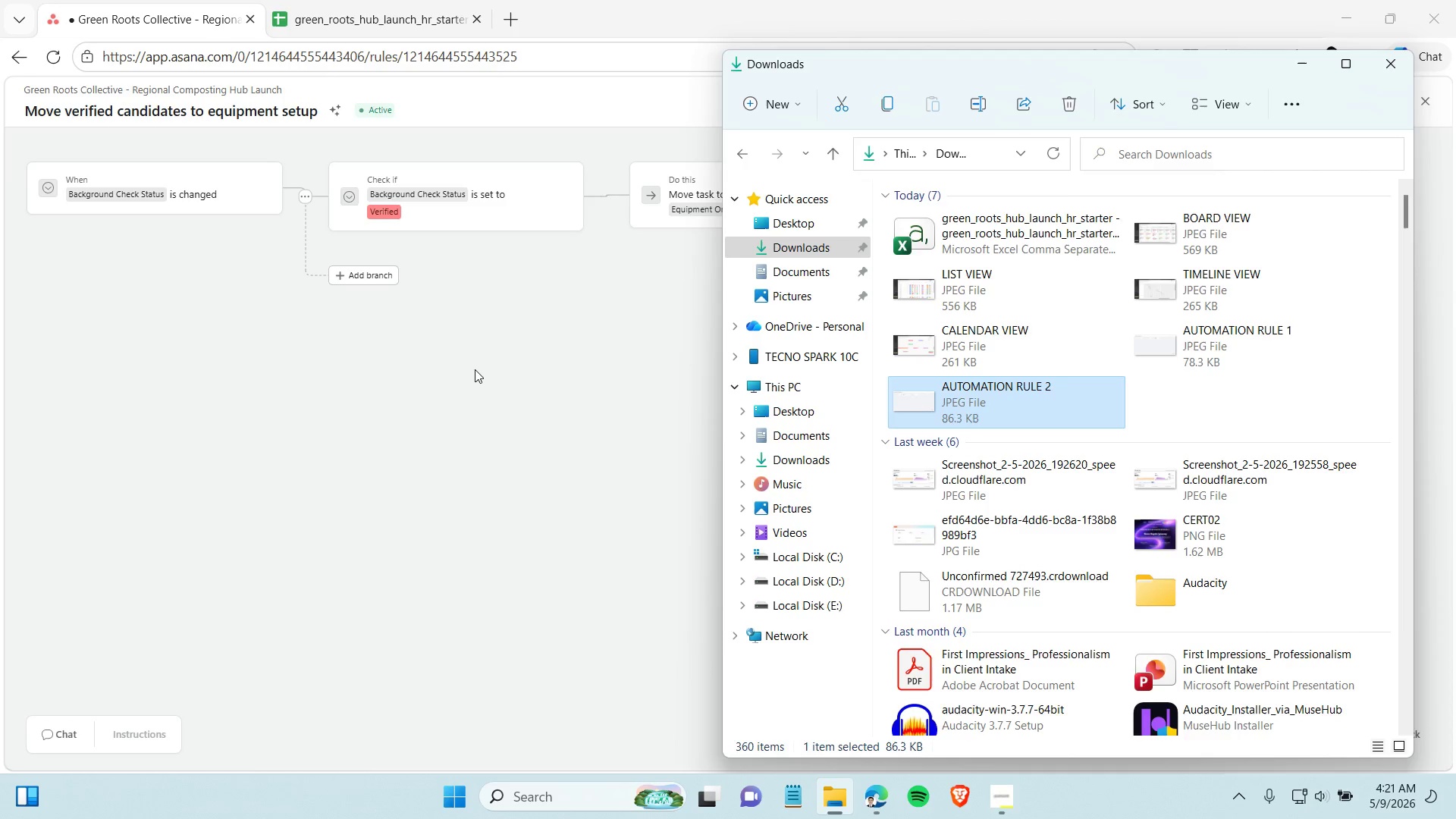 
left_click([475, 369])
 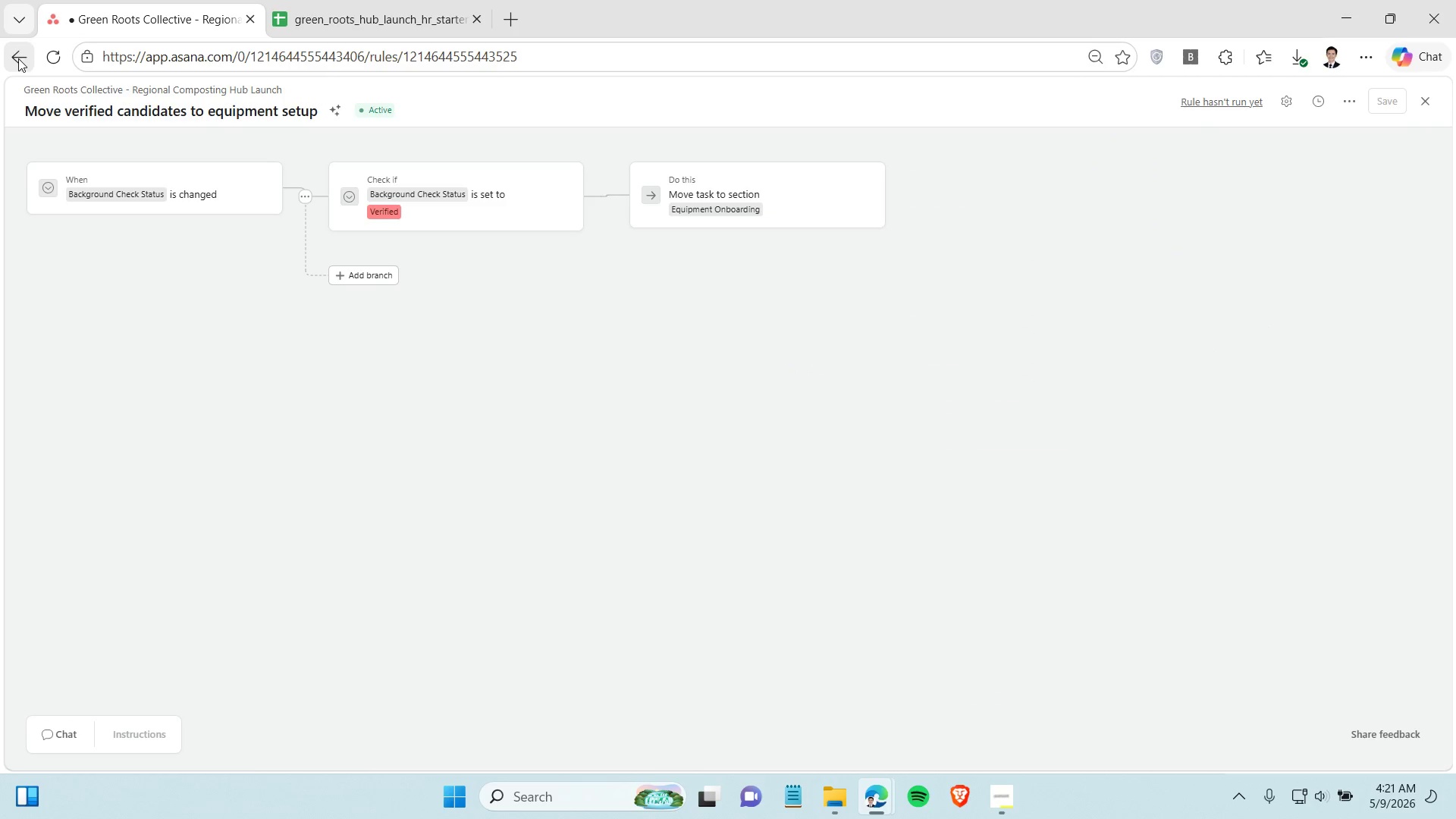 
left_click([18, 58])
 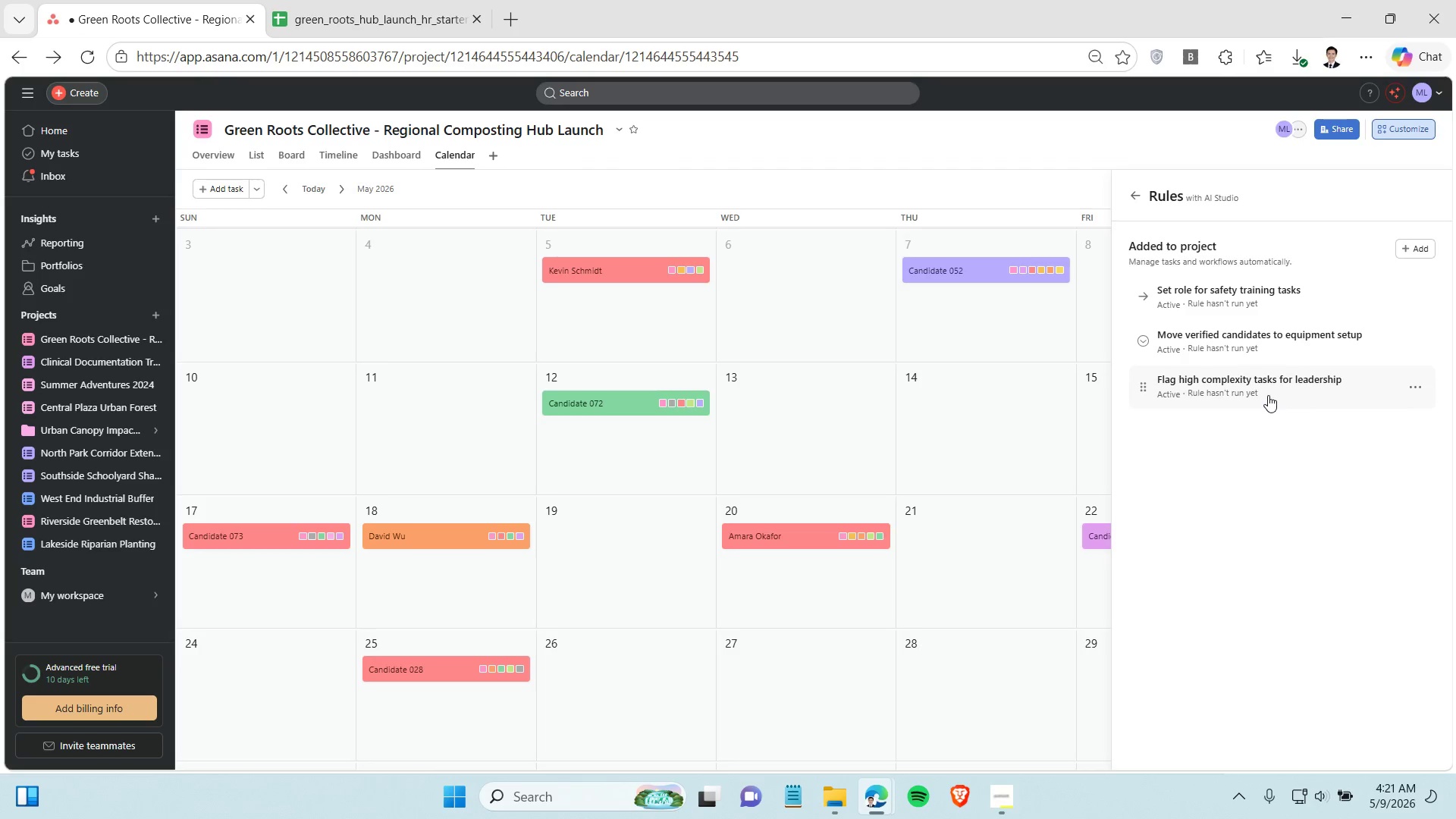 
left_click([1268, 394])
 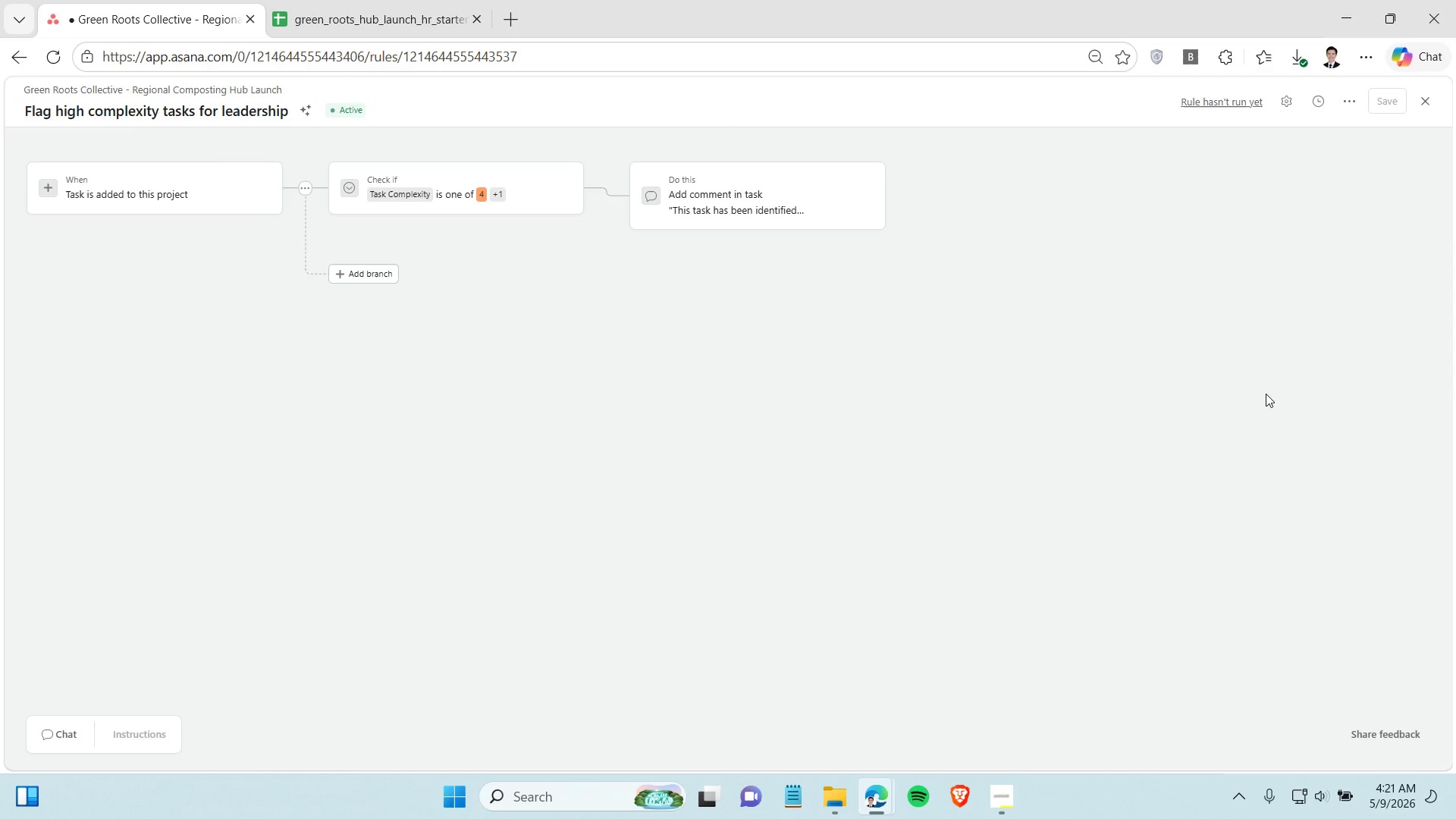 
hold_key(key=ControlLeft, duration=1.11)
 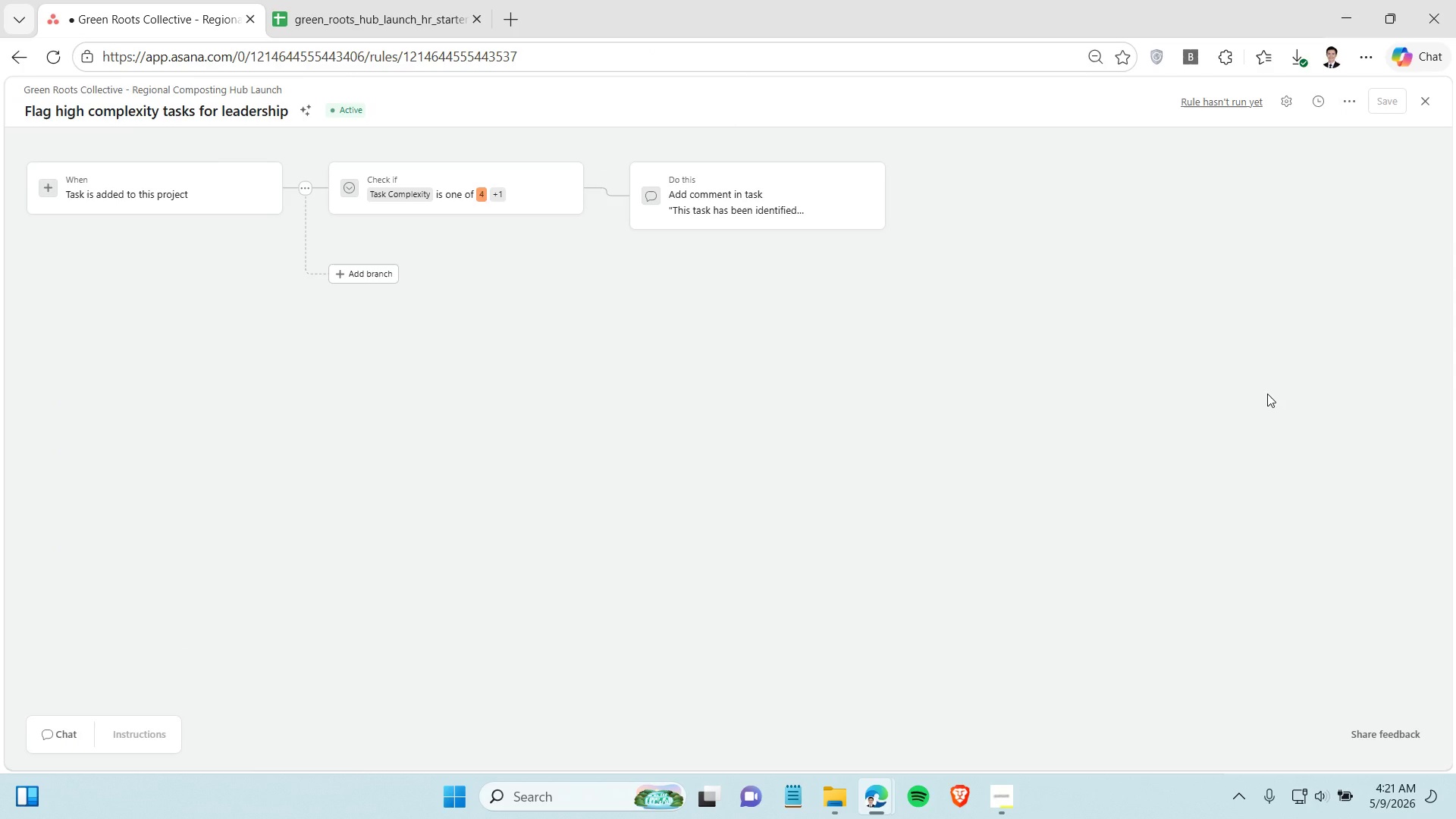 
hold_key(key=ShiftLeft, duration=1.39)
 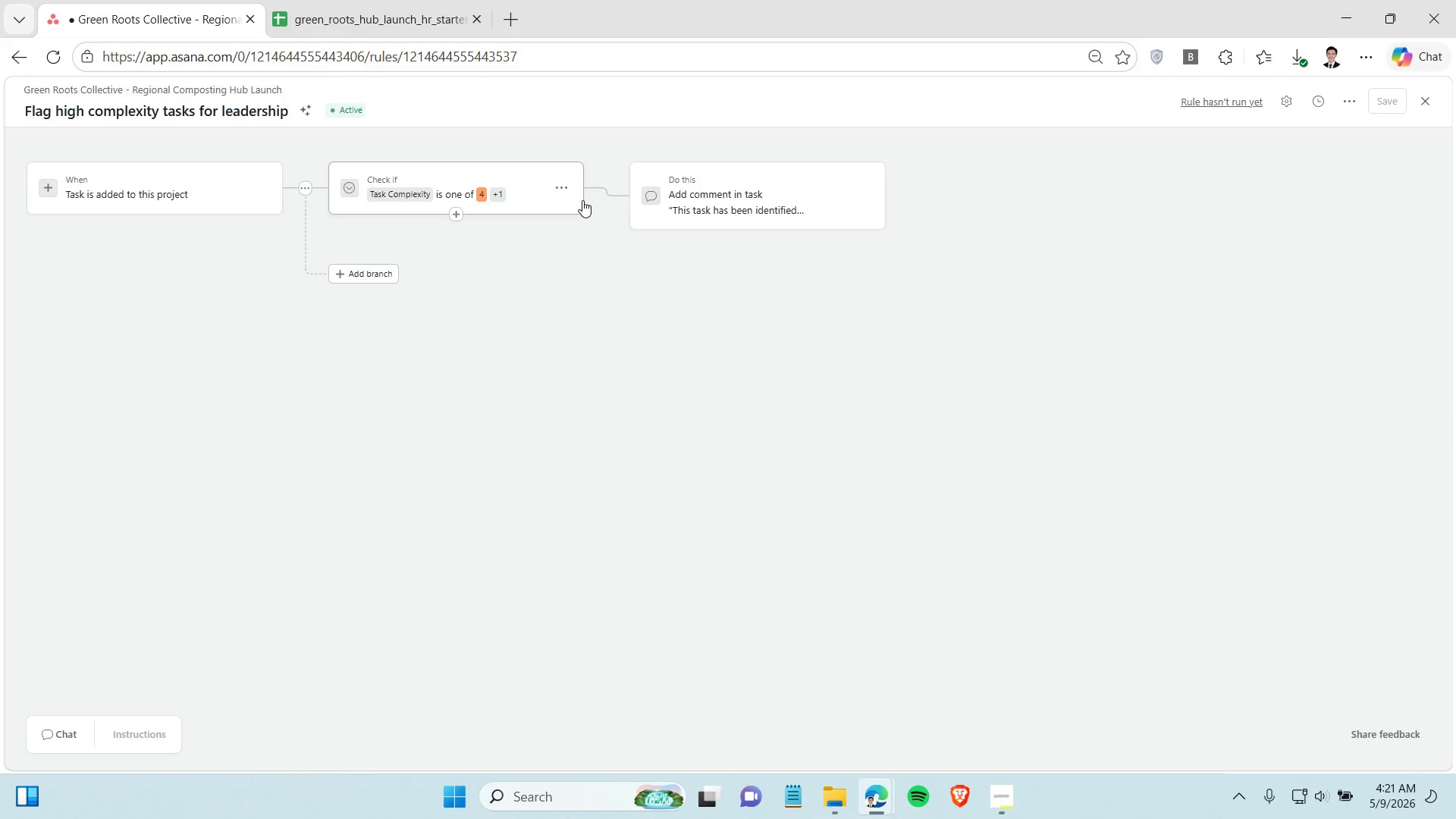 
left_click_drag(start_coordinate=[581, 202], to_coordinate=[605, 205])
 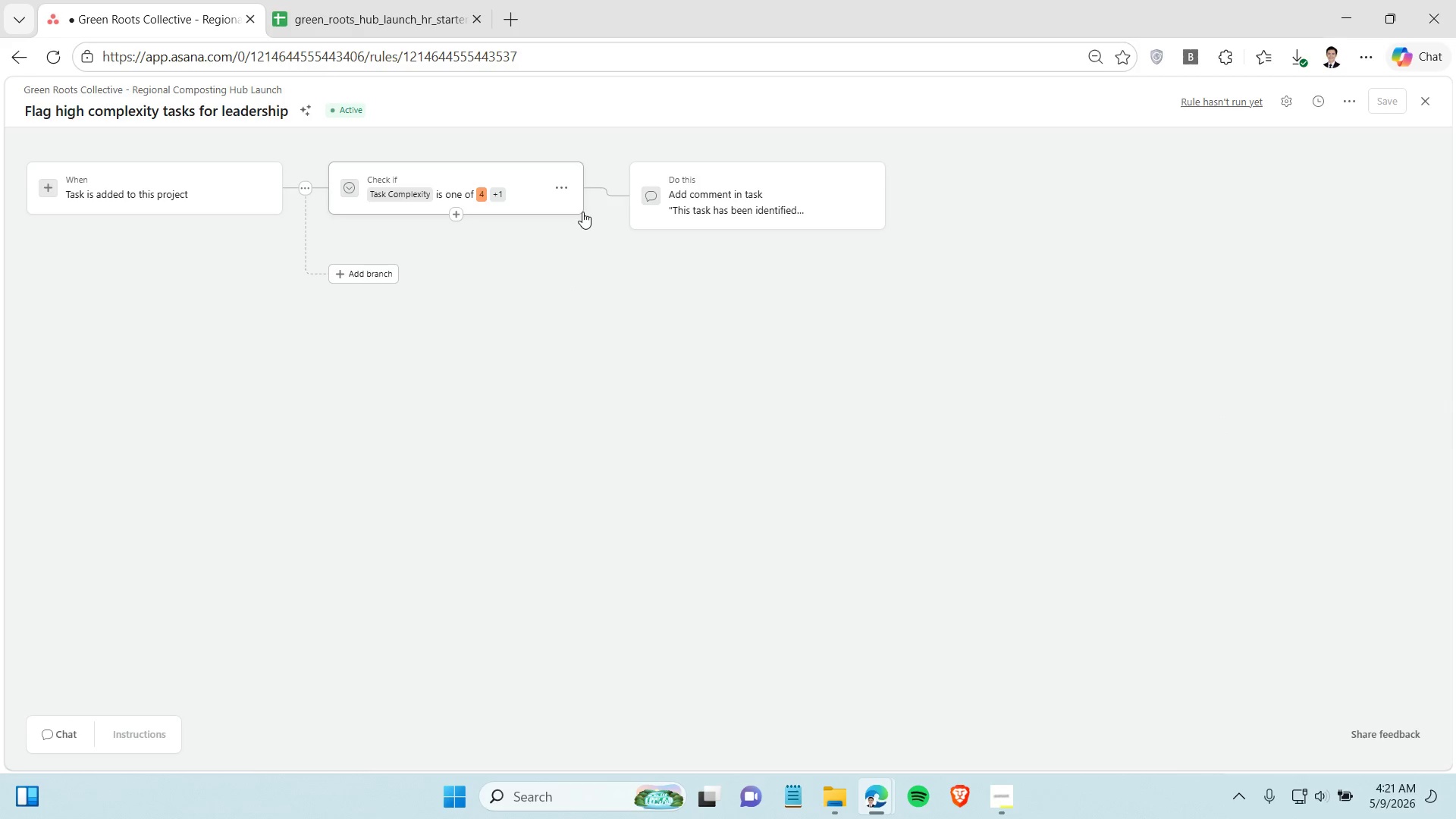 
left_click_drag(start_coordinate=[582, 212], to_coordinate=[616, 218])
 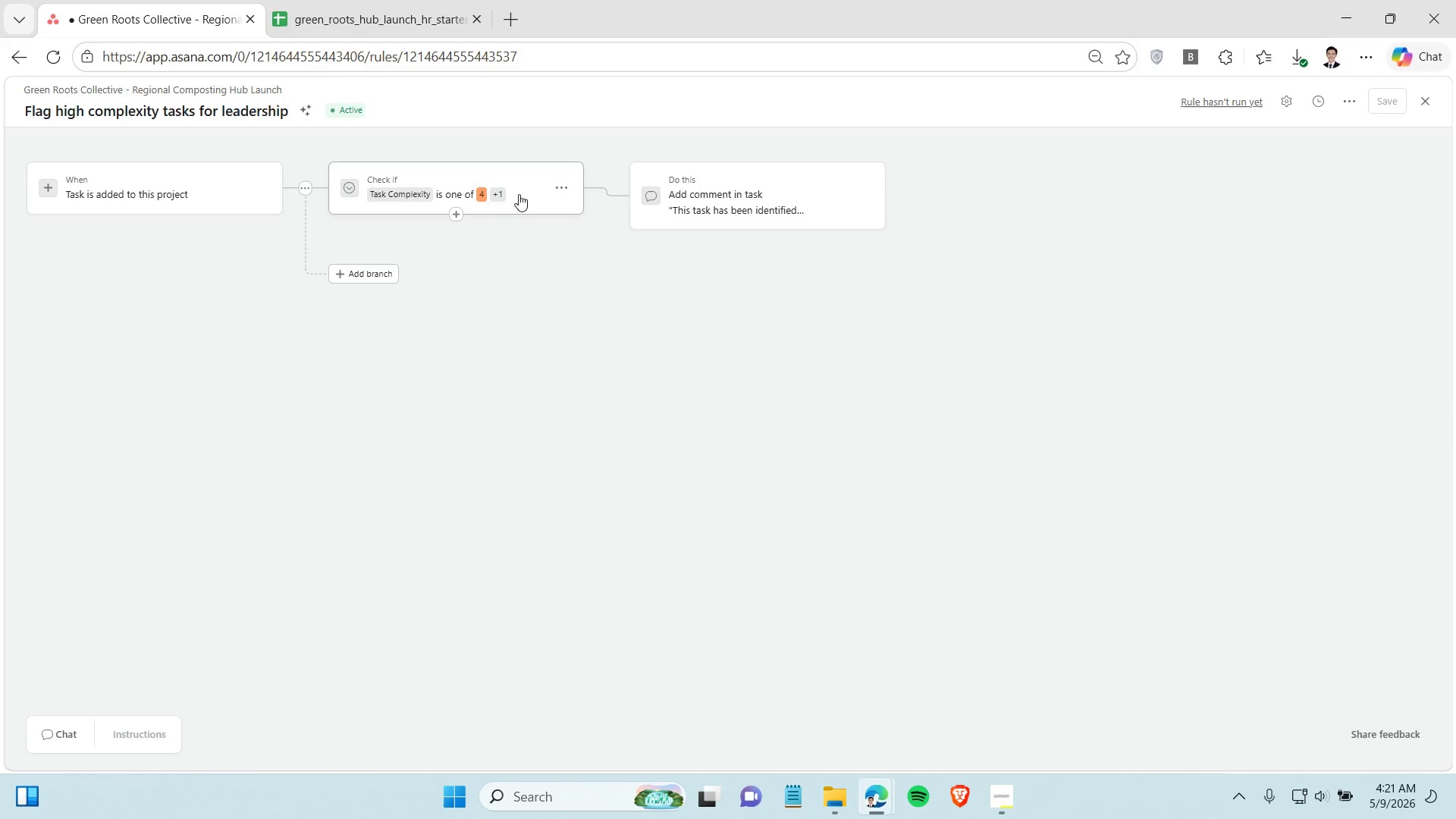 
left_click([522, 194])
 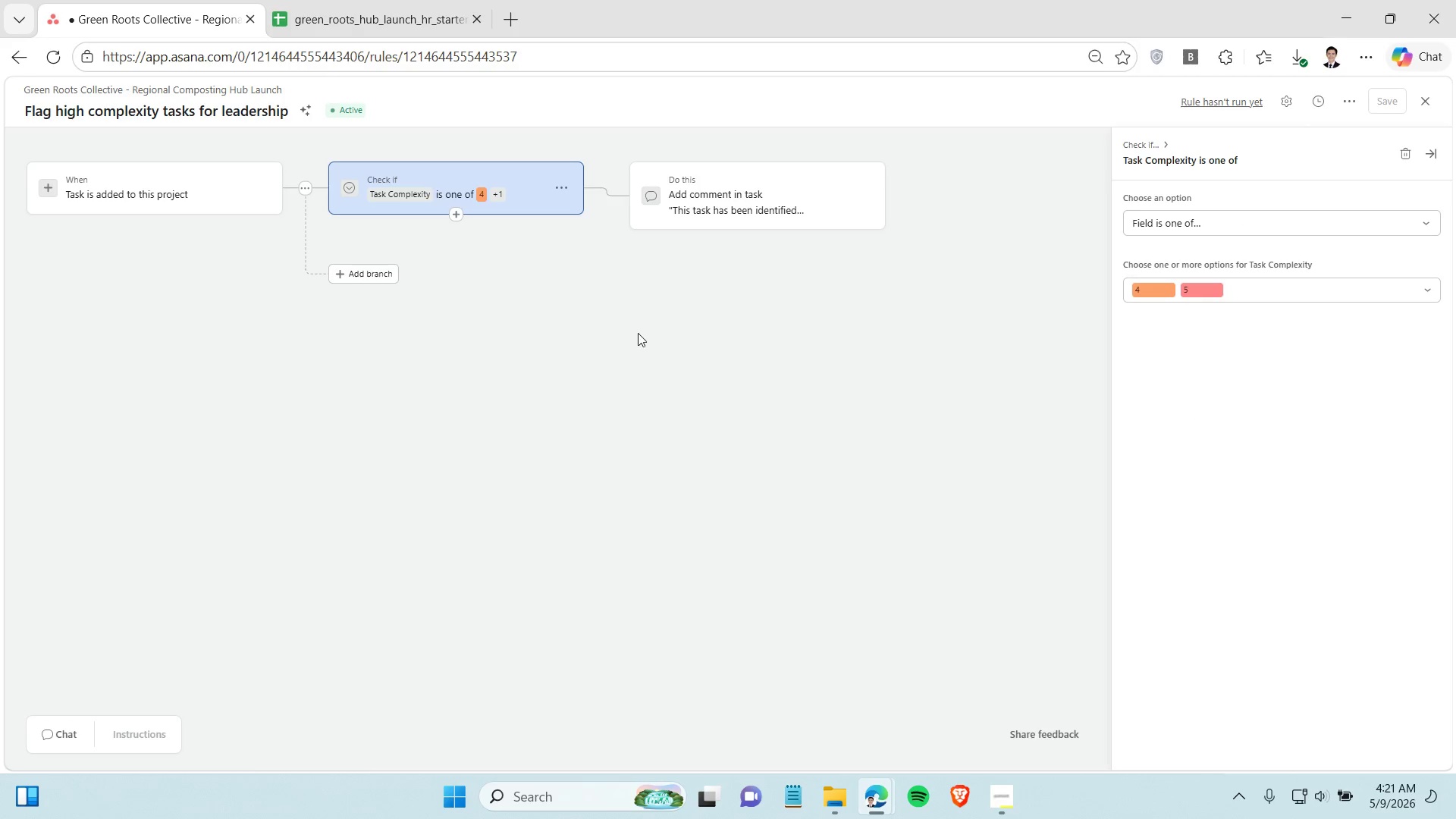 
key(Control+Shift+S)
 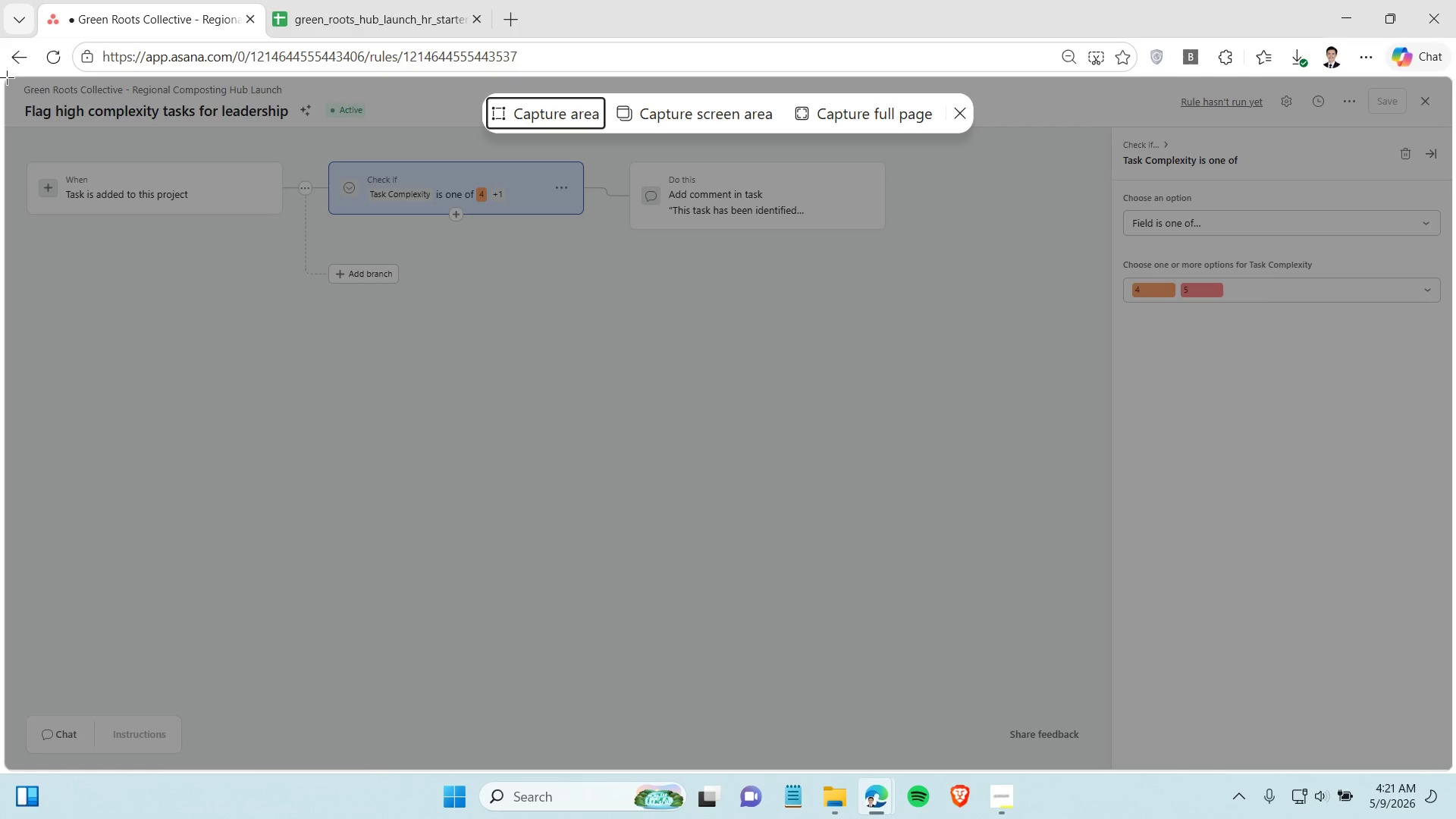 
left_click_drag(start_coordinate=[5, 77], to_coordinate=[1455, 818])
 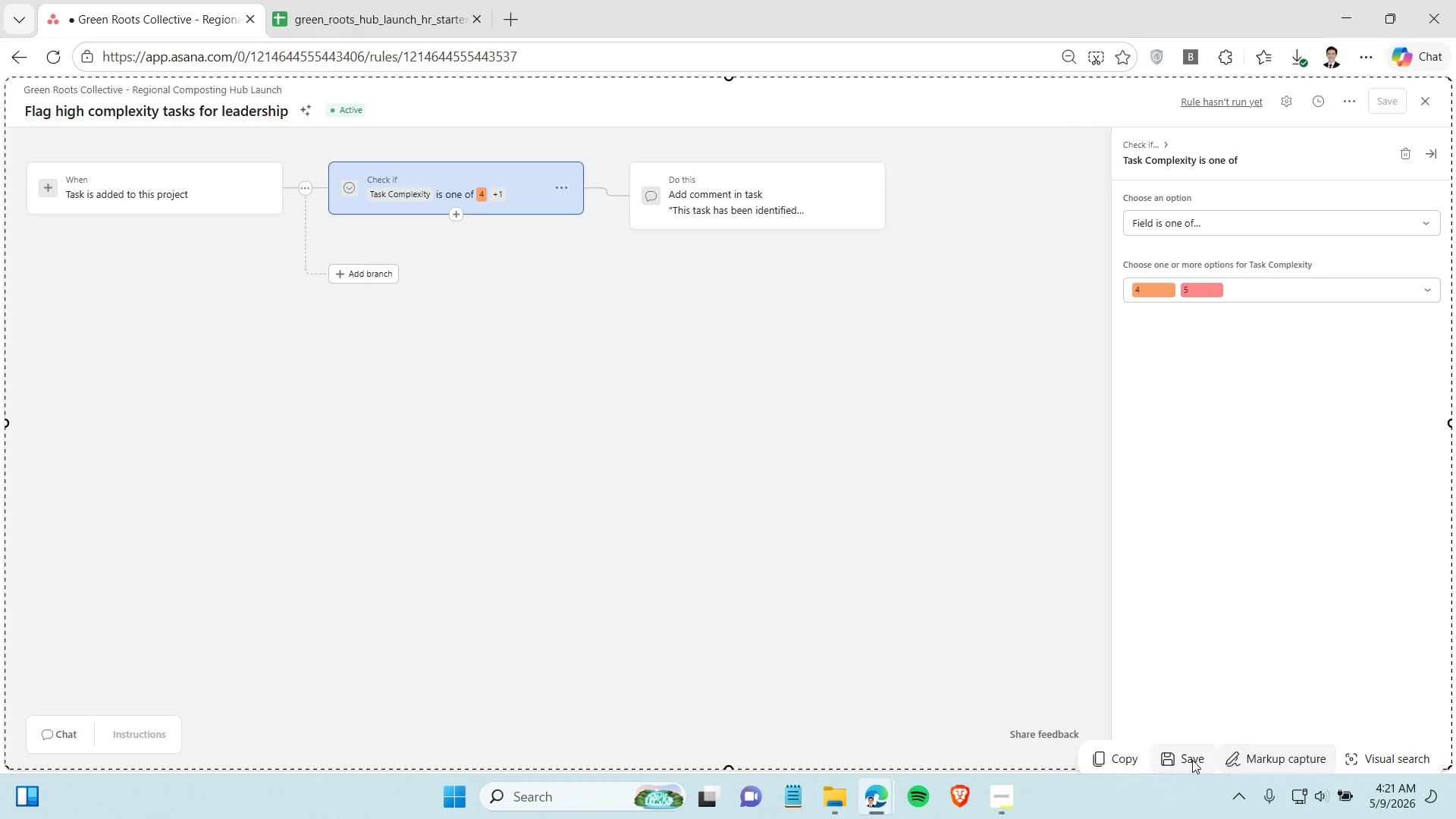 
left_click([1188, 760])
 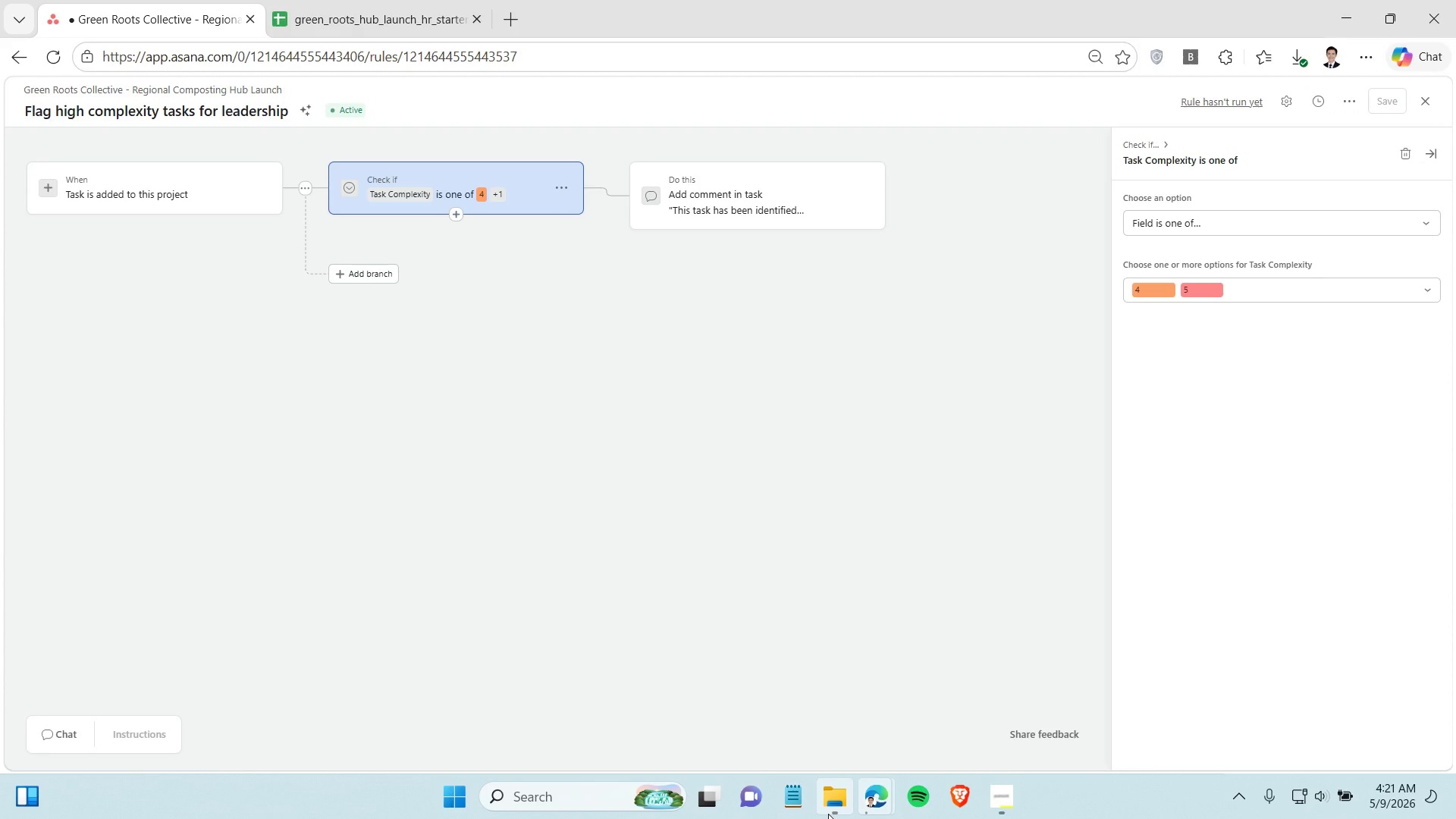 
left_click([827, 814])
 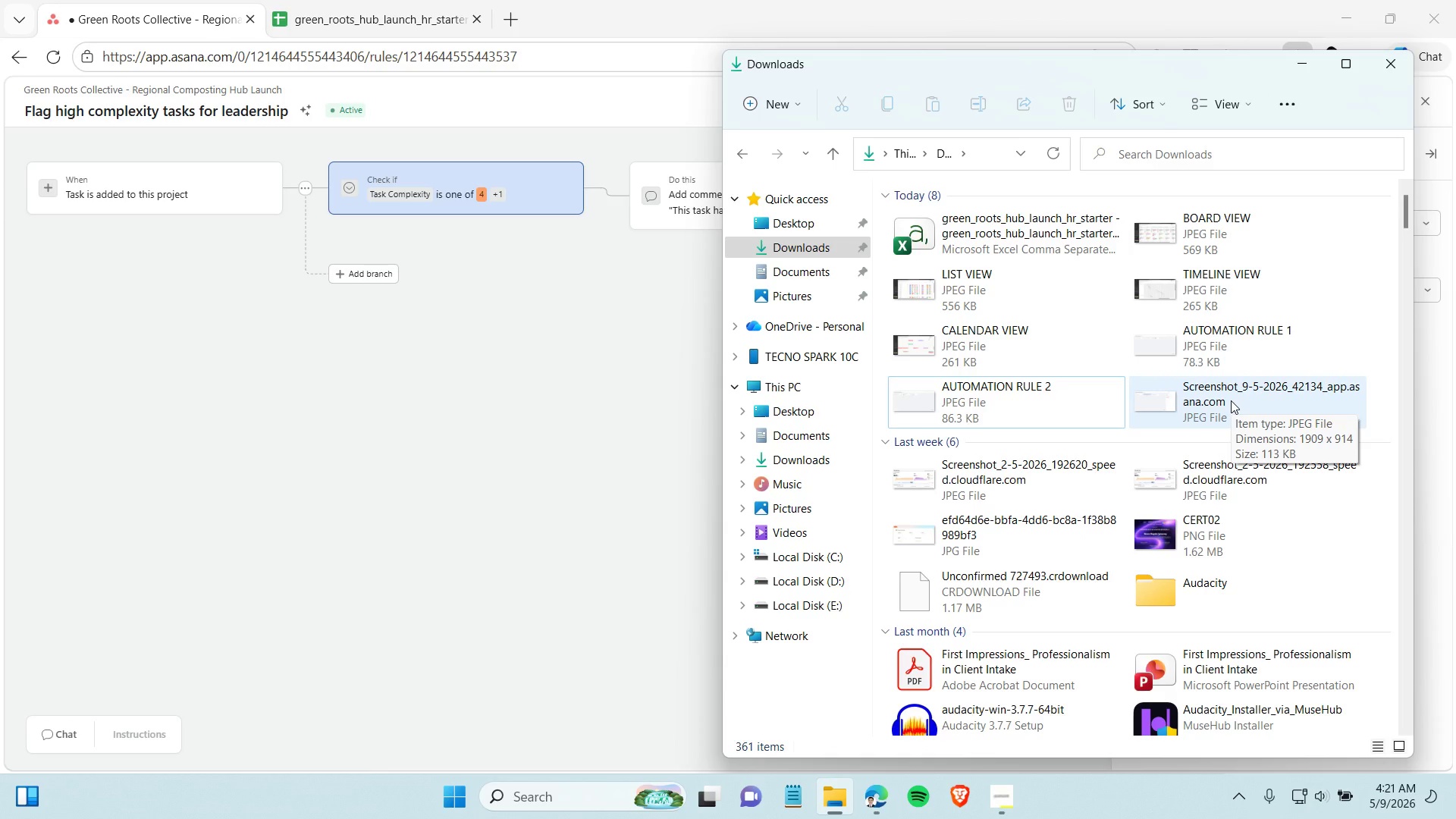 
wait(10.34)
 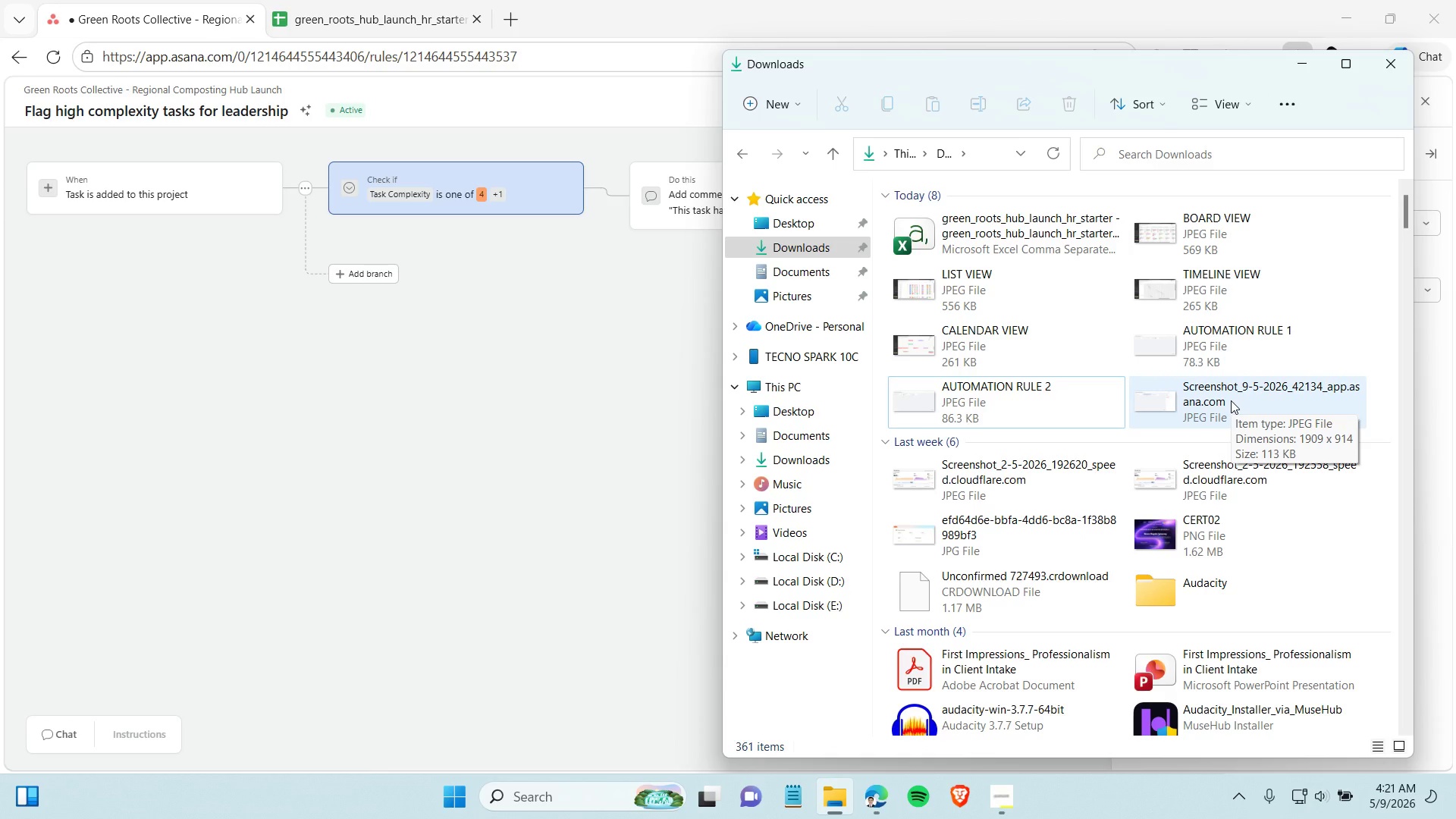 
key(Unknown)
 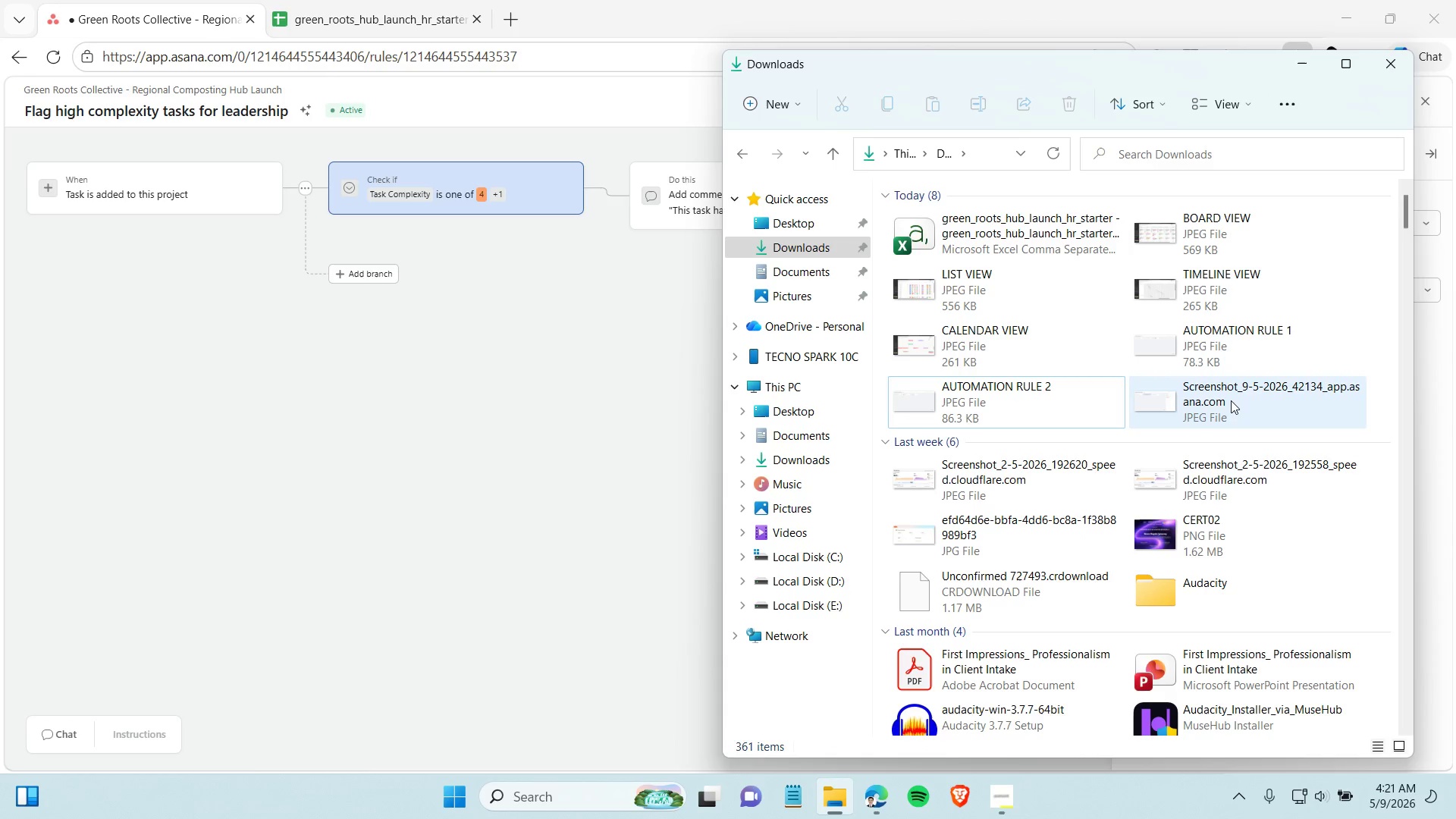 
key(Meta+I)
 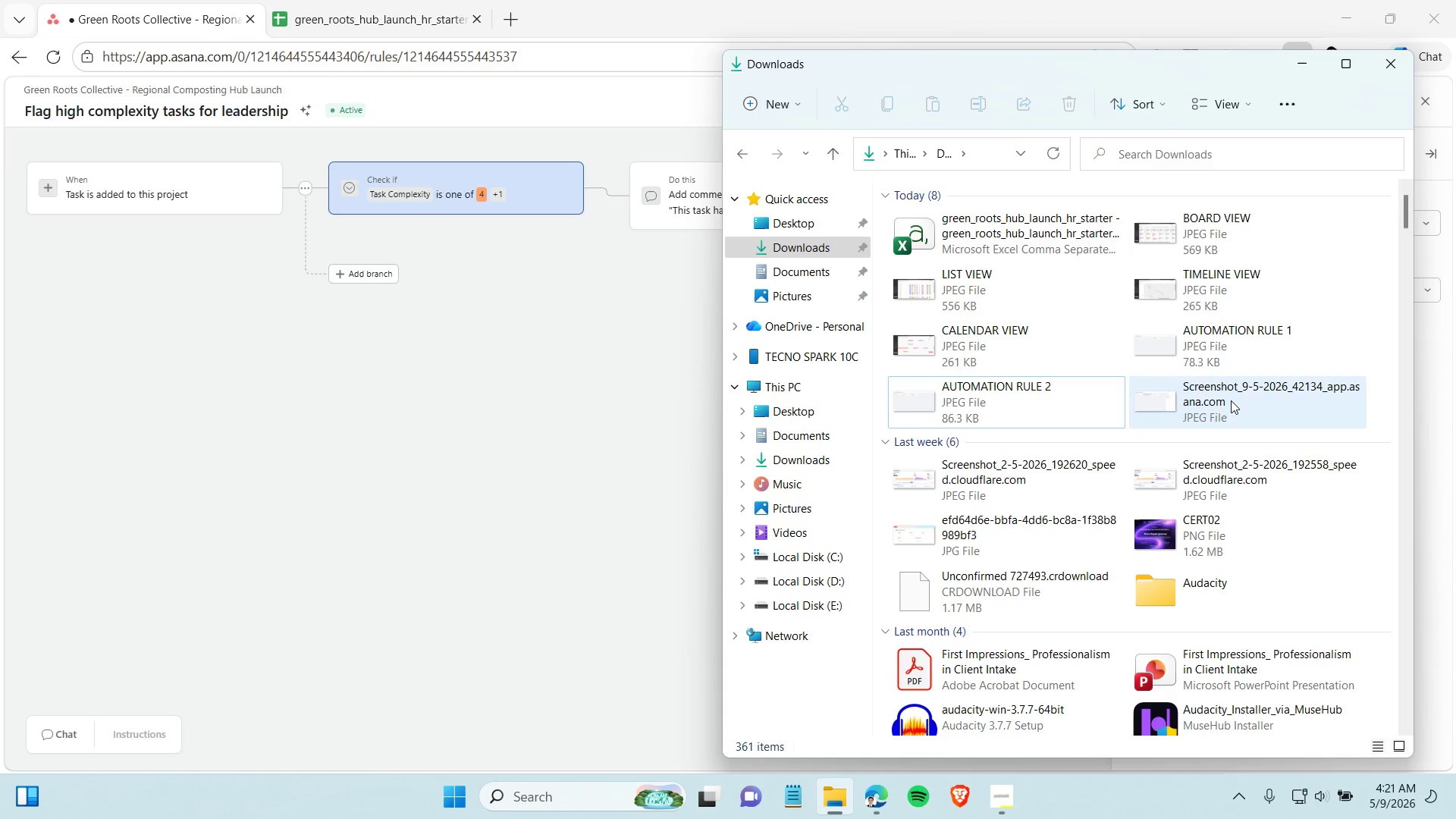 
scroll: coordinate [748, 579], scroll_direction: down, amount: 5.0
 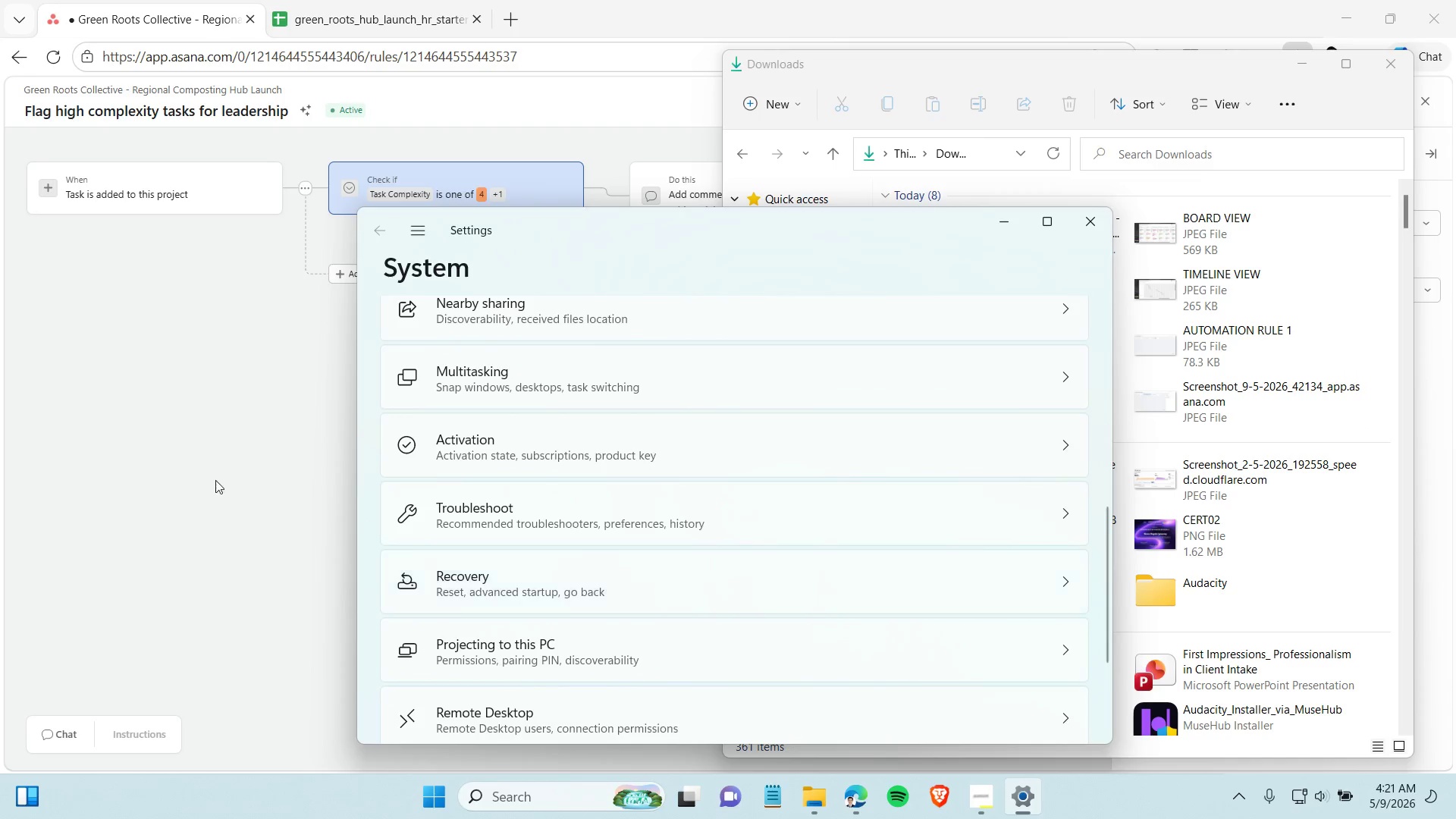 
left_click([172, 469])
 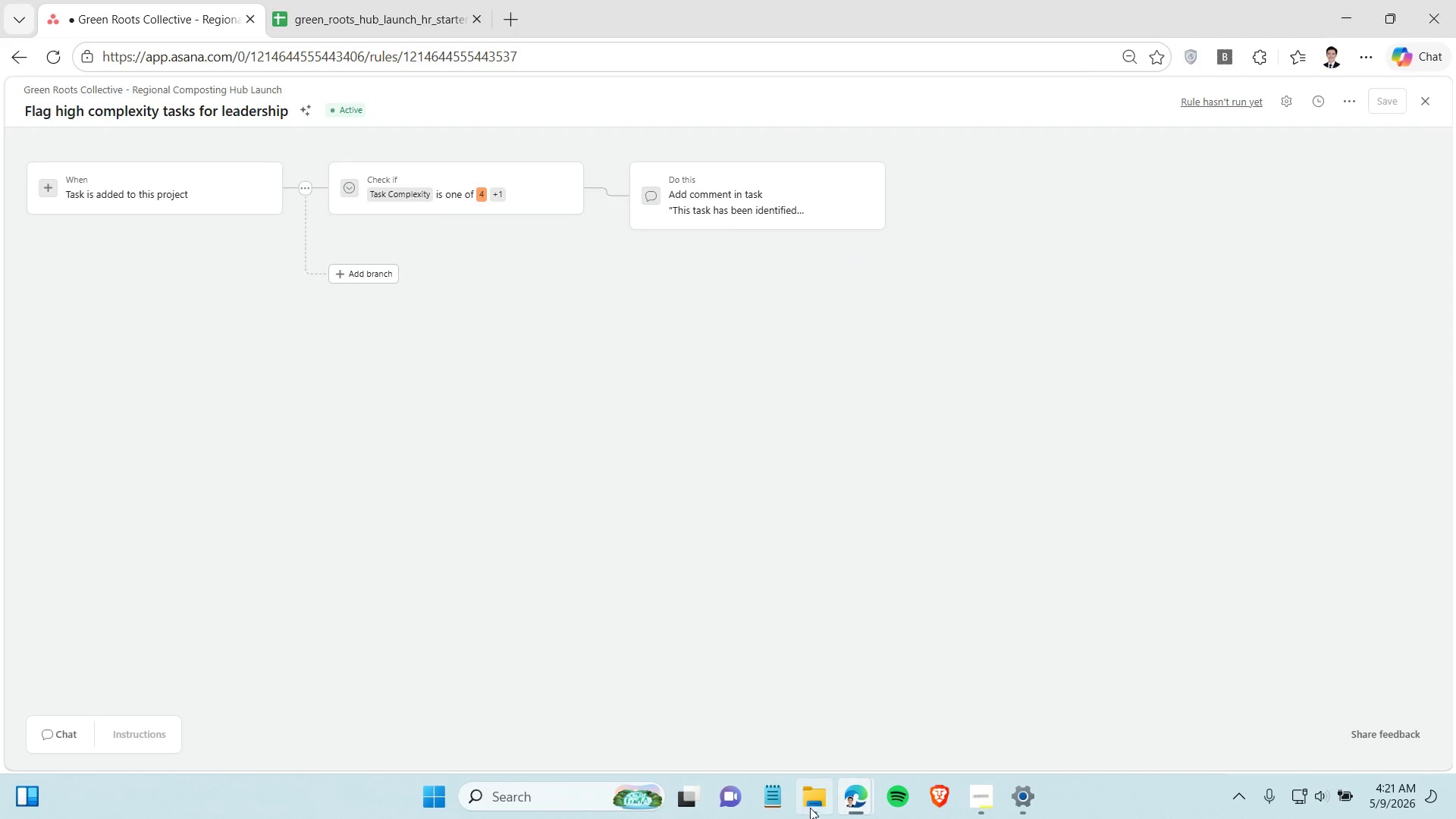 
left_click([805, 806])
 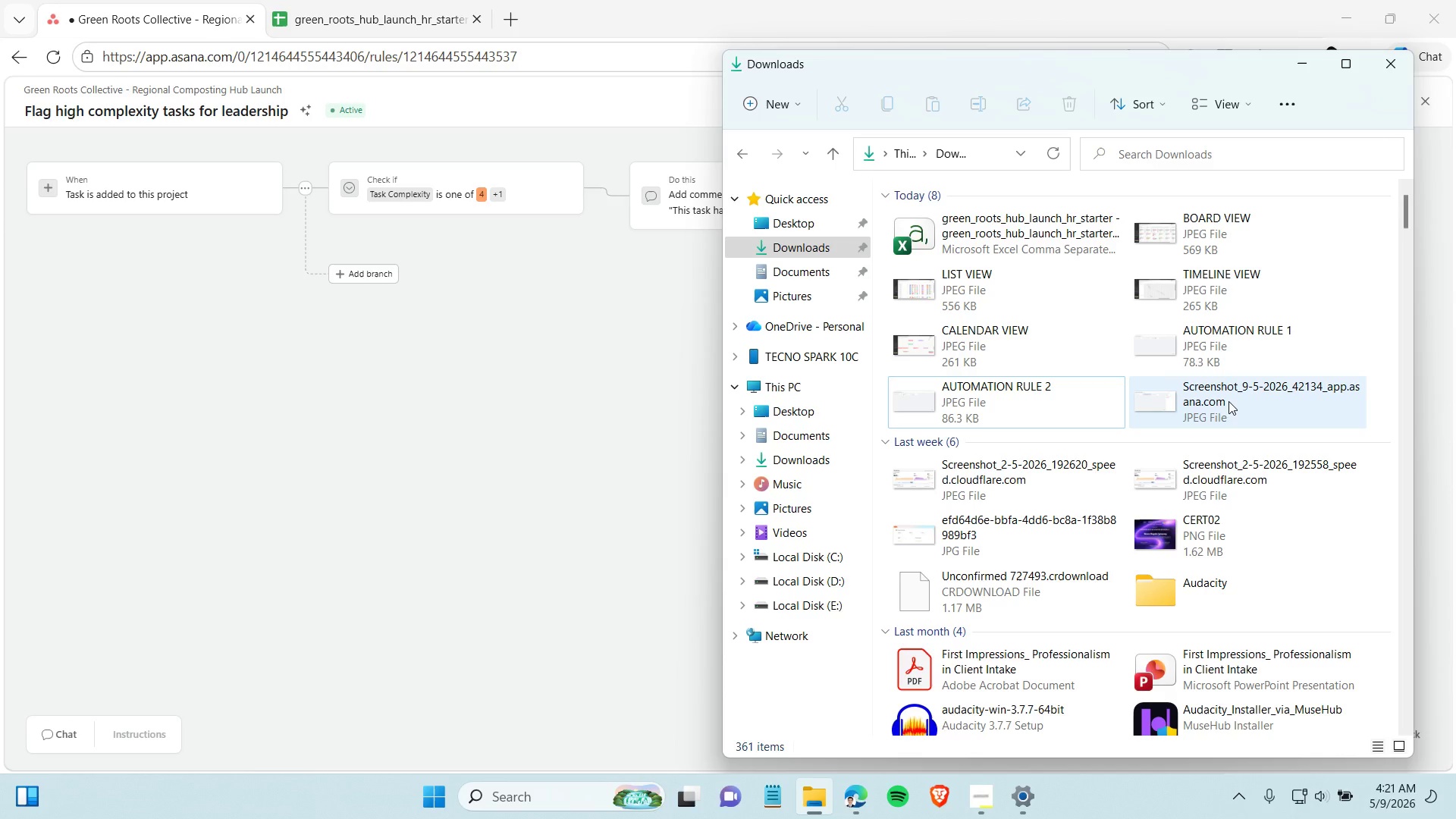 
left_click([1208, 395])
 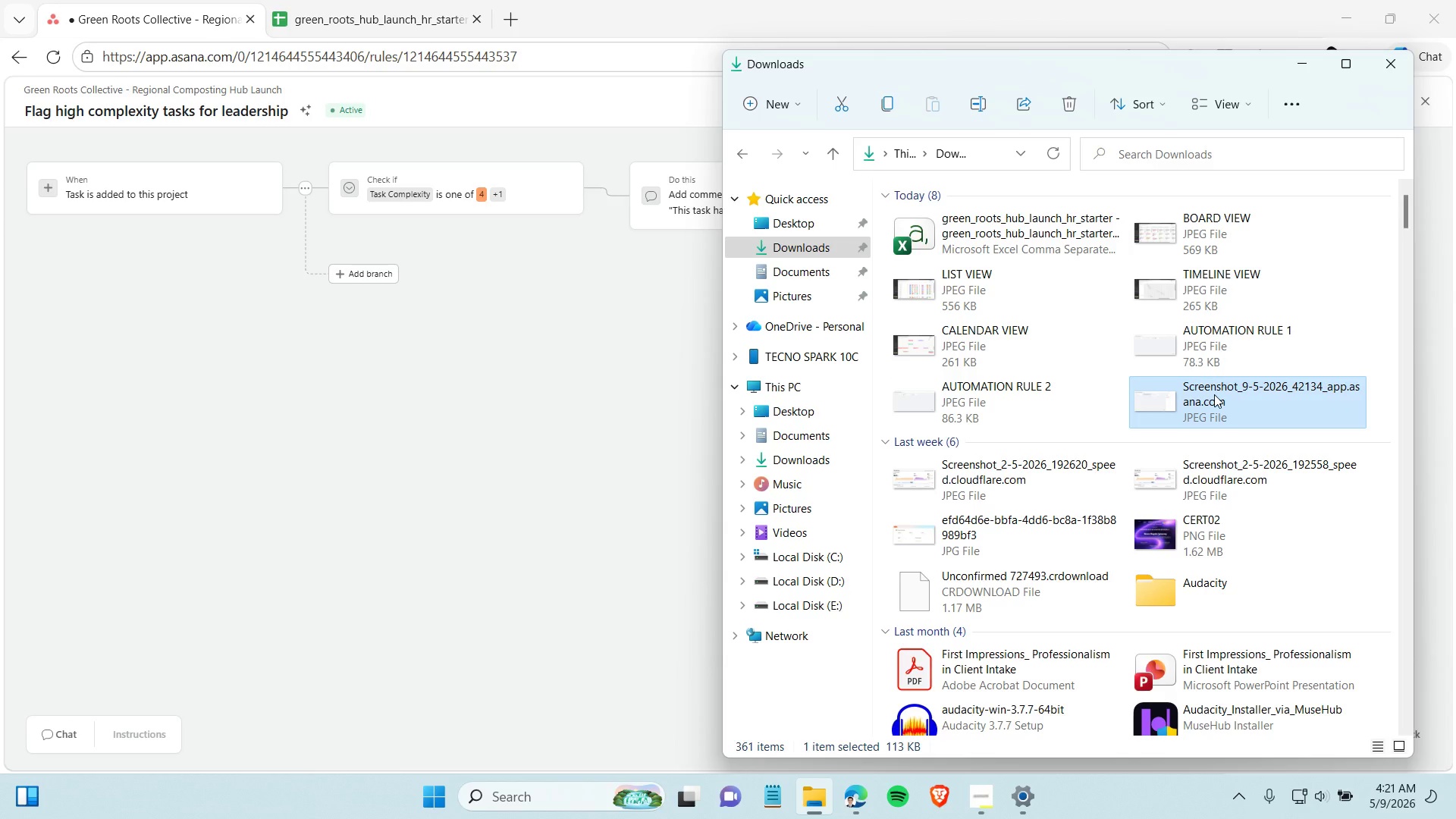 
left_click([1214, 394])
 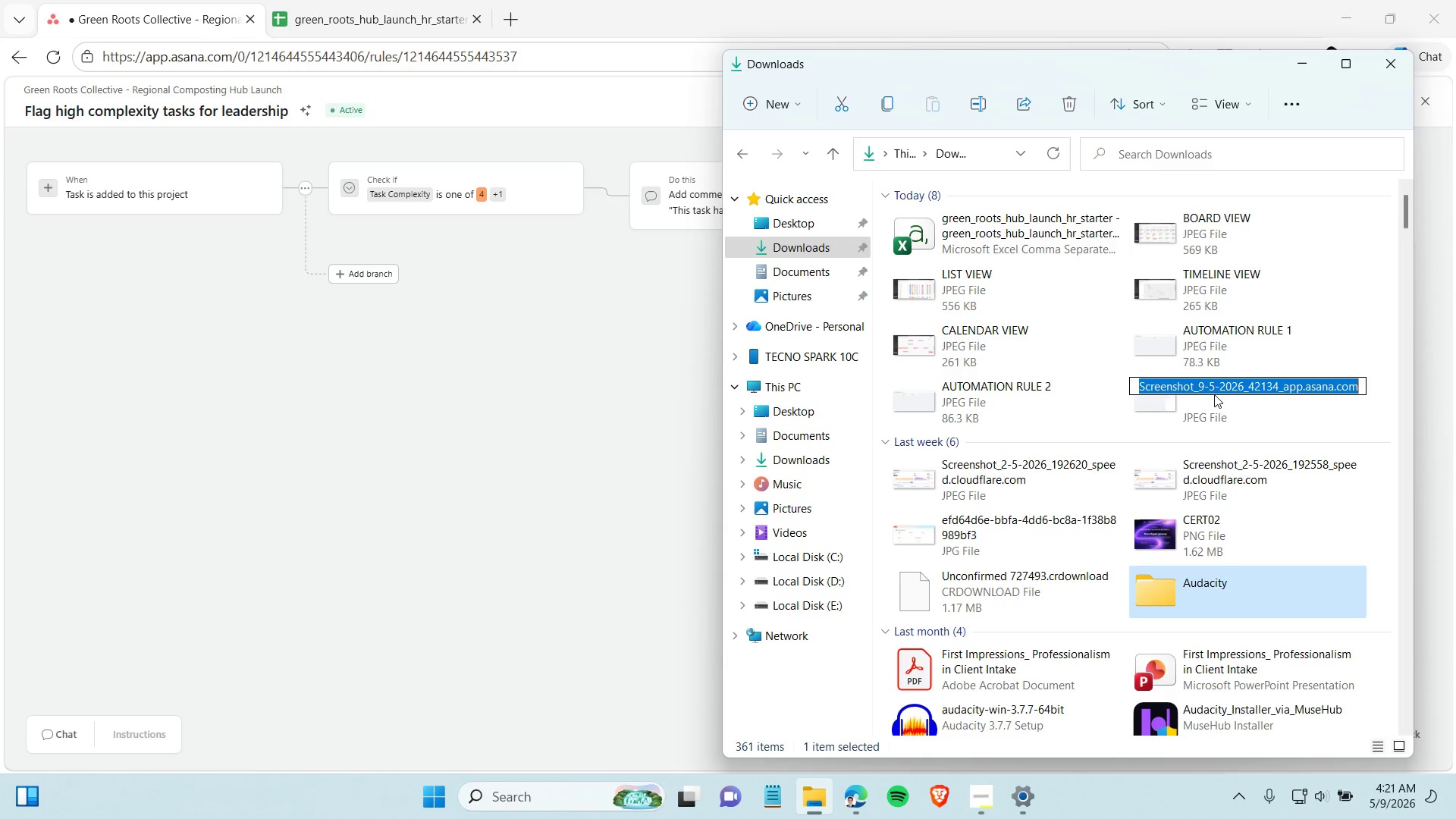 
type(AUTOMATION RULE 3)
 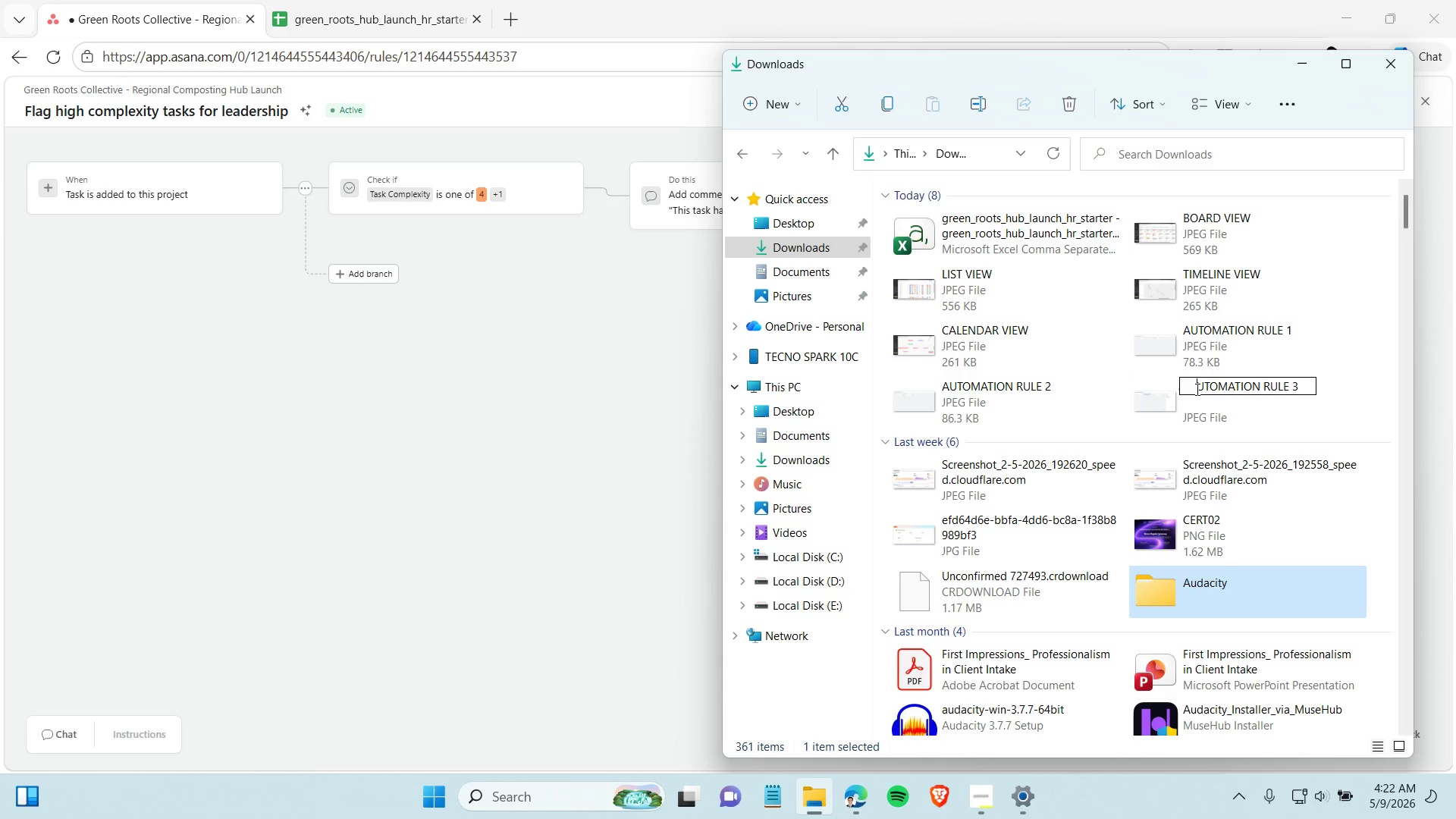 
key(A)
 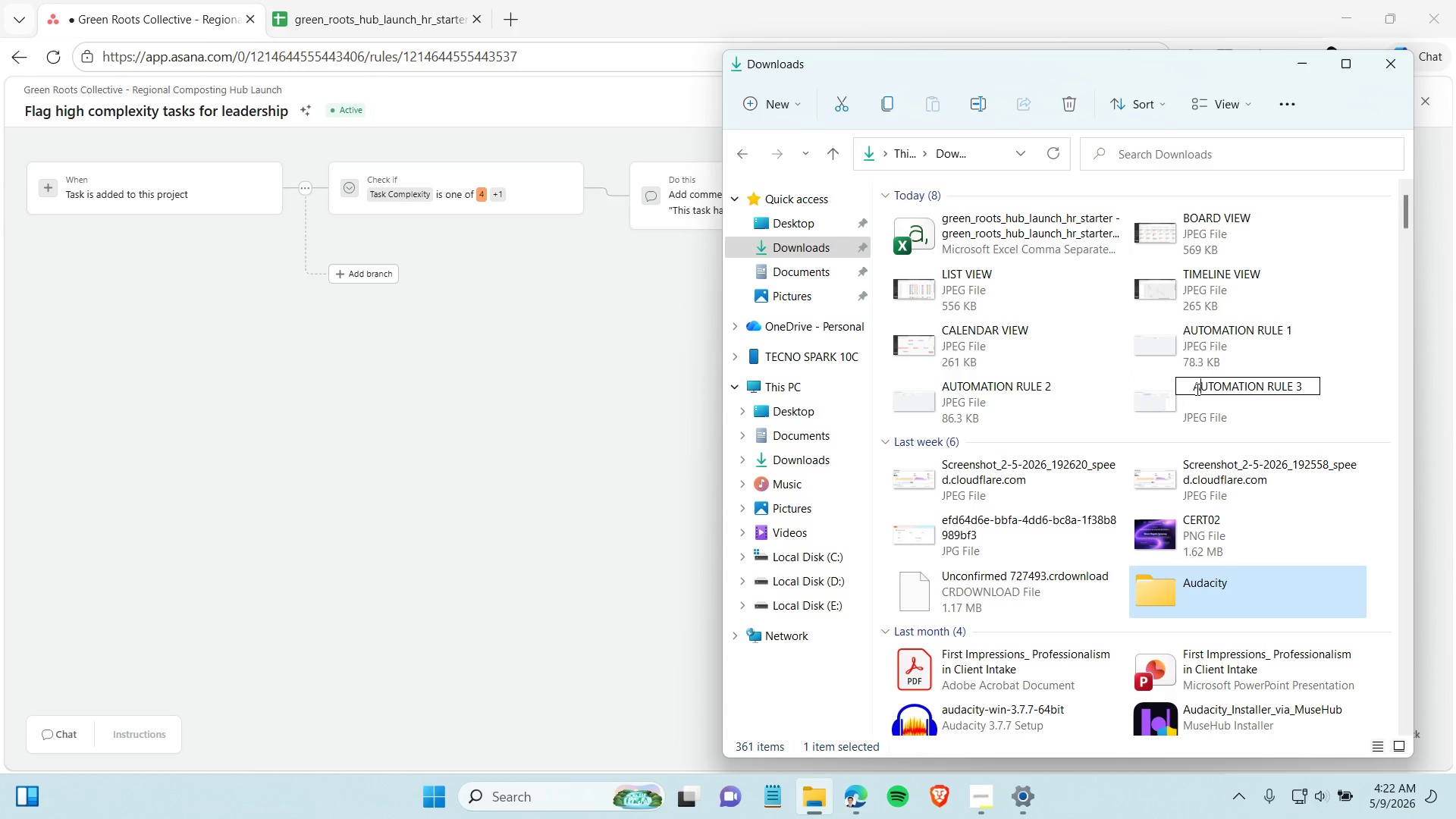 
key(Enter)
 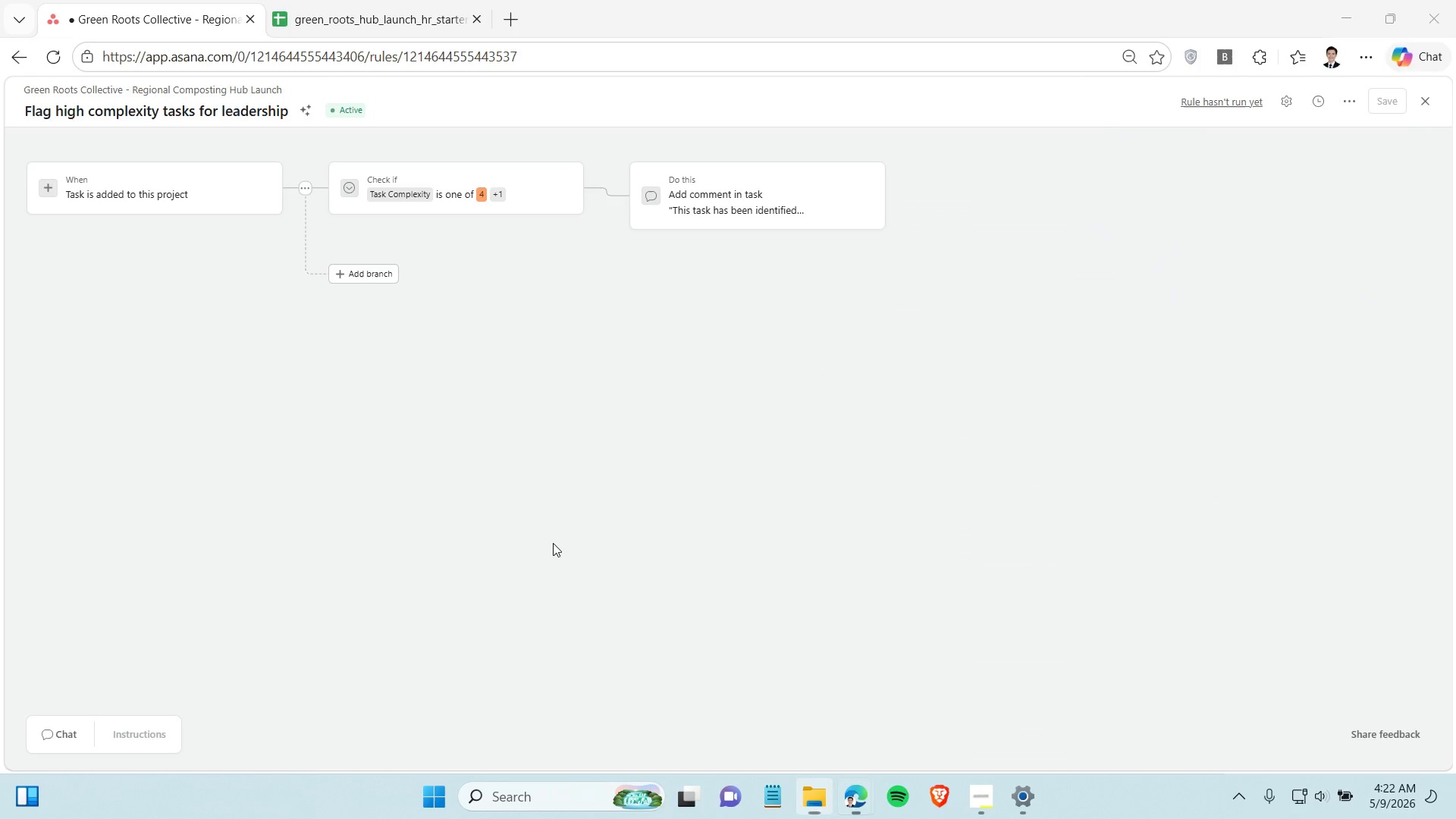 
left_click([553, 543])
 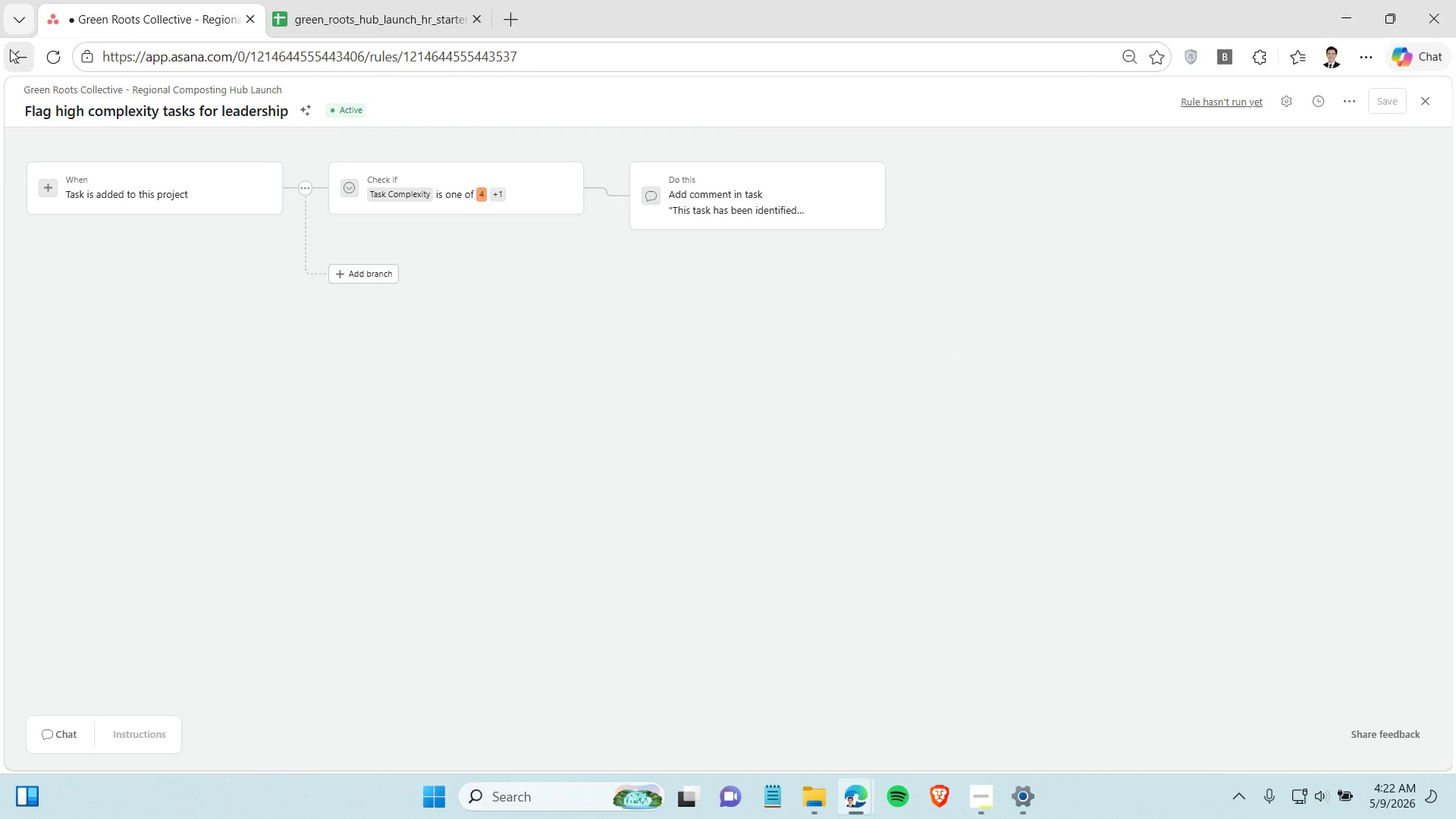 
left_click([10, 49])
 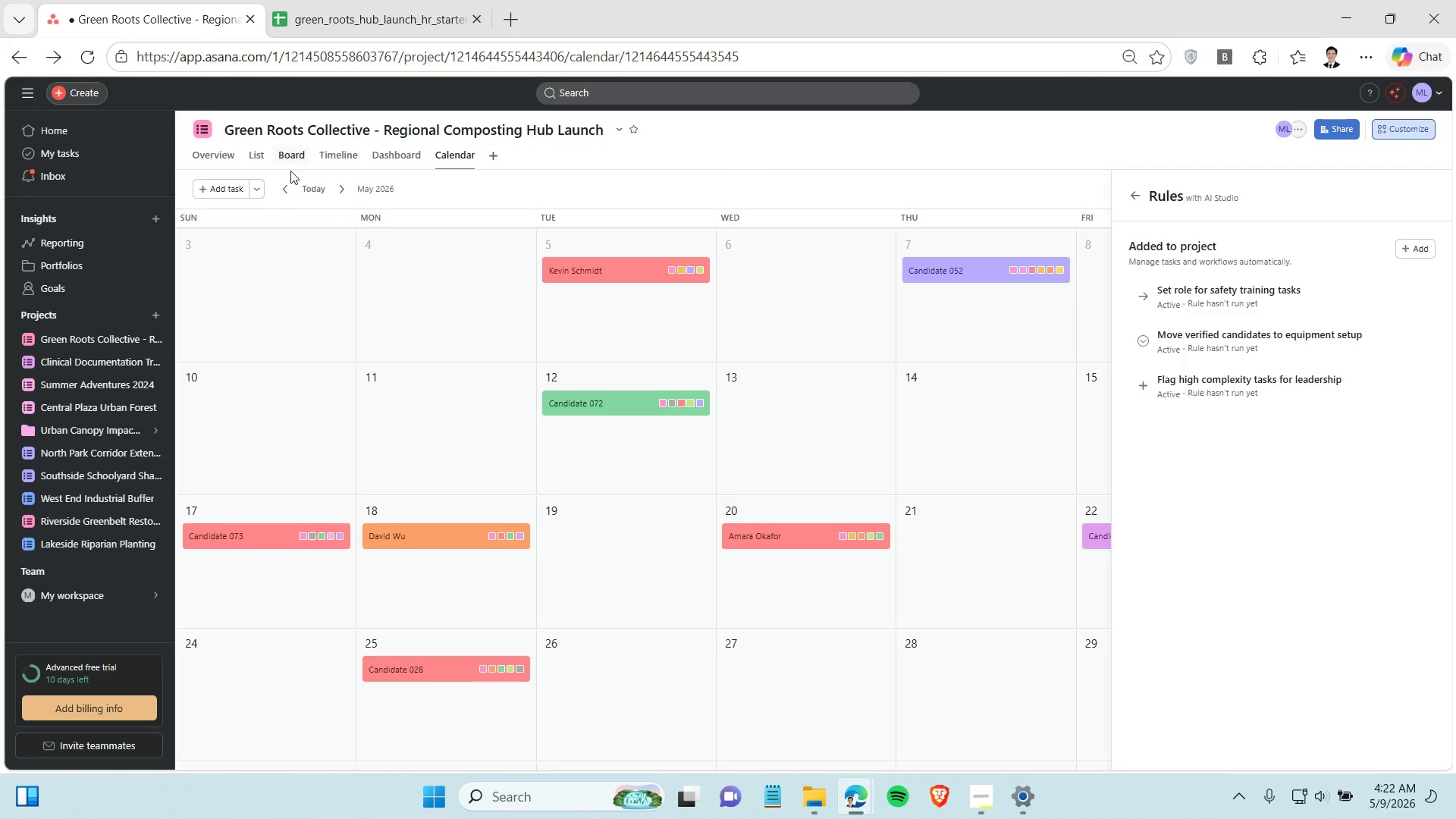 
left_click([288, 154])
 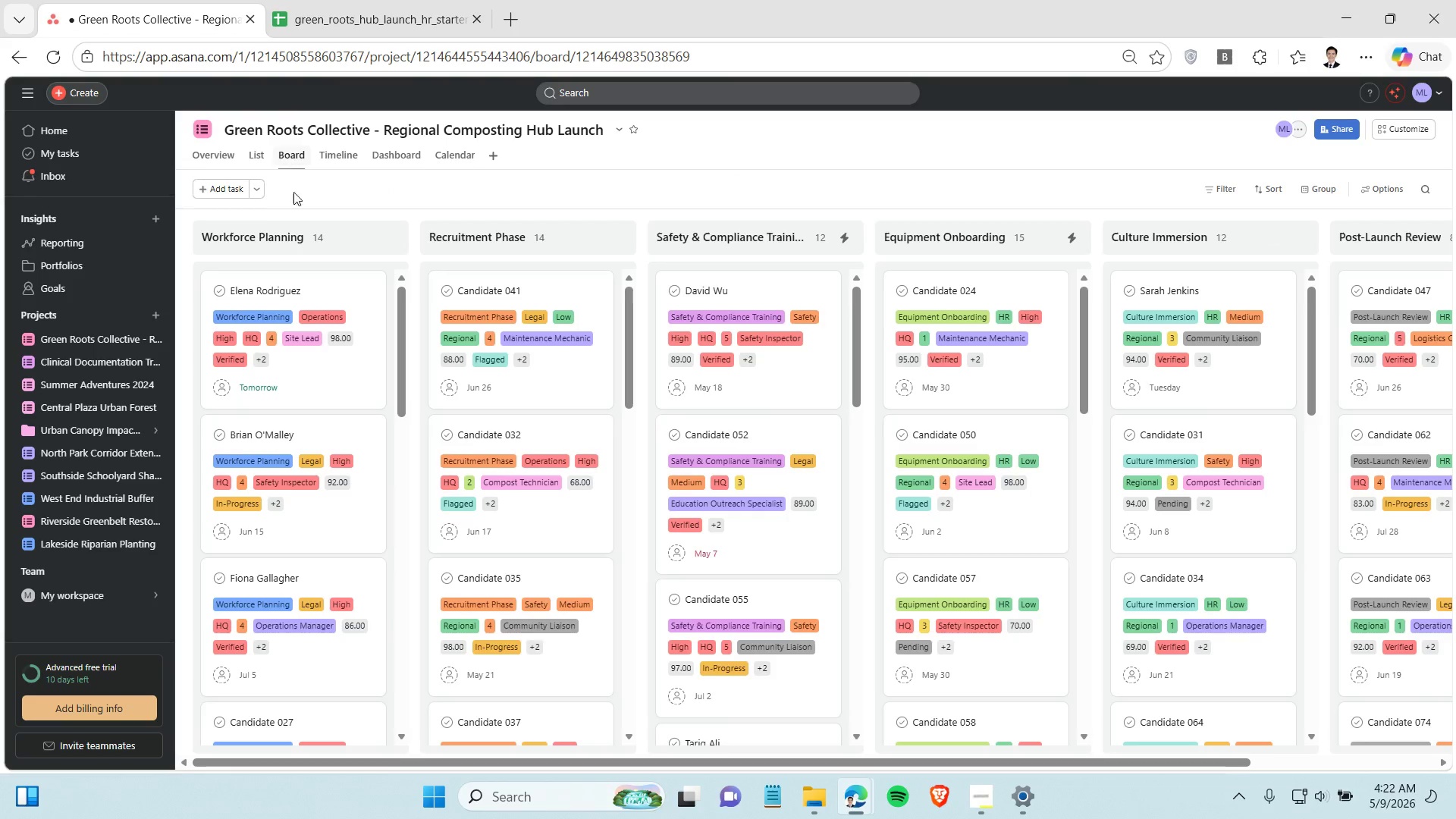 
wait(7.33)
 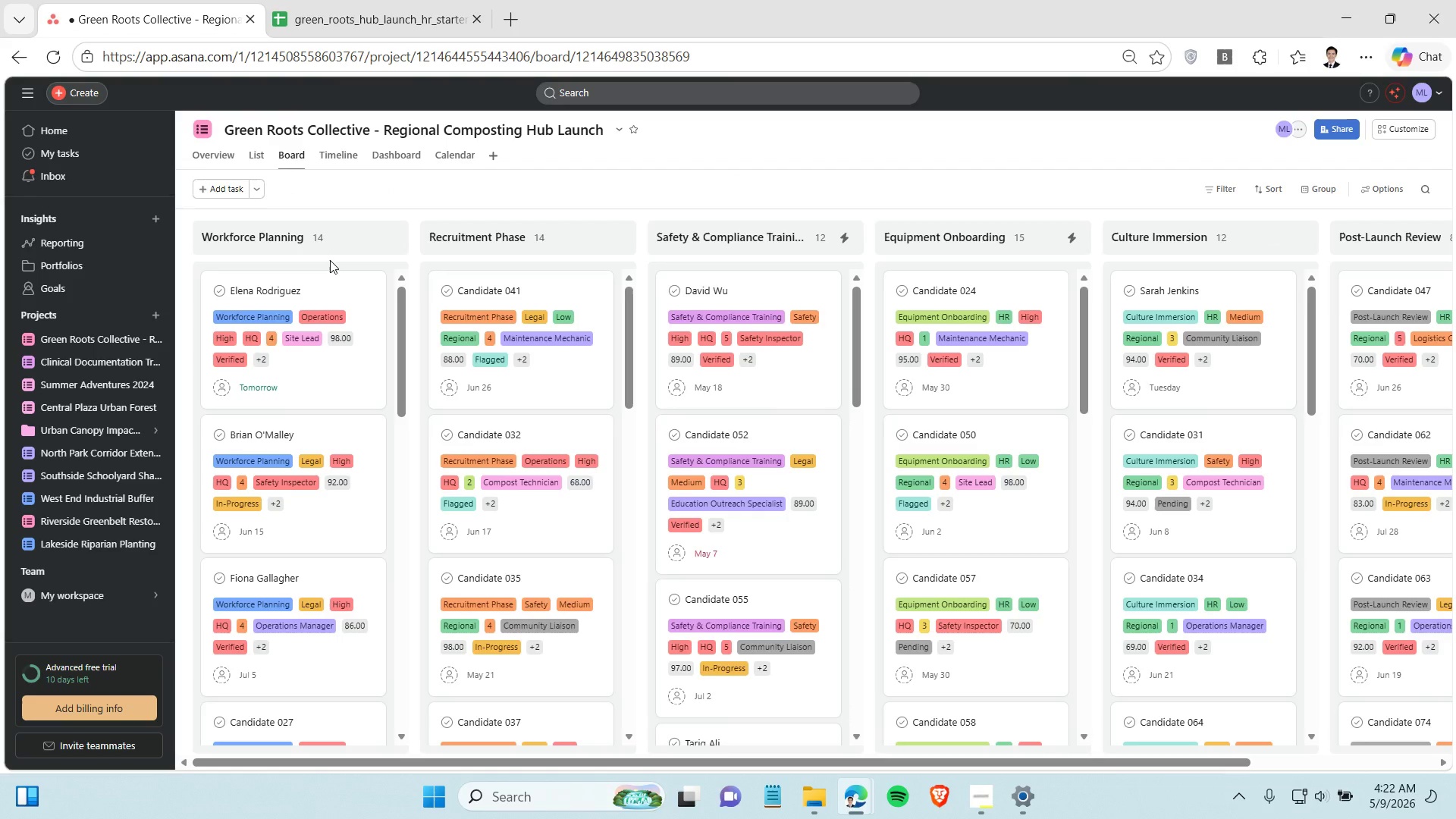 
key(Alt+Meta+R)
 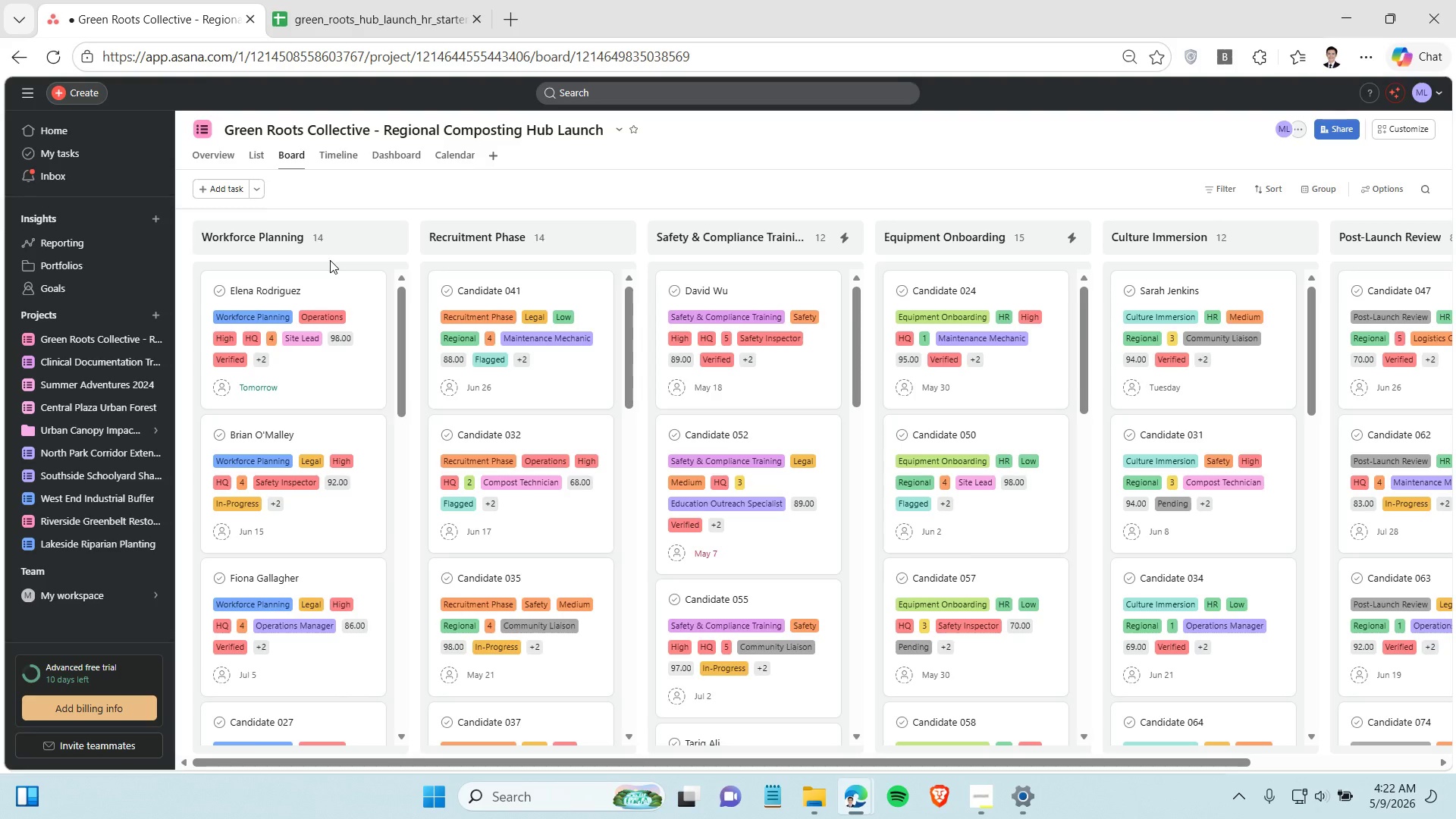 
wait(7.61)
 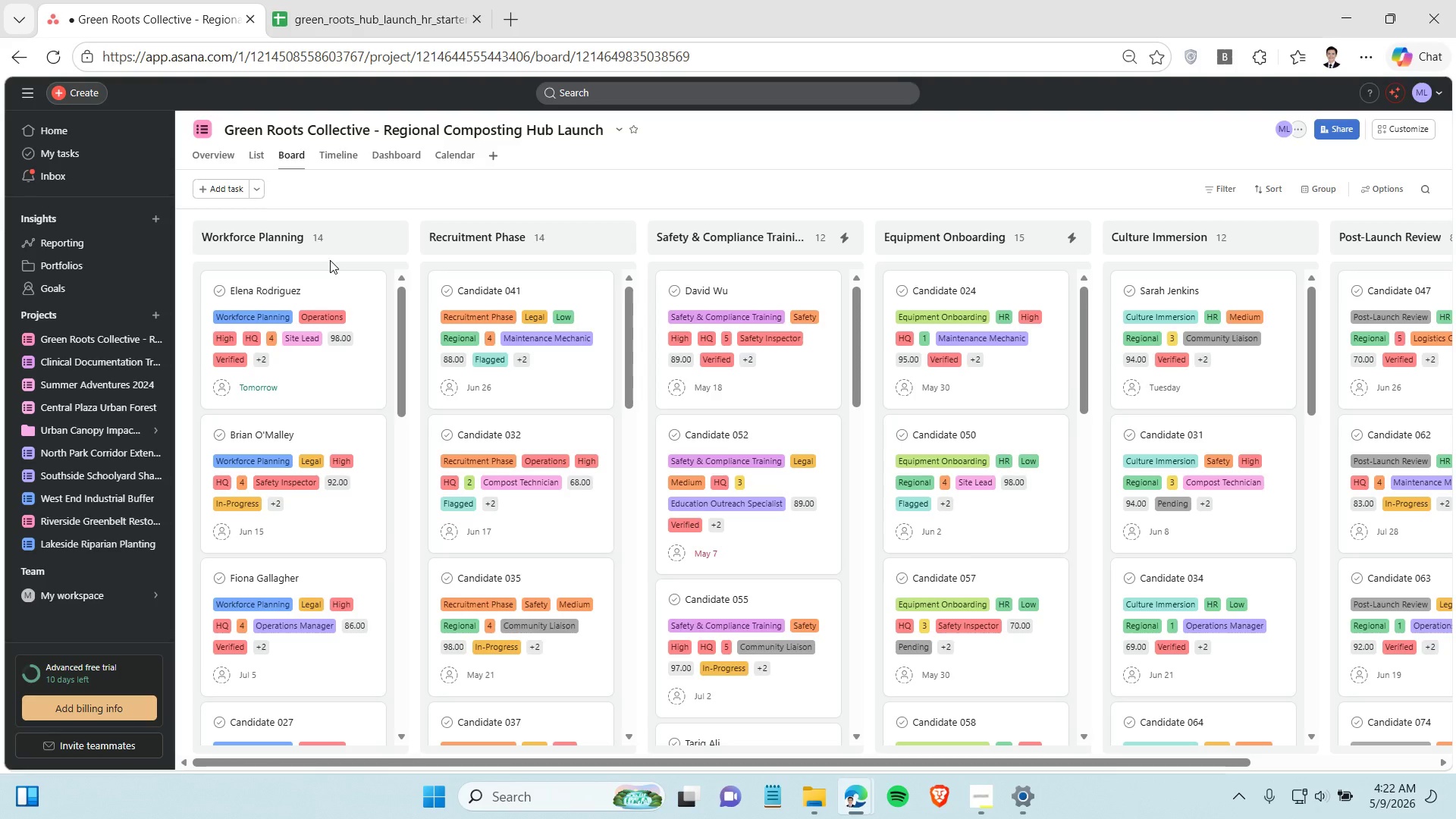 
scroll: coordinate [1385, 540], scroll_direction: down, amount: 94.0
 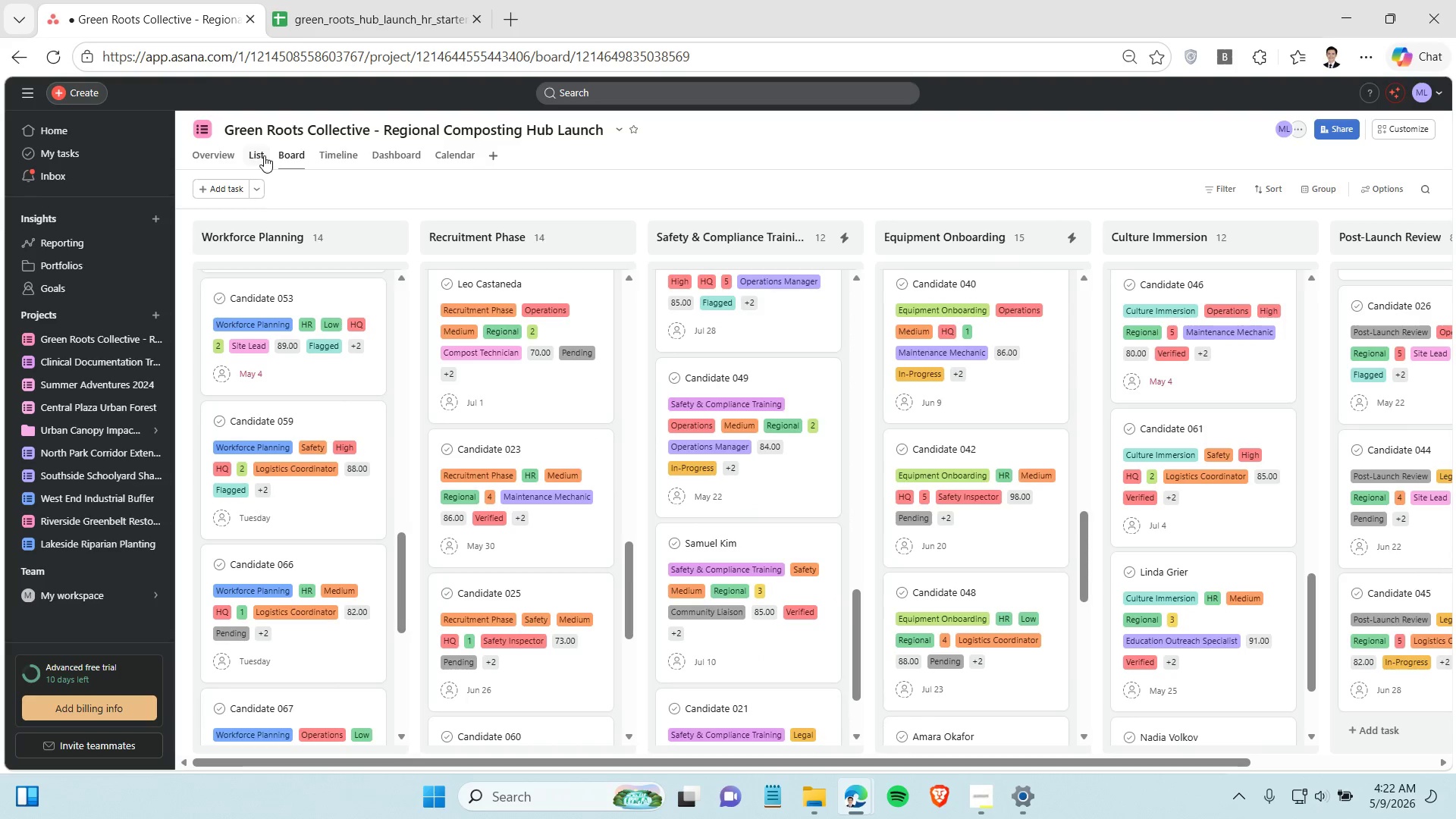 
left_click([264, 155])
 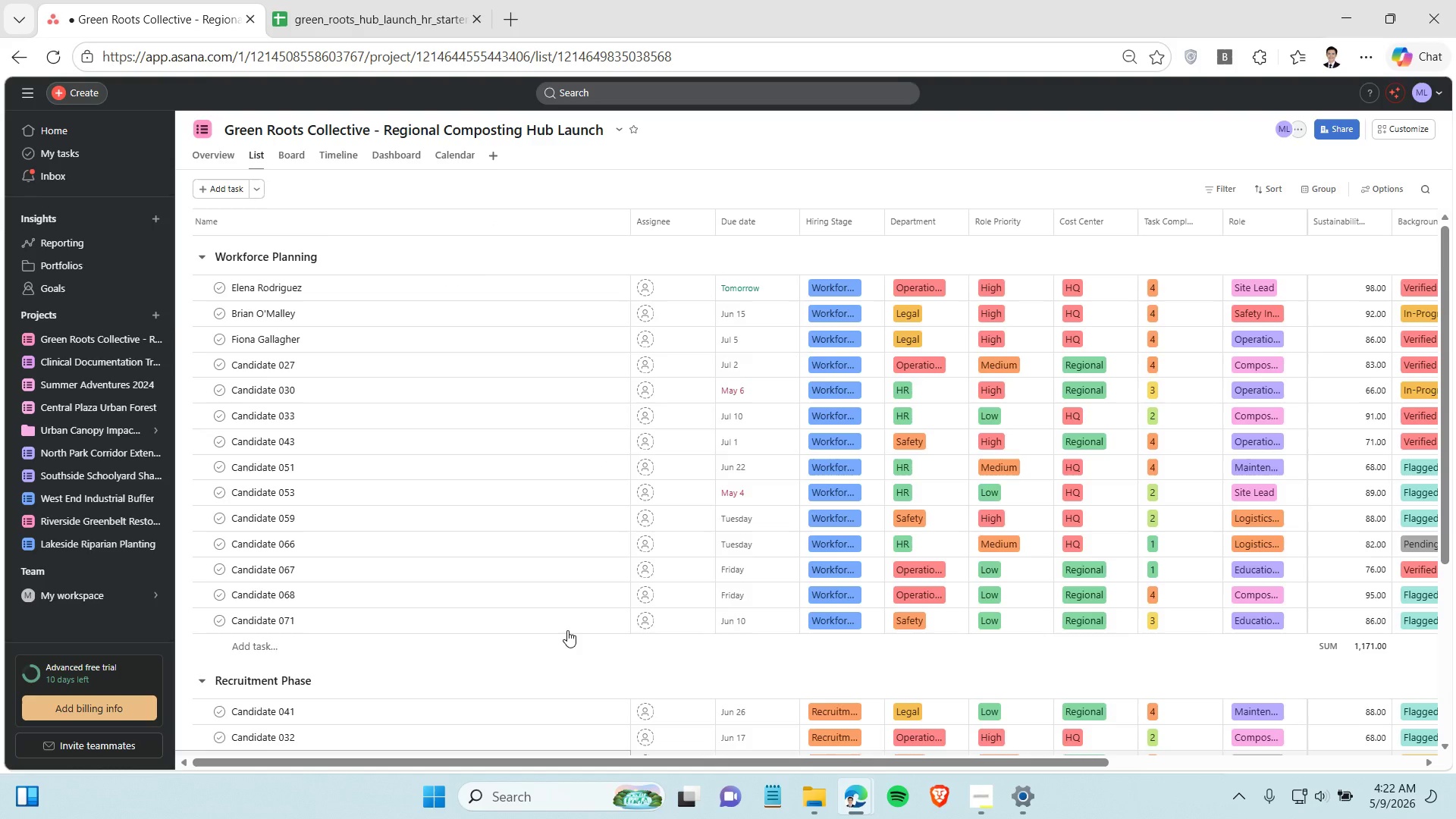 
wait(6.2)
 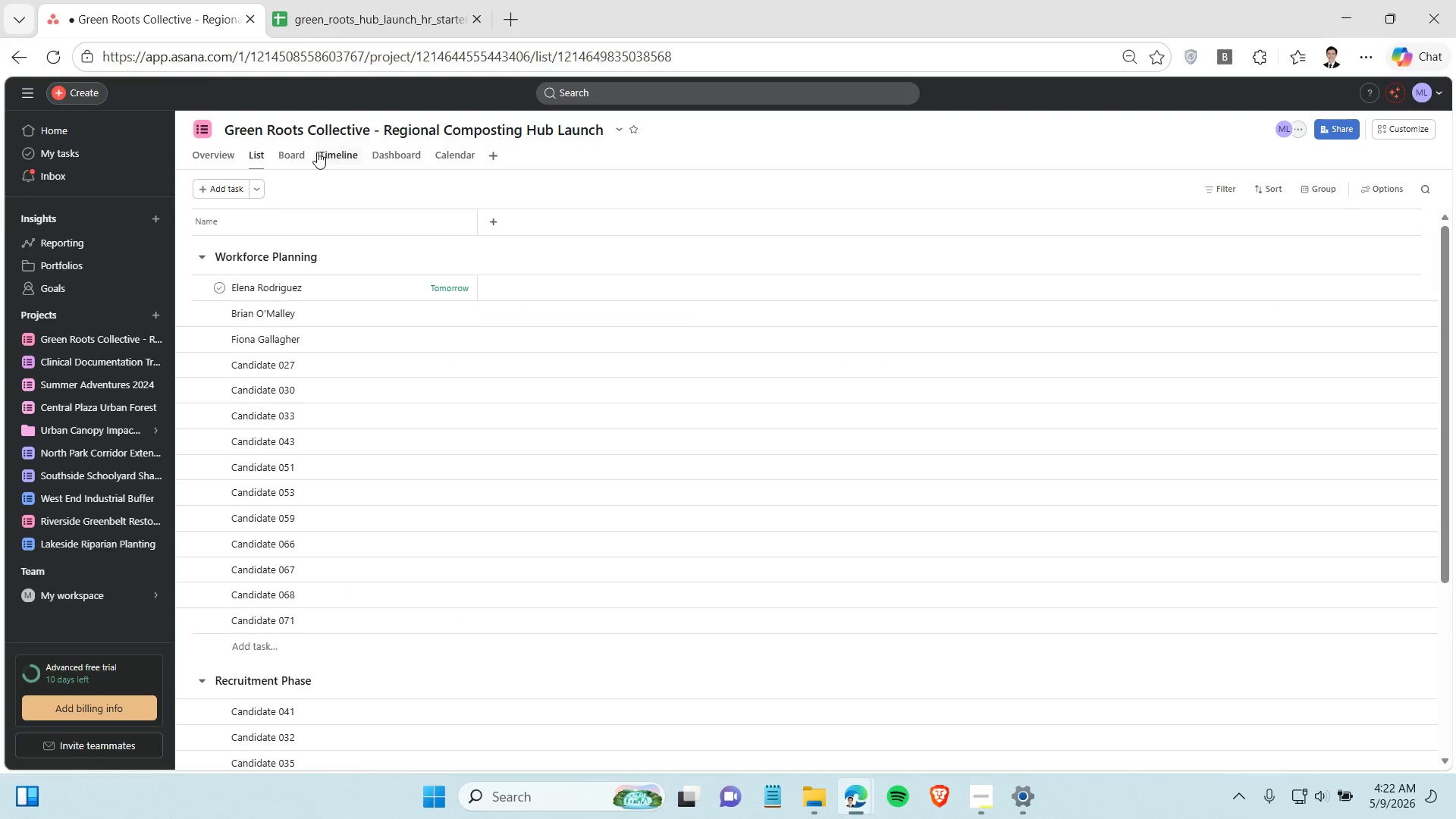 
left_click_drag(start_coordinate=[631, 211], to_coordinate=[440, 220])
 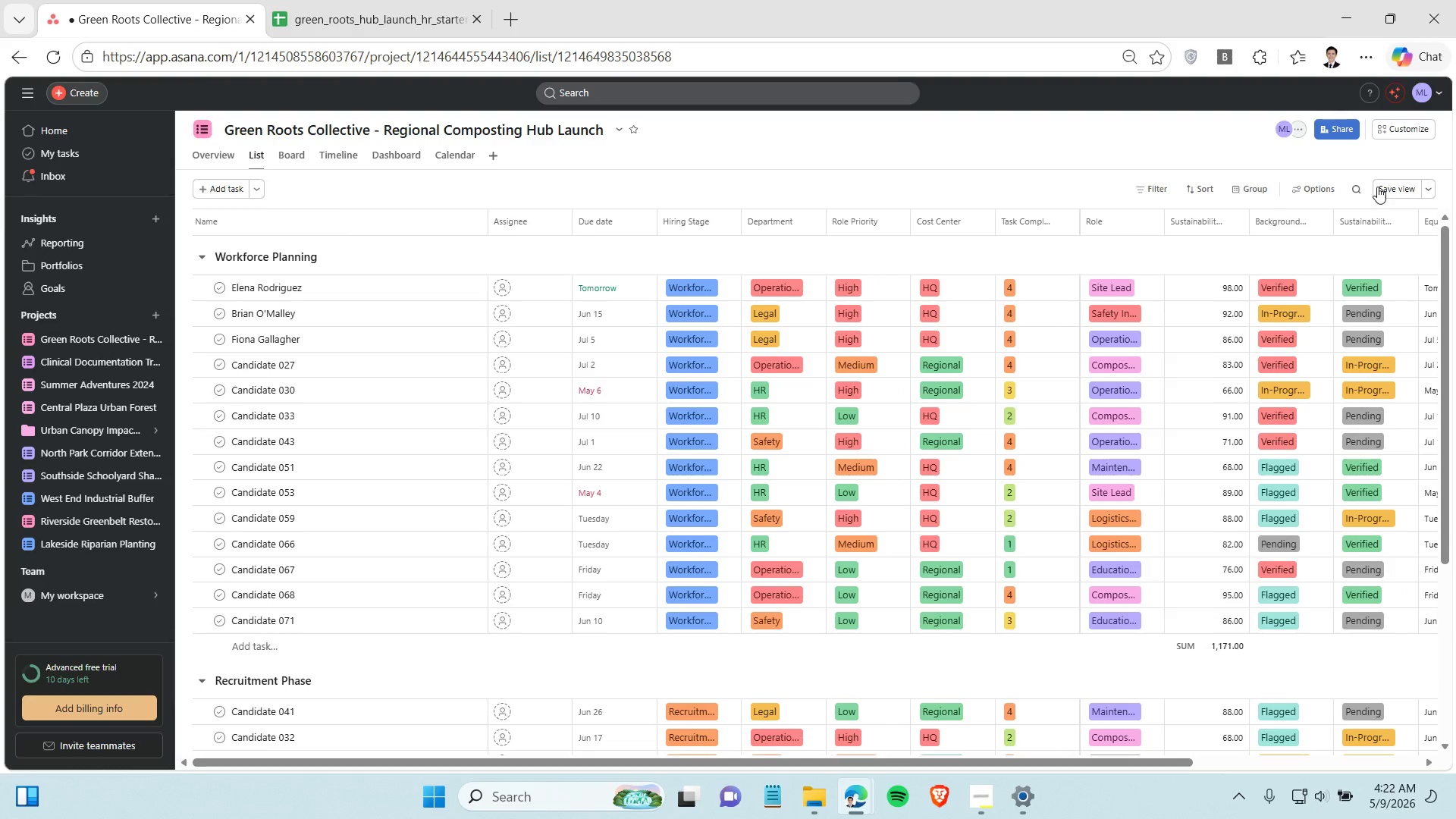 
left_click([1379, 184])
 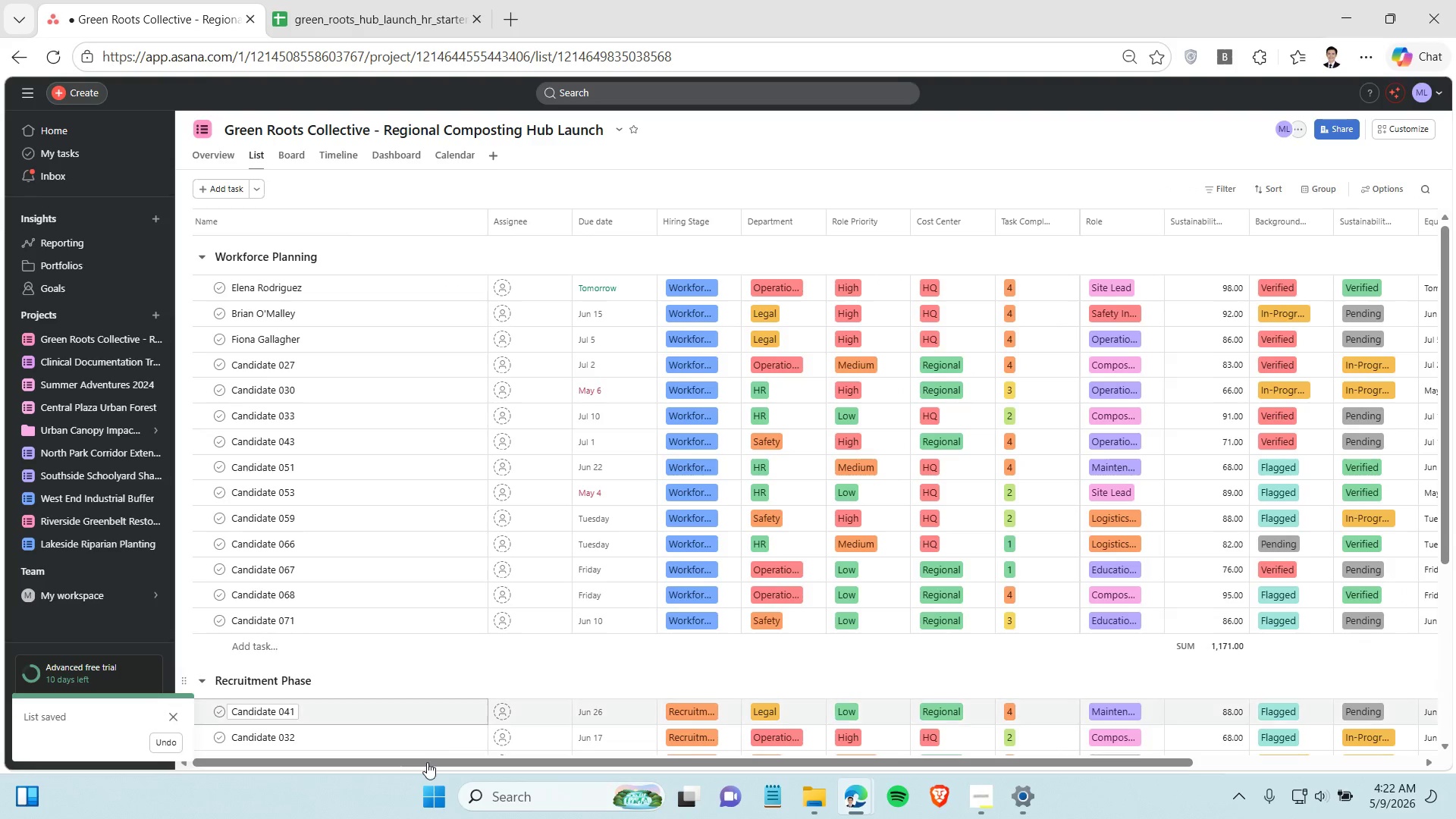 
left_click_drag(start_coordinate=[427, 763], to_coordinate=[481, 766])
 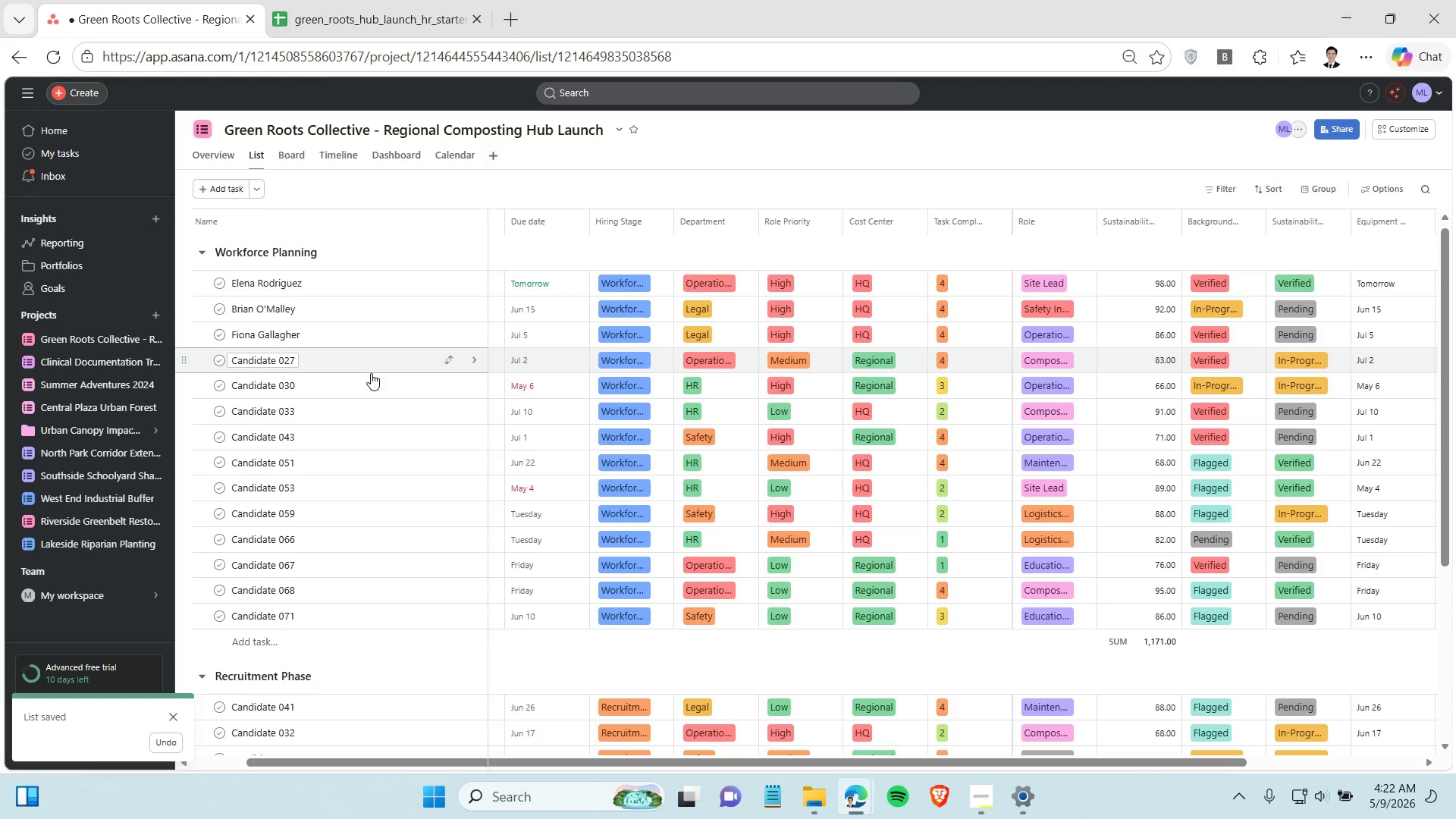 
scroll: coordinate [373, 373], scroll_direction: down, amount: 6.0
 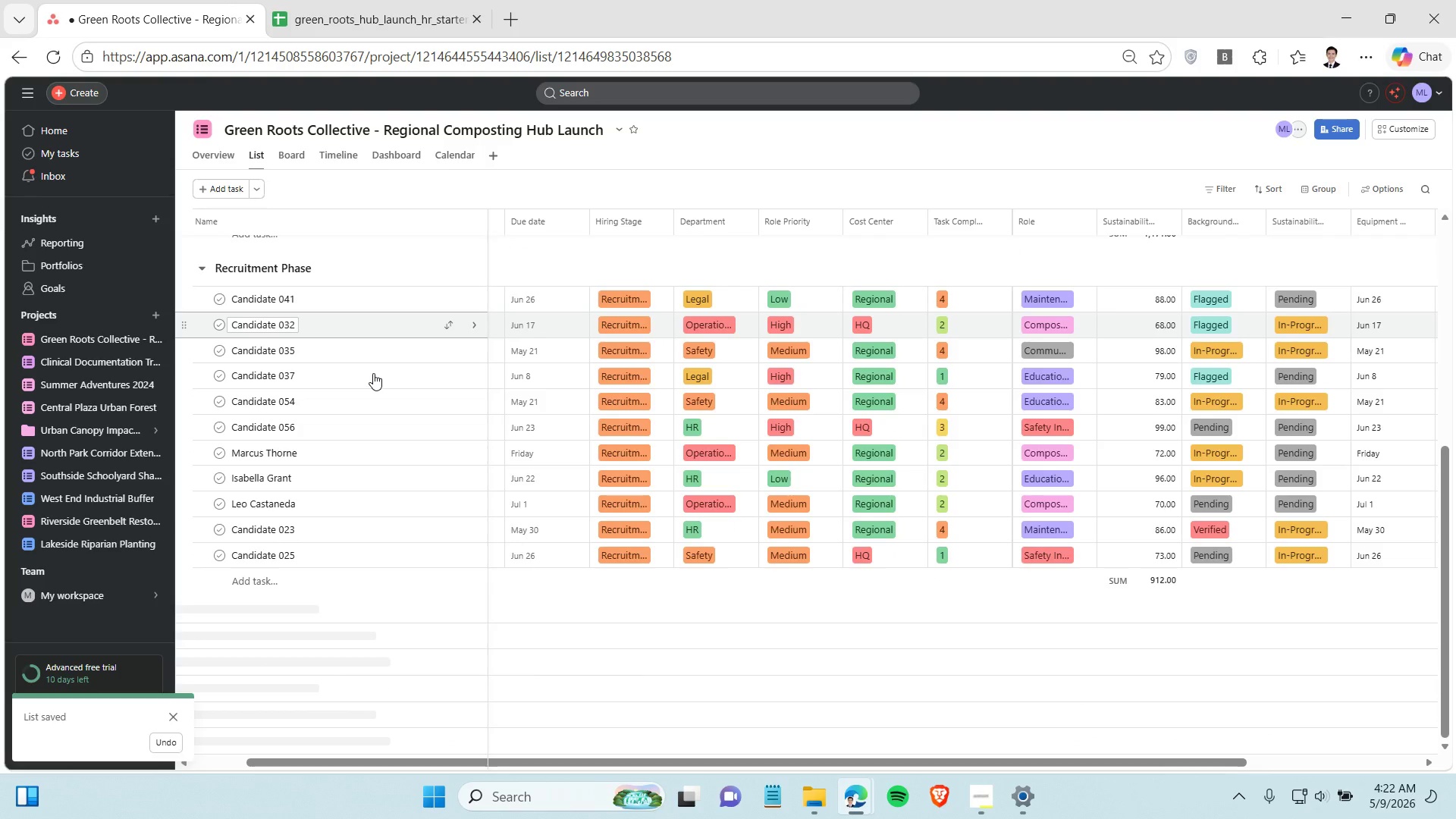 
scroll: coordinate [373, 373], scroll_direction: none, amount: 0.0
 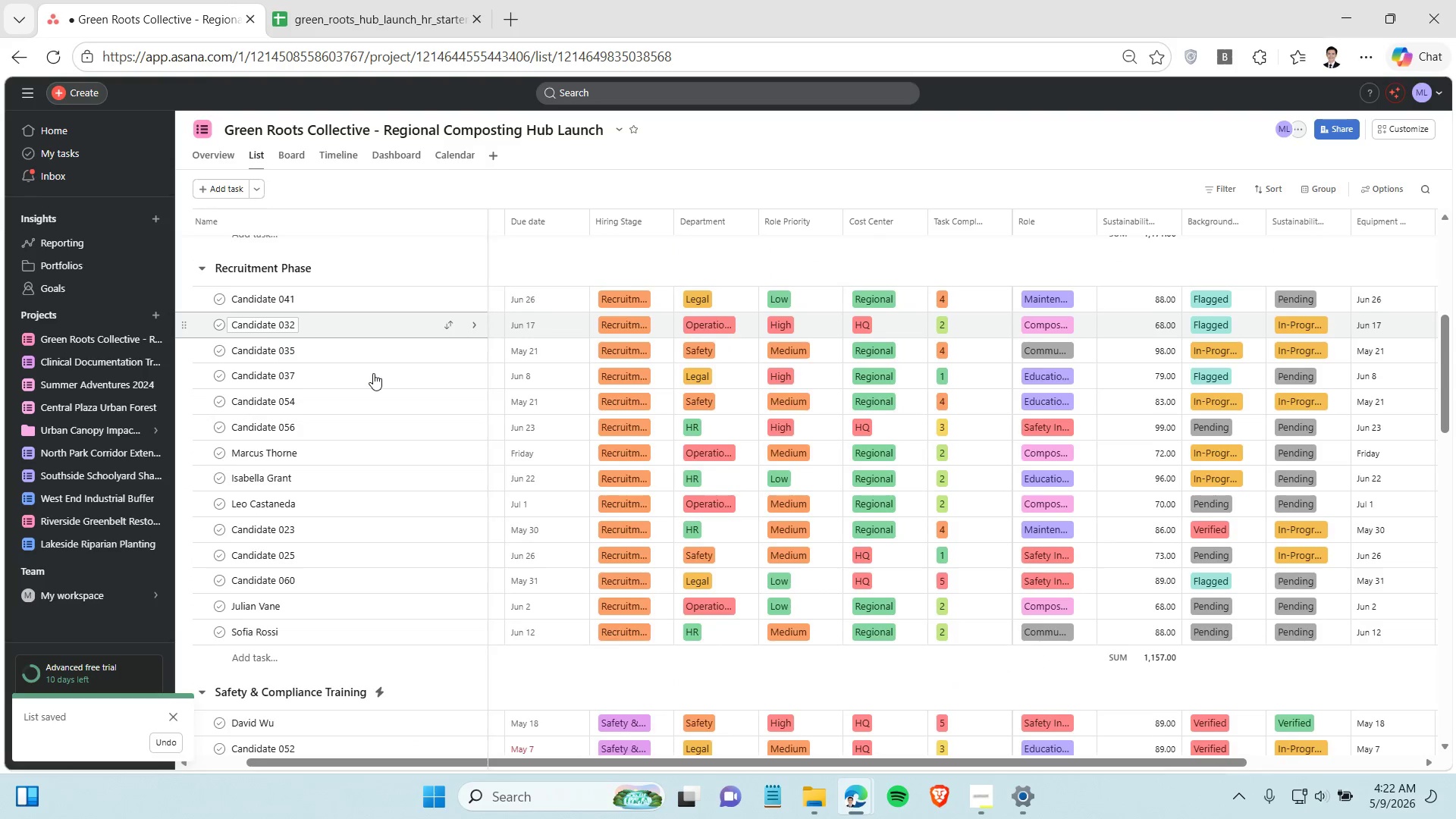 
scroll: coordinate [373, 373], scroll_direction: down, amount: 1.0
 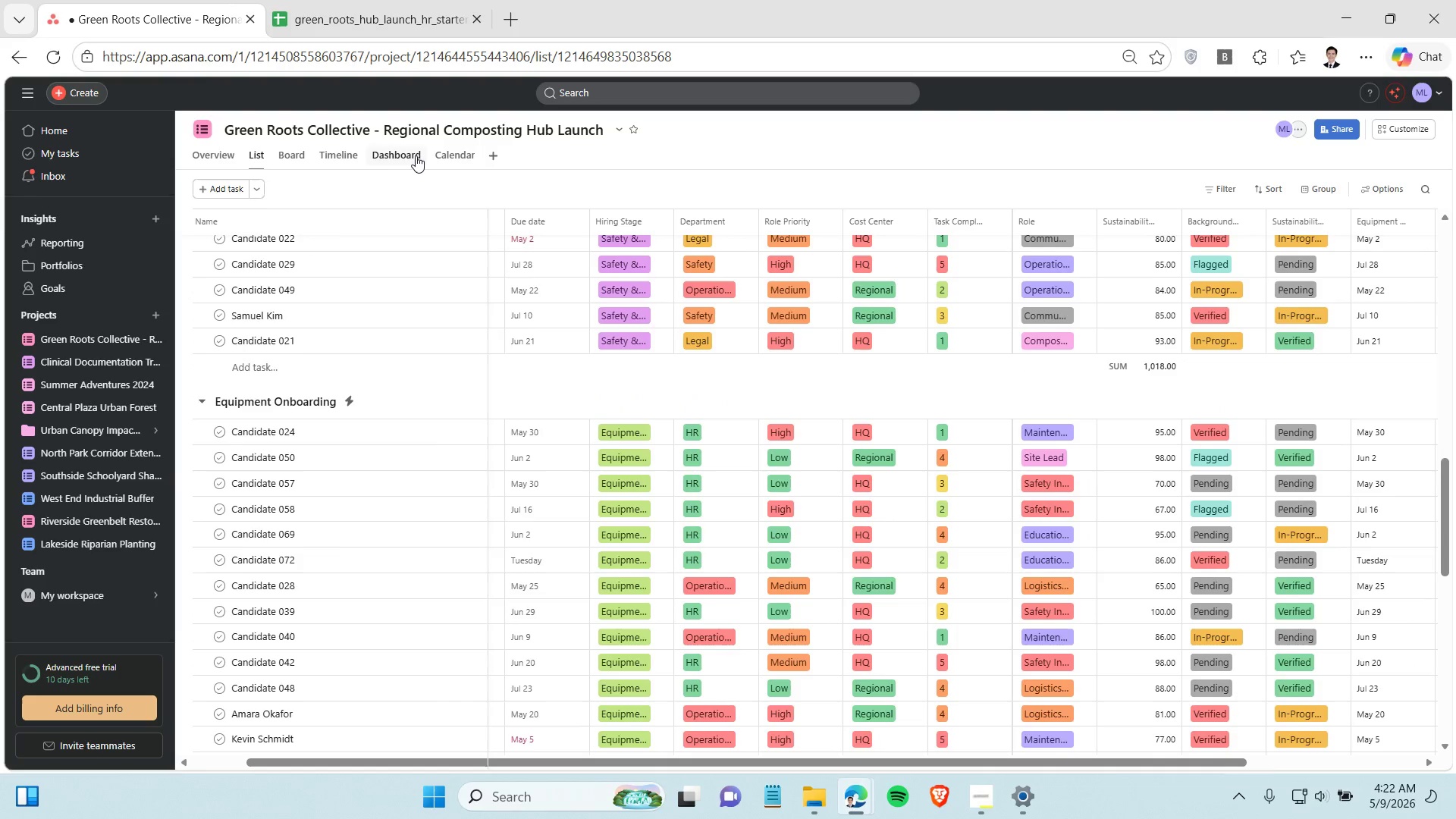 
left_click([325, 155])
 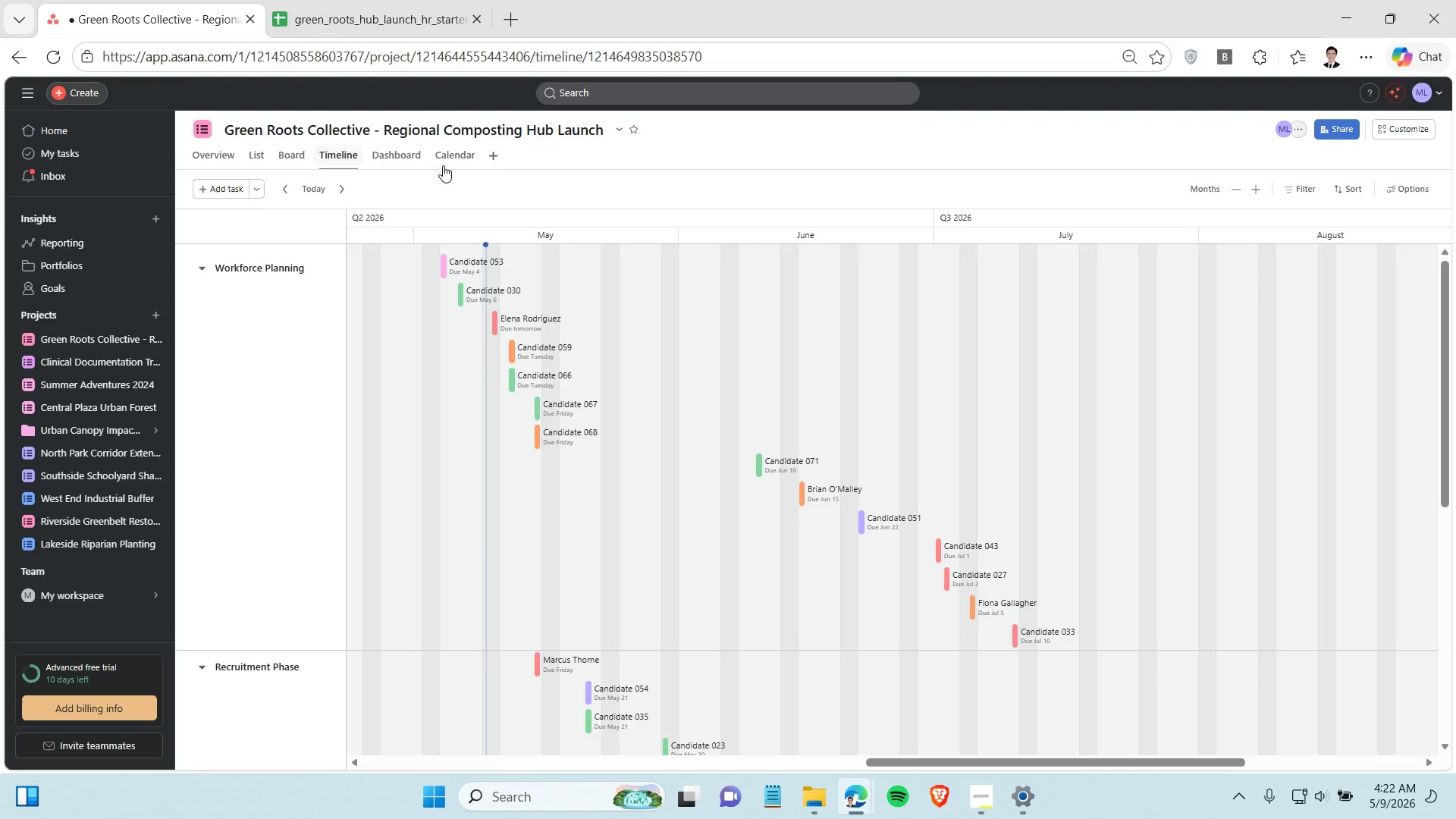 
scroll: coordinate [495, 384], scroll_direction: down, amount: 8.0
 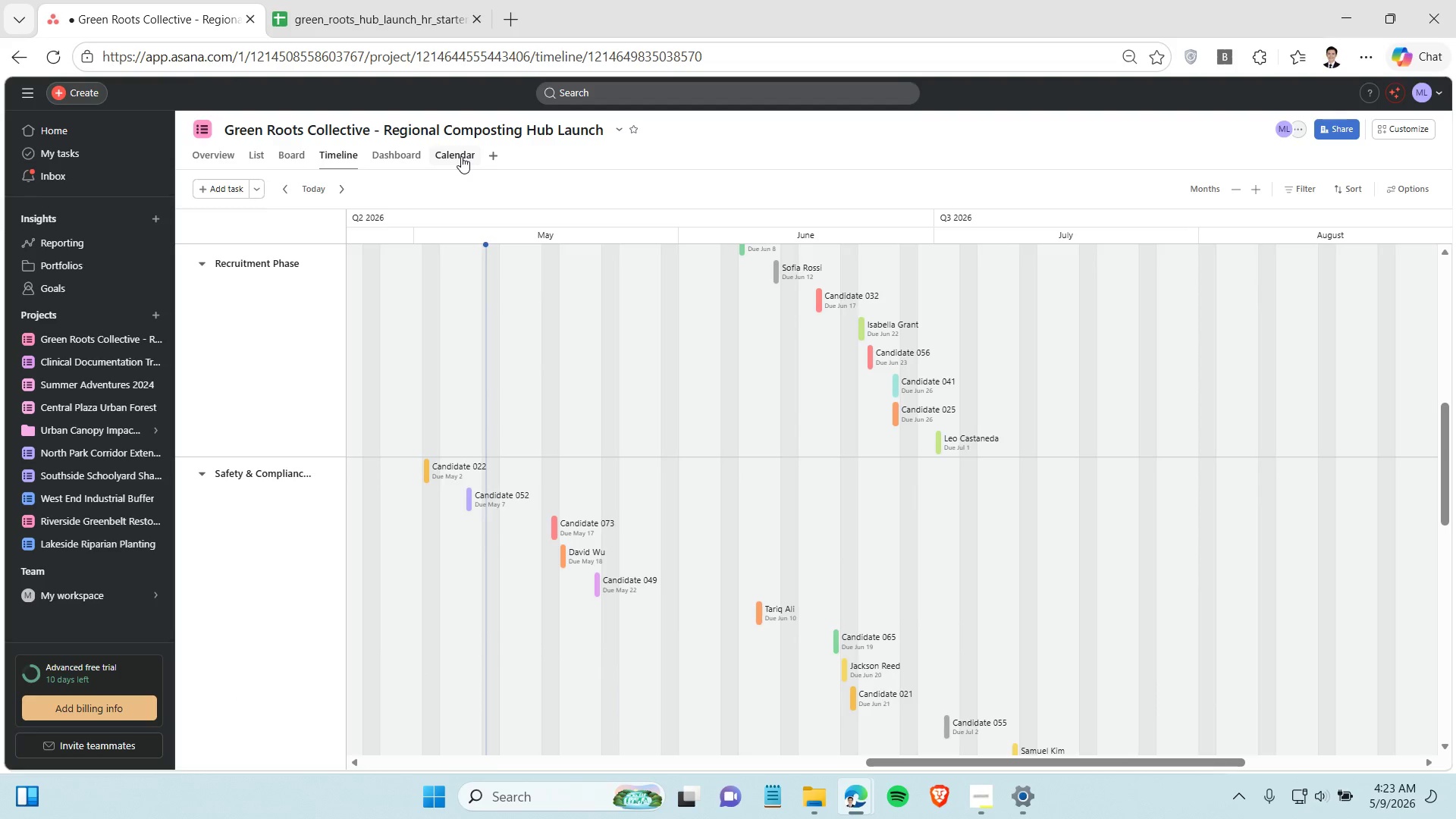 
left_click([461, 156])
 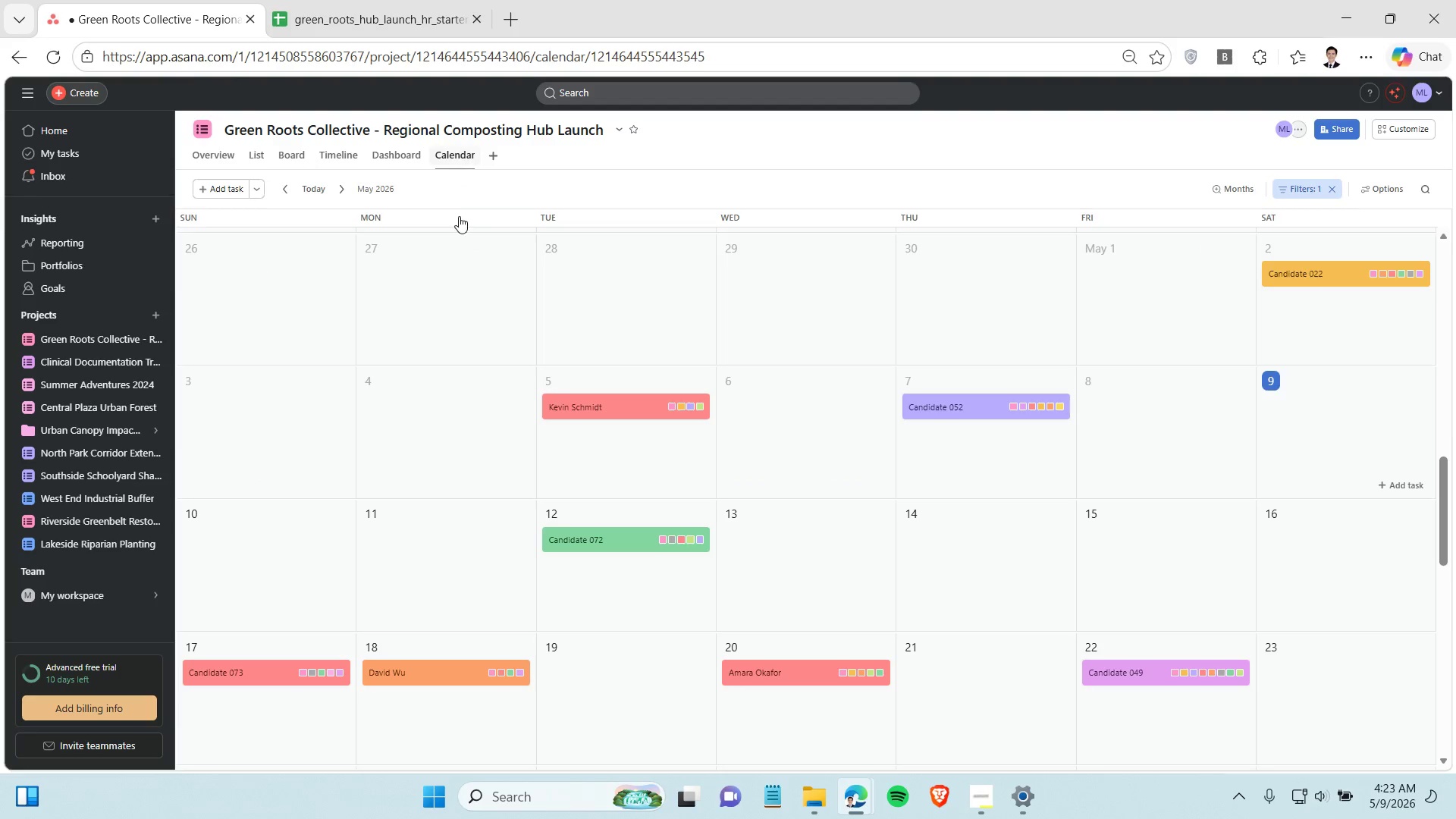 
scroll: coordinate [402, 236], scroll_direction: down, amount: 17.0
 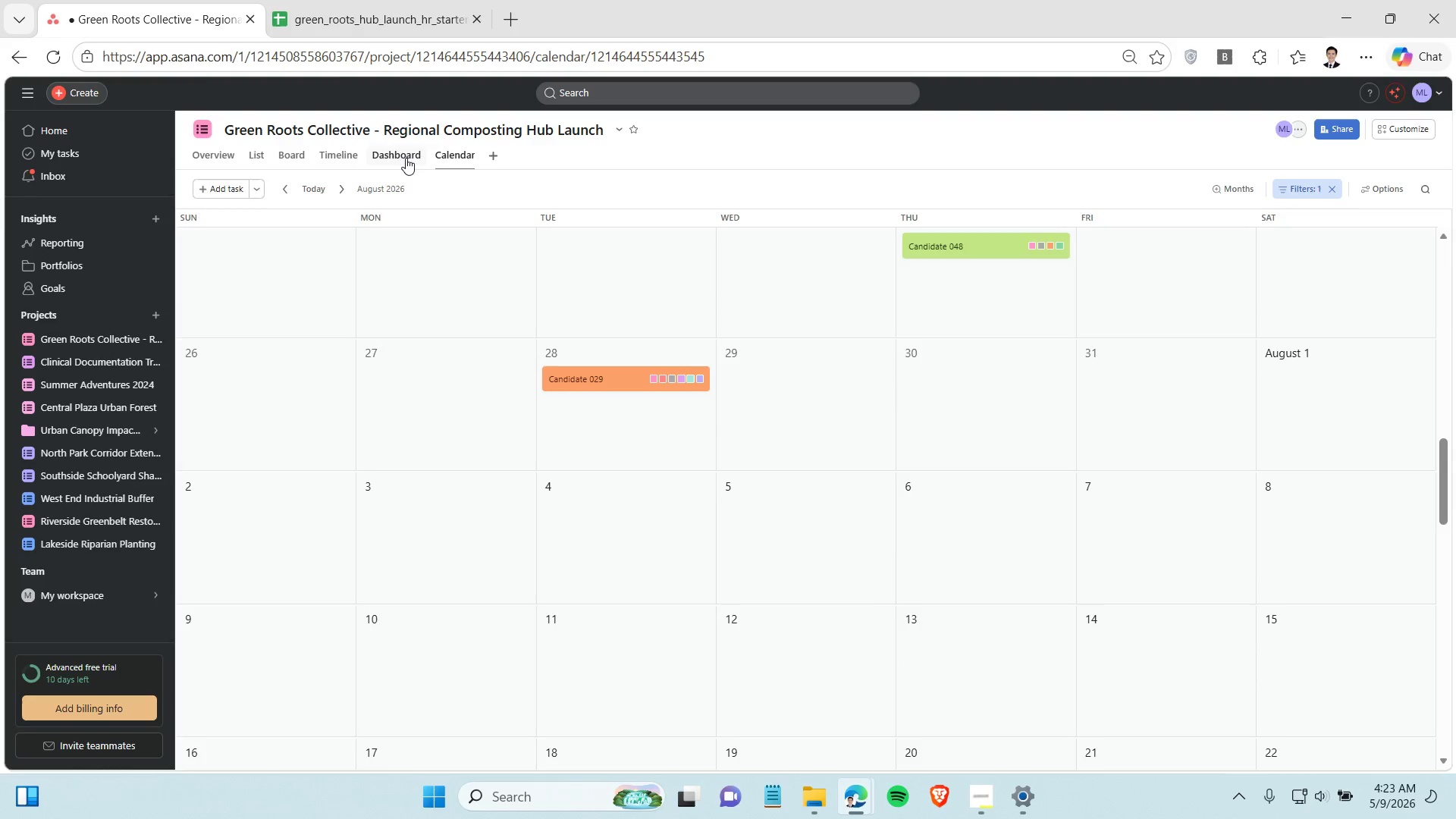 
left_click([406, 158])
 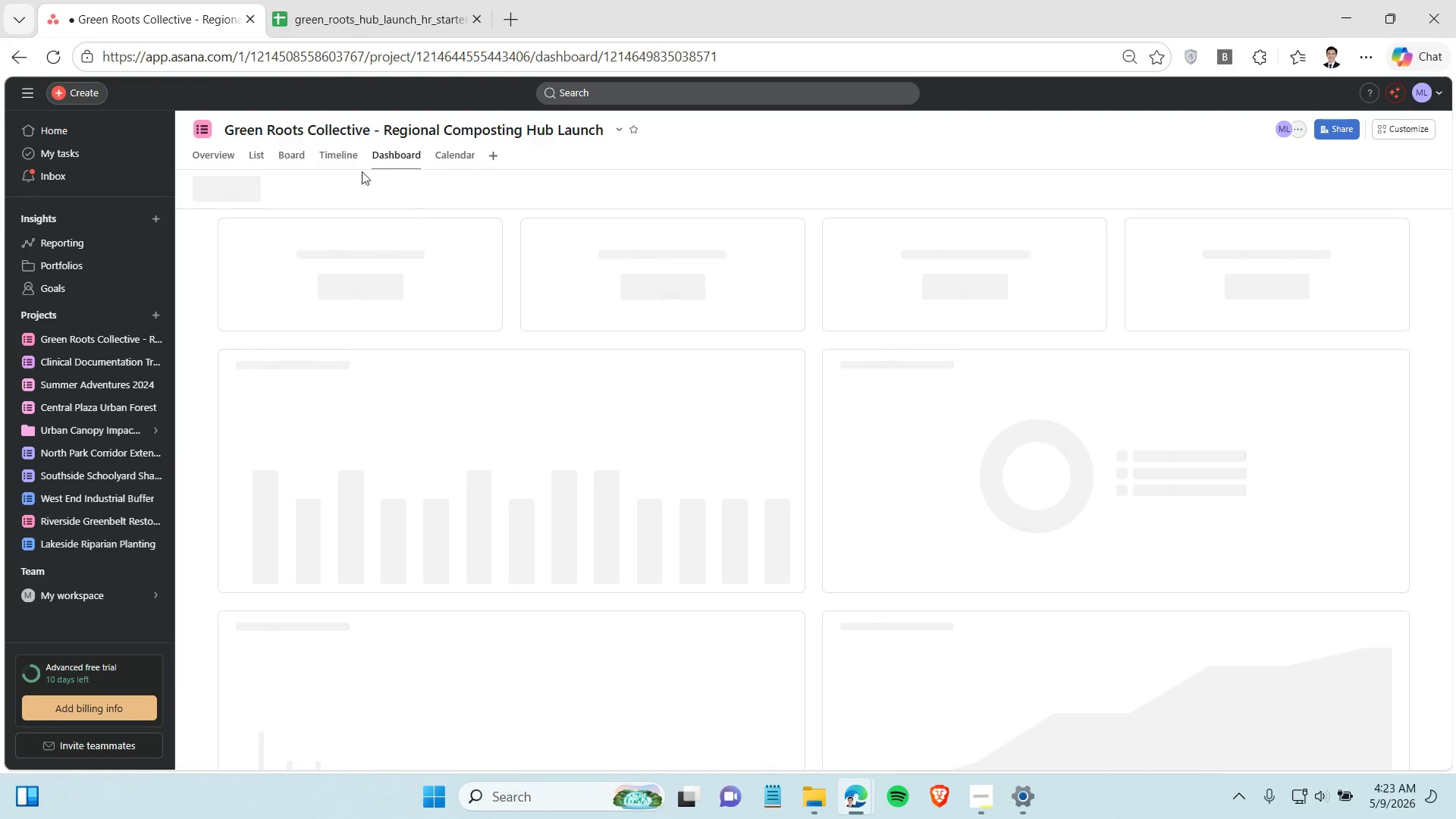 
left_click([352, 163])
 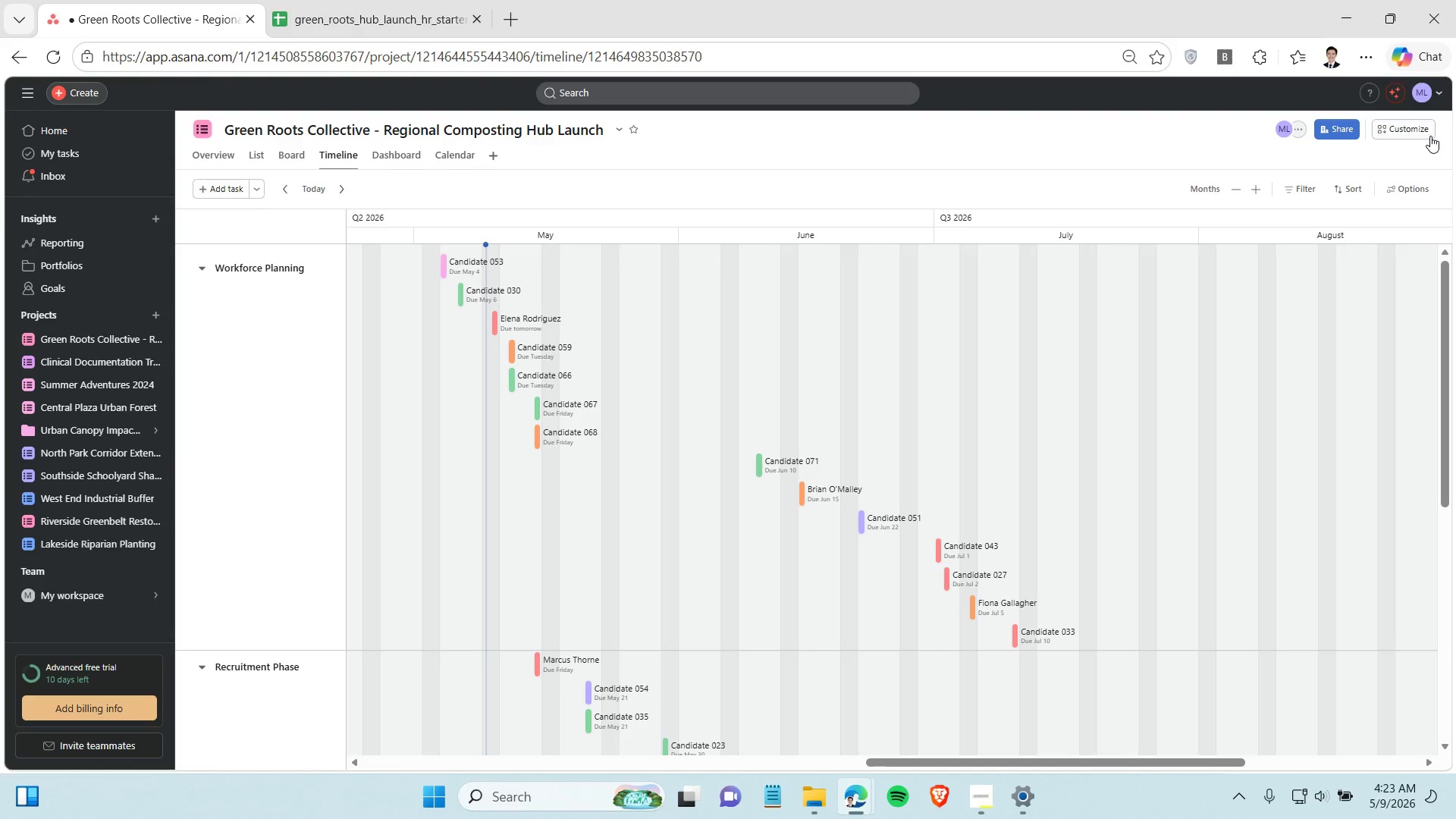 
left_click([1430, 136])
 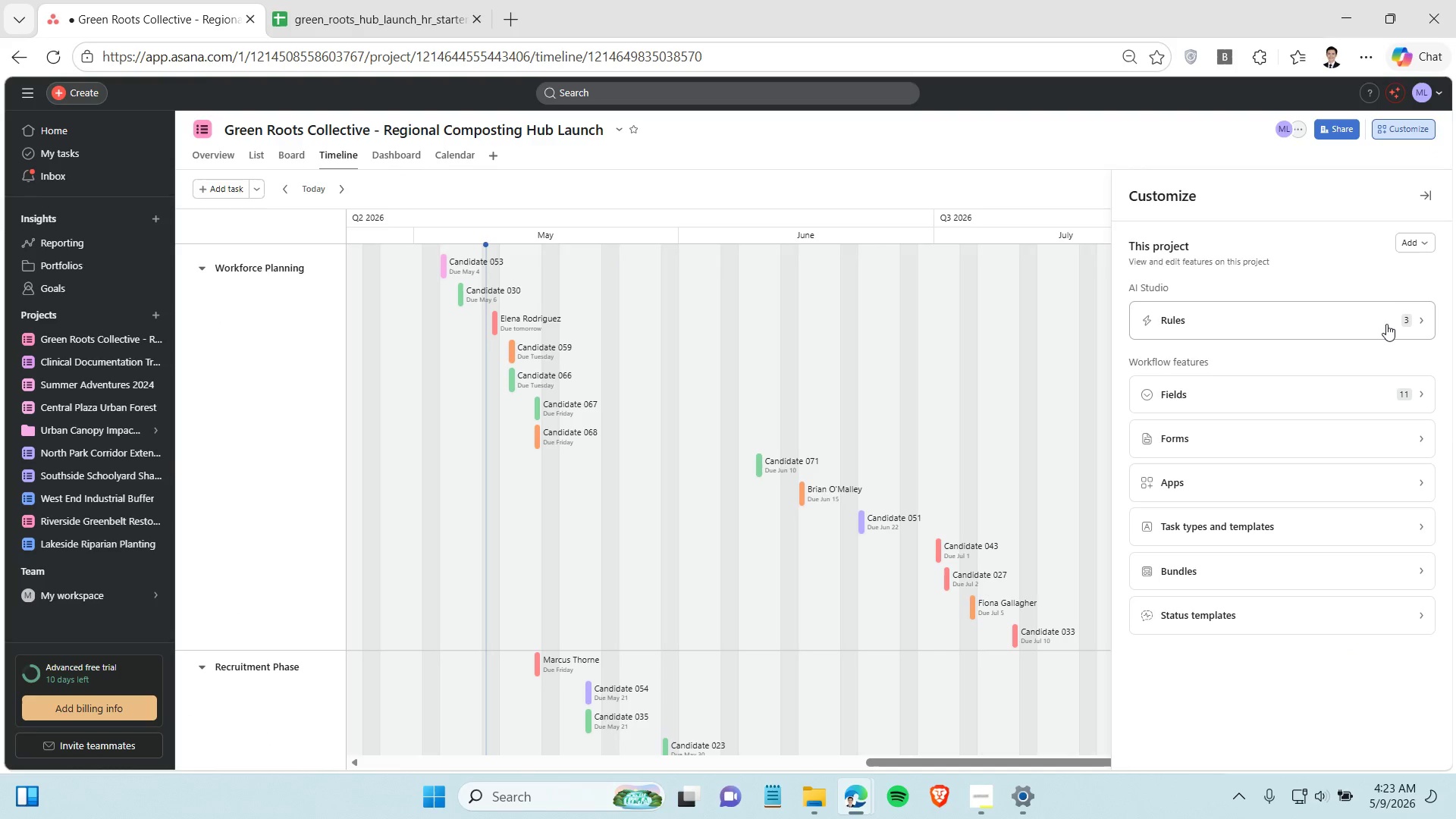 
left_click([1386, 324])
 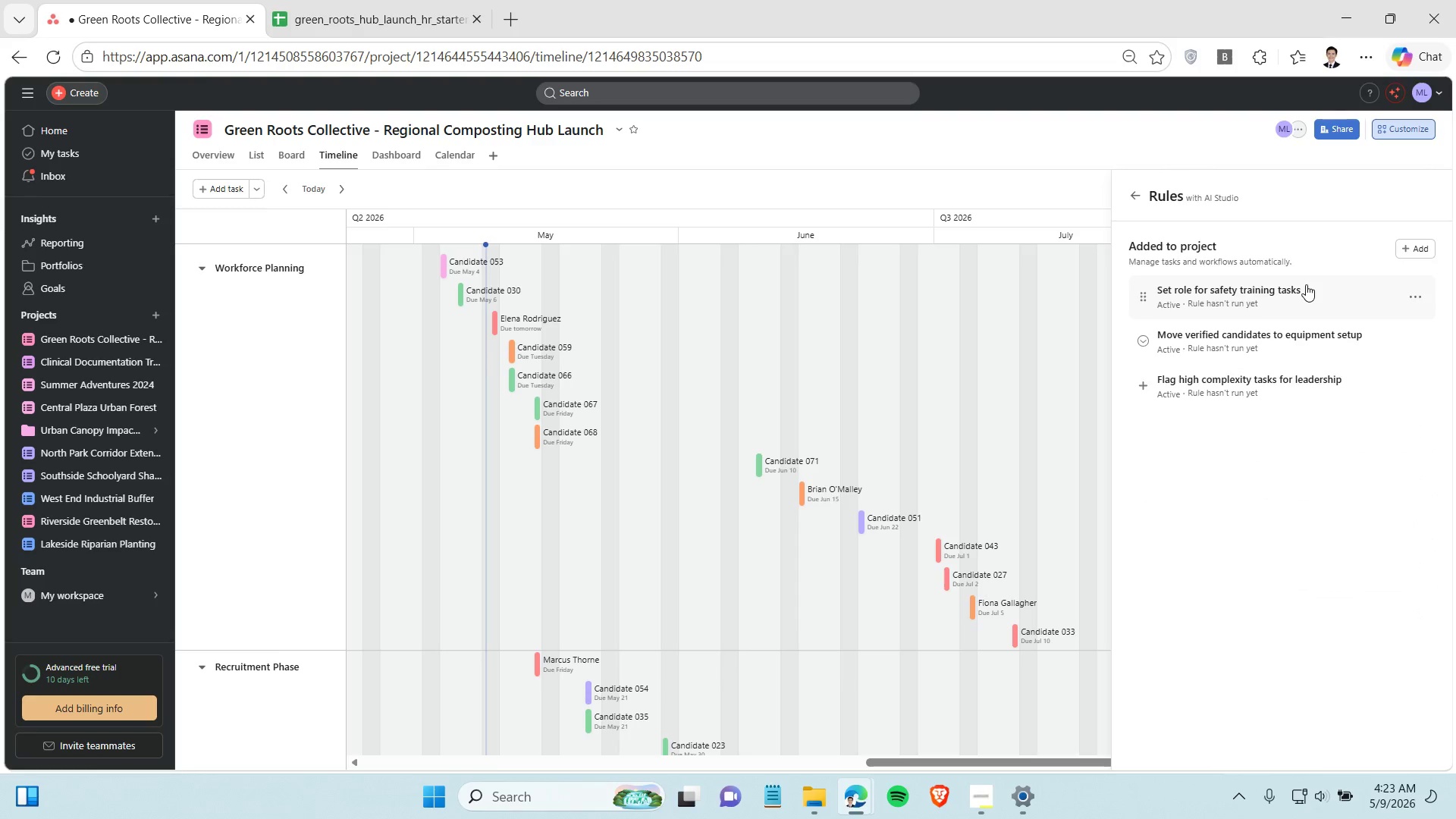 
left_click([1306, 284])
 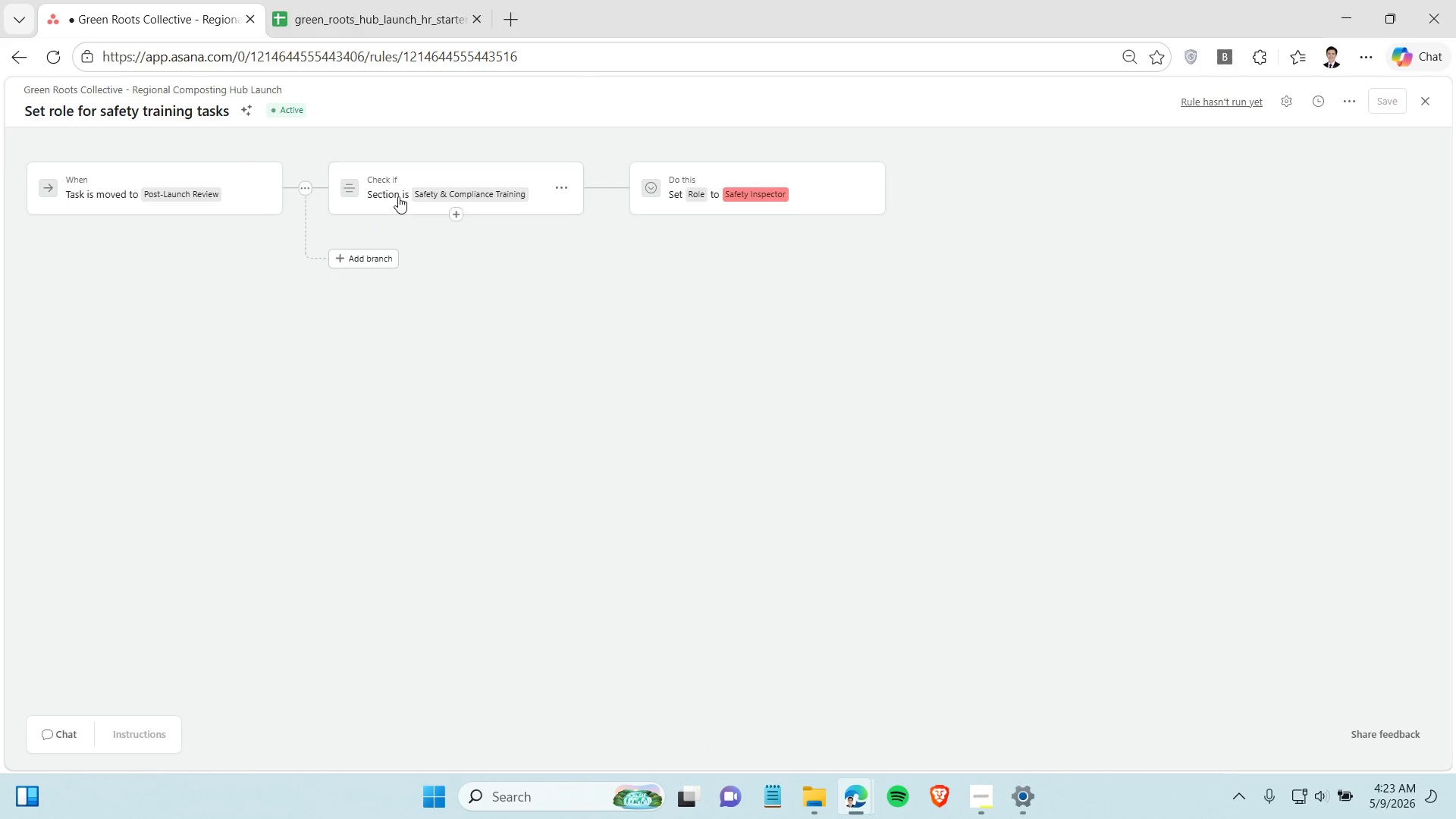 
wait(5.66)
 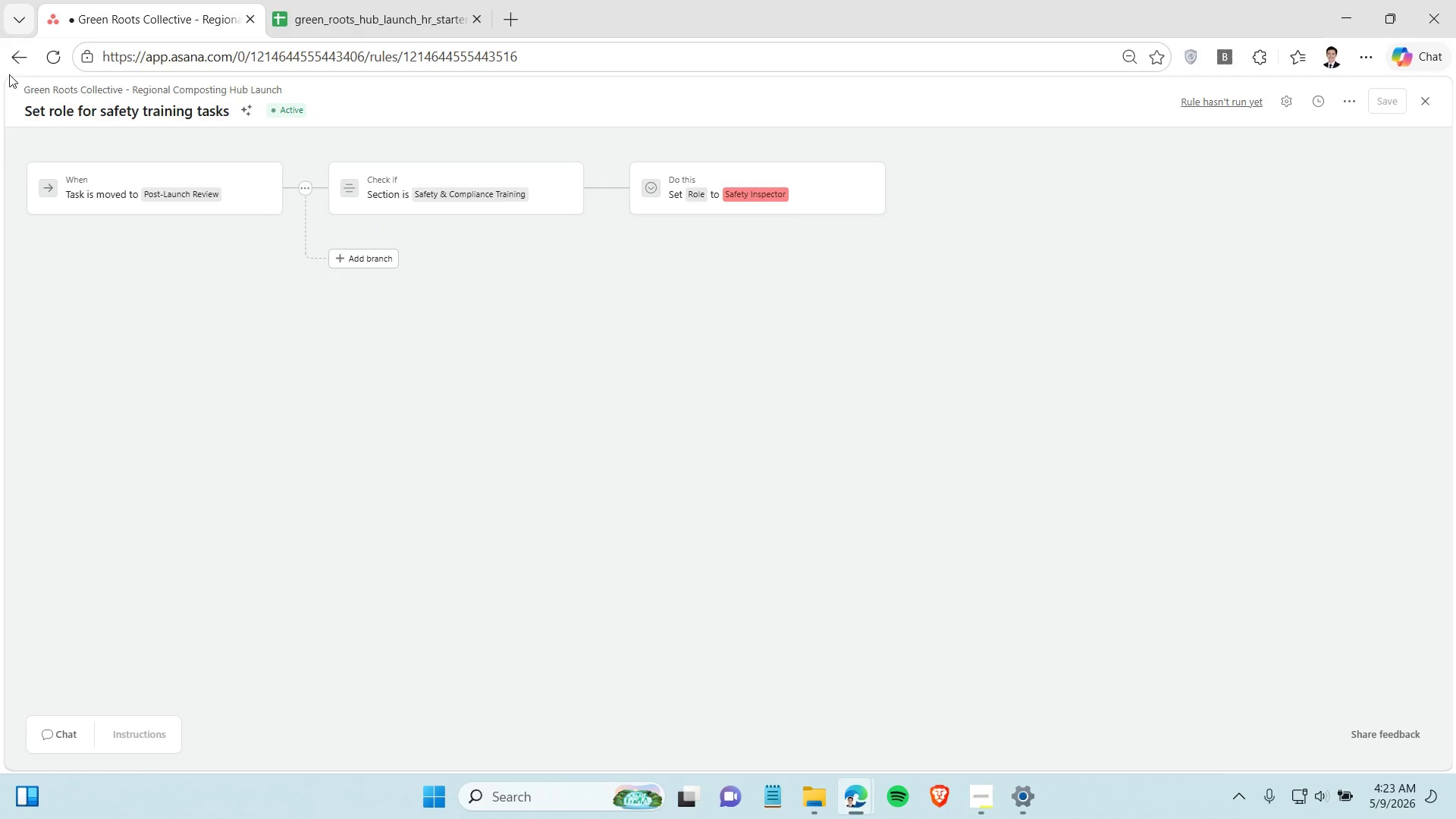 
left_click([13, 52])
 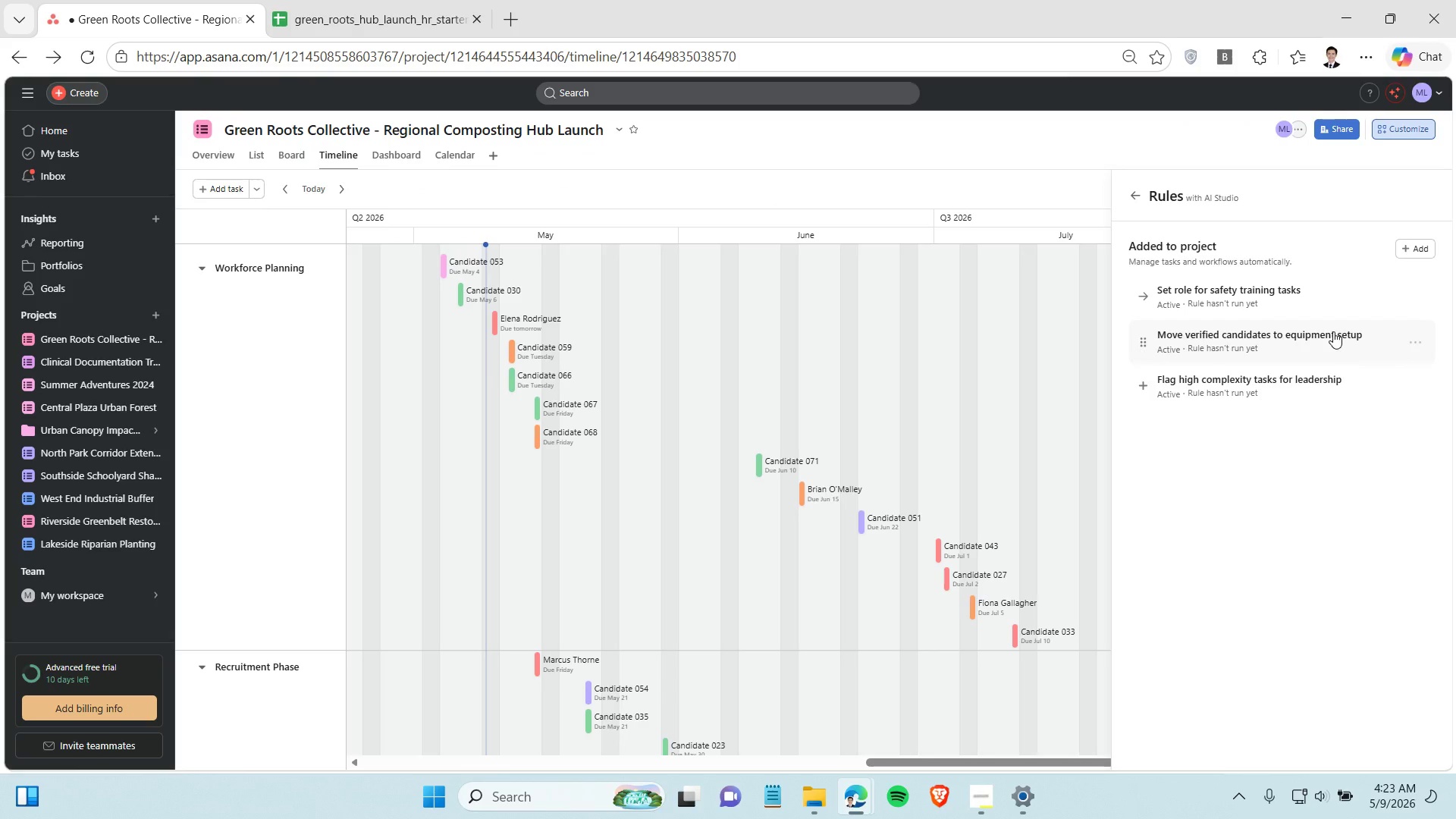 
left_click([1333, 331])
 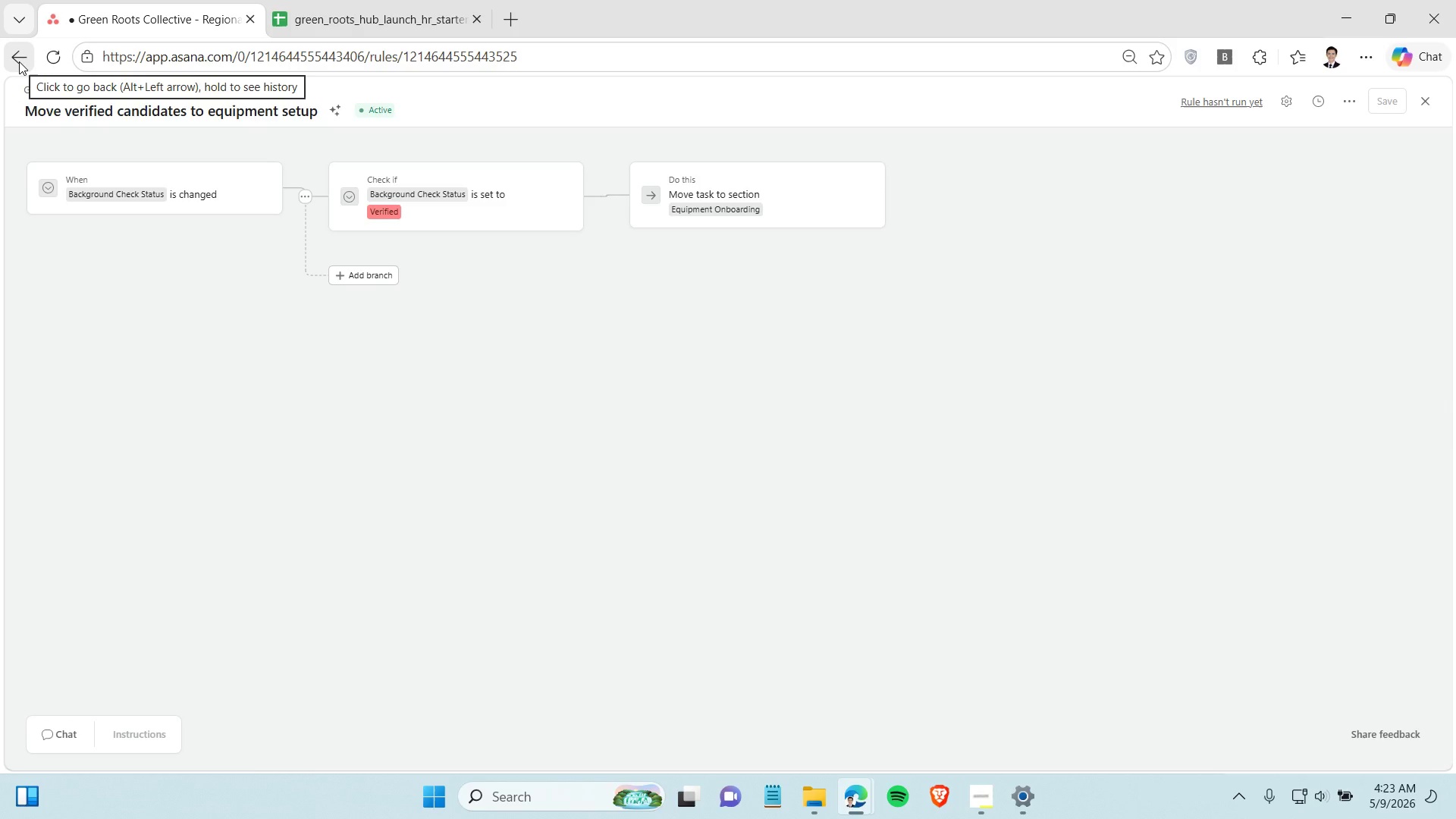 
left_click([19, 61])
 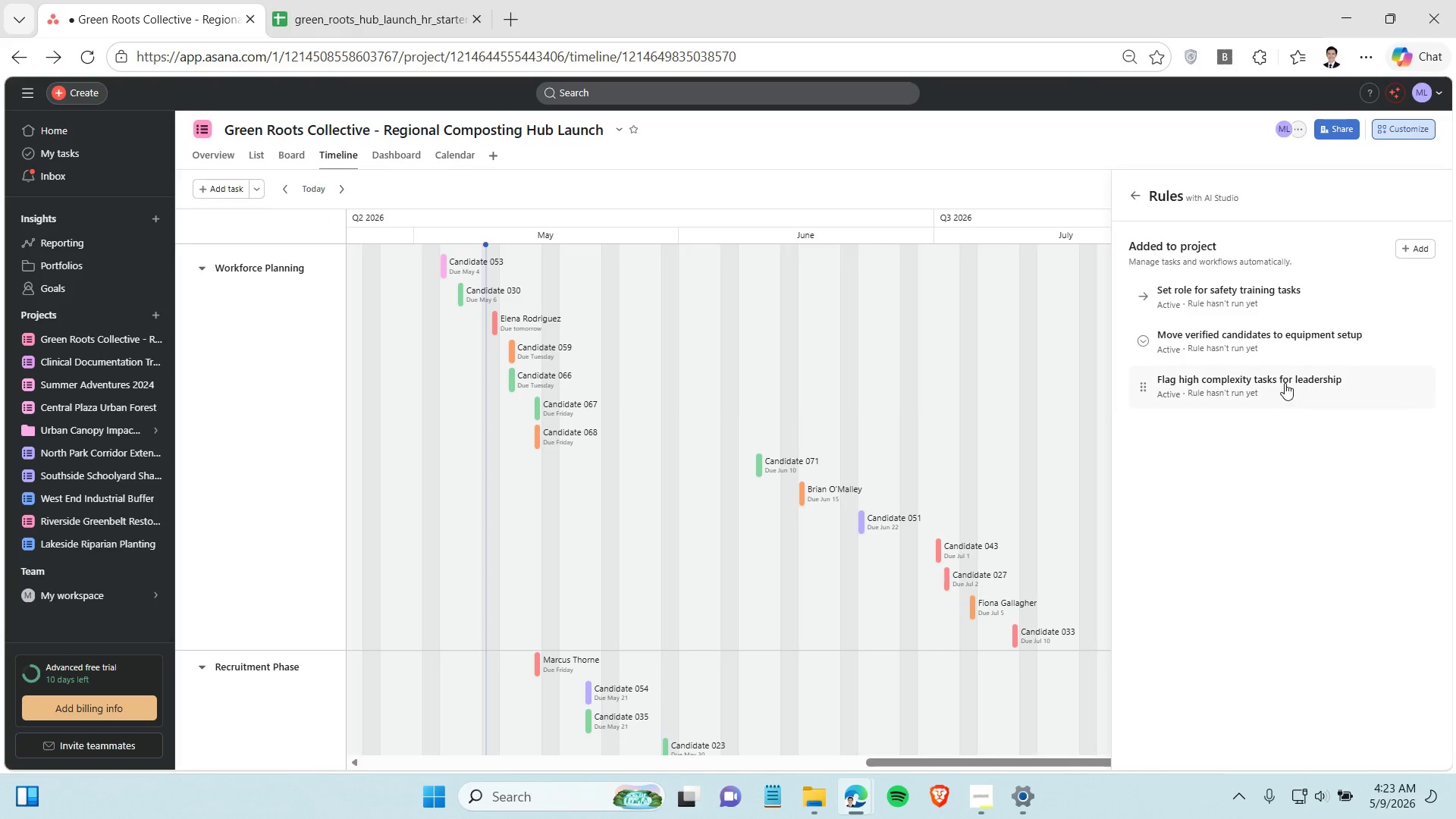 
left_click([1285, 383])
 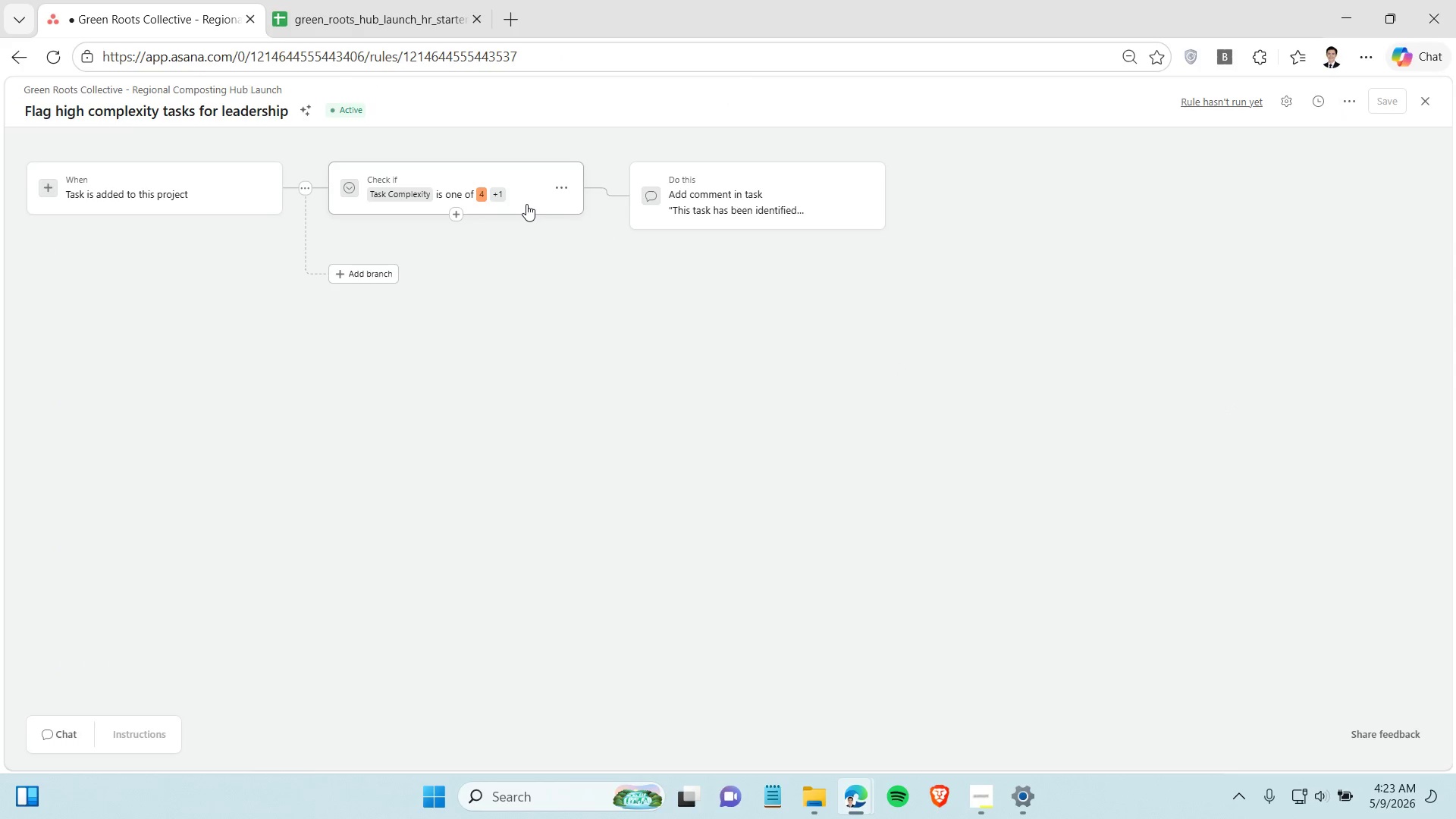 
left_click([526, 204])
 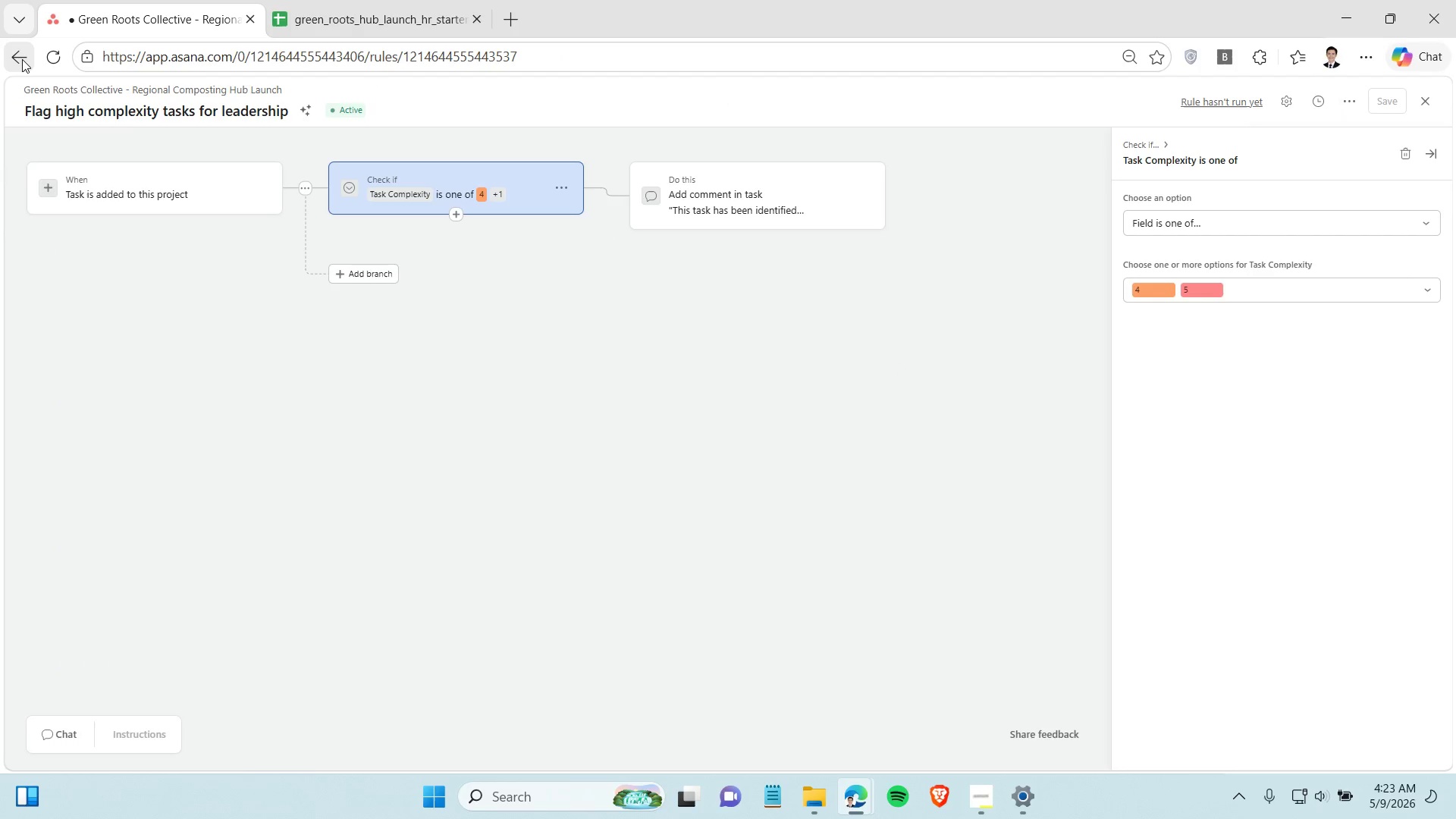 
left_click([22, 59])
 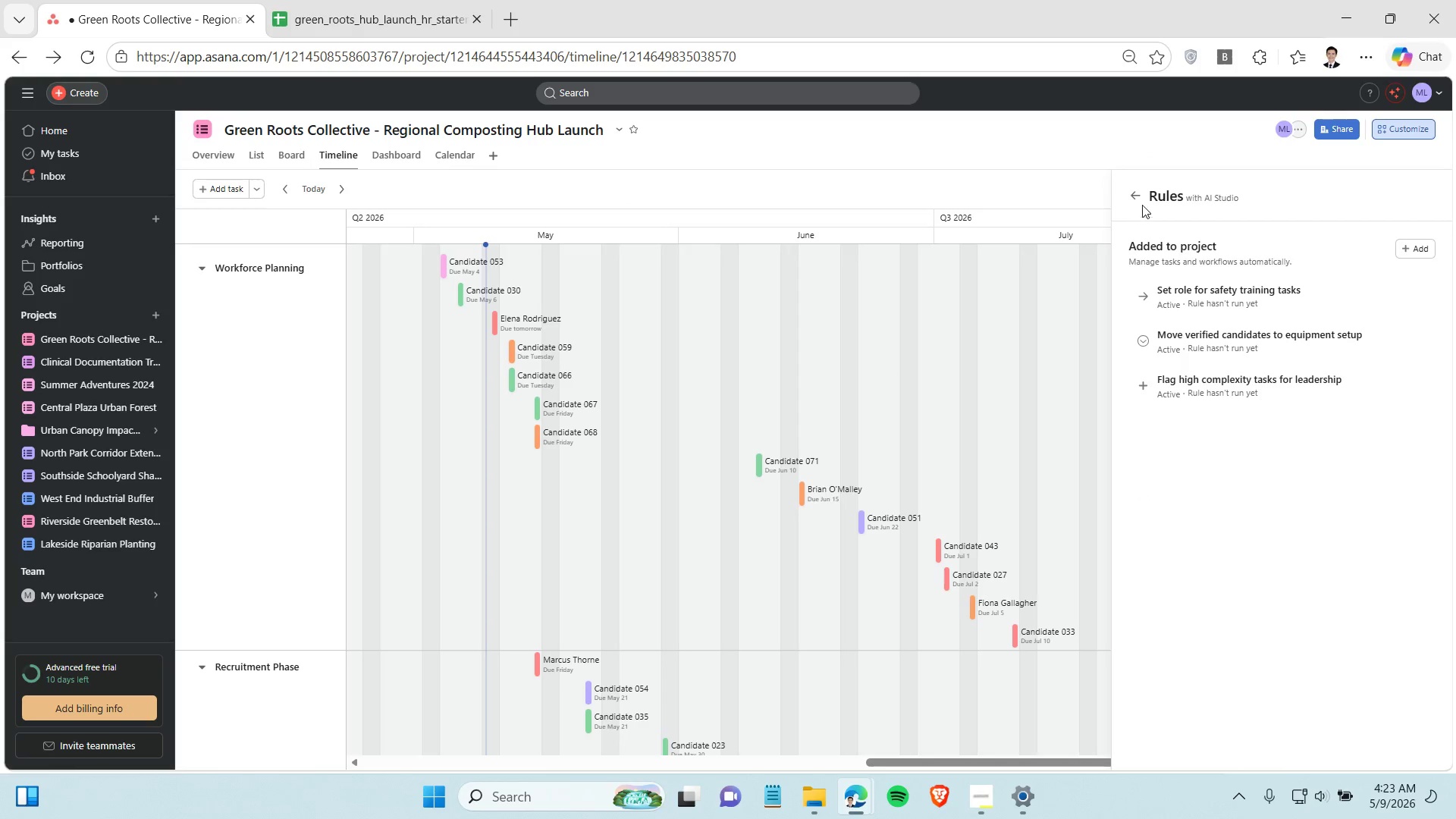 
left_click([1136, 195])
 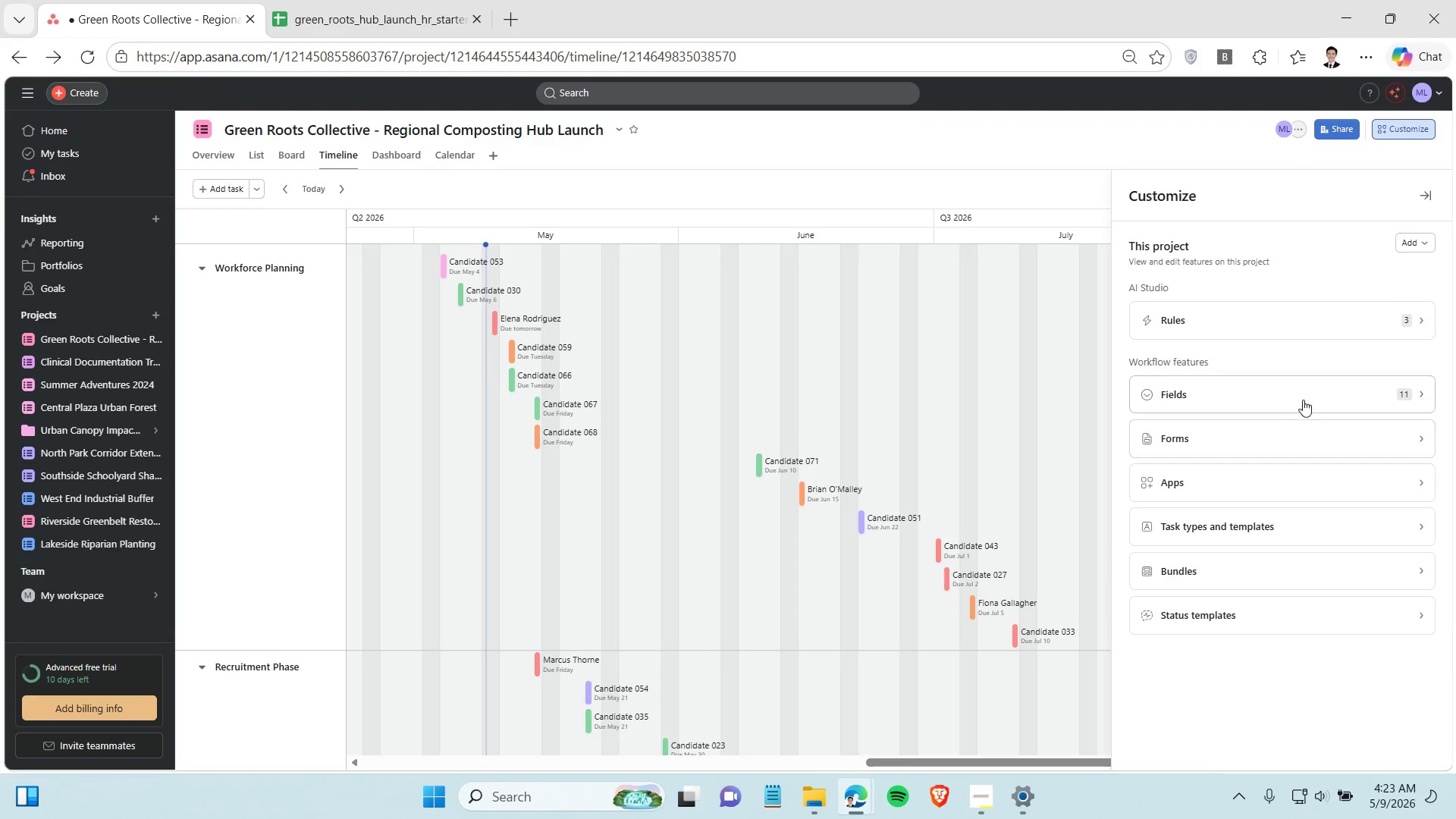 
left_click([1304, 400])
 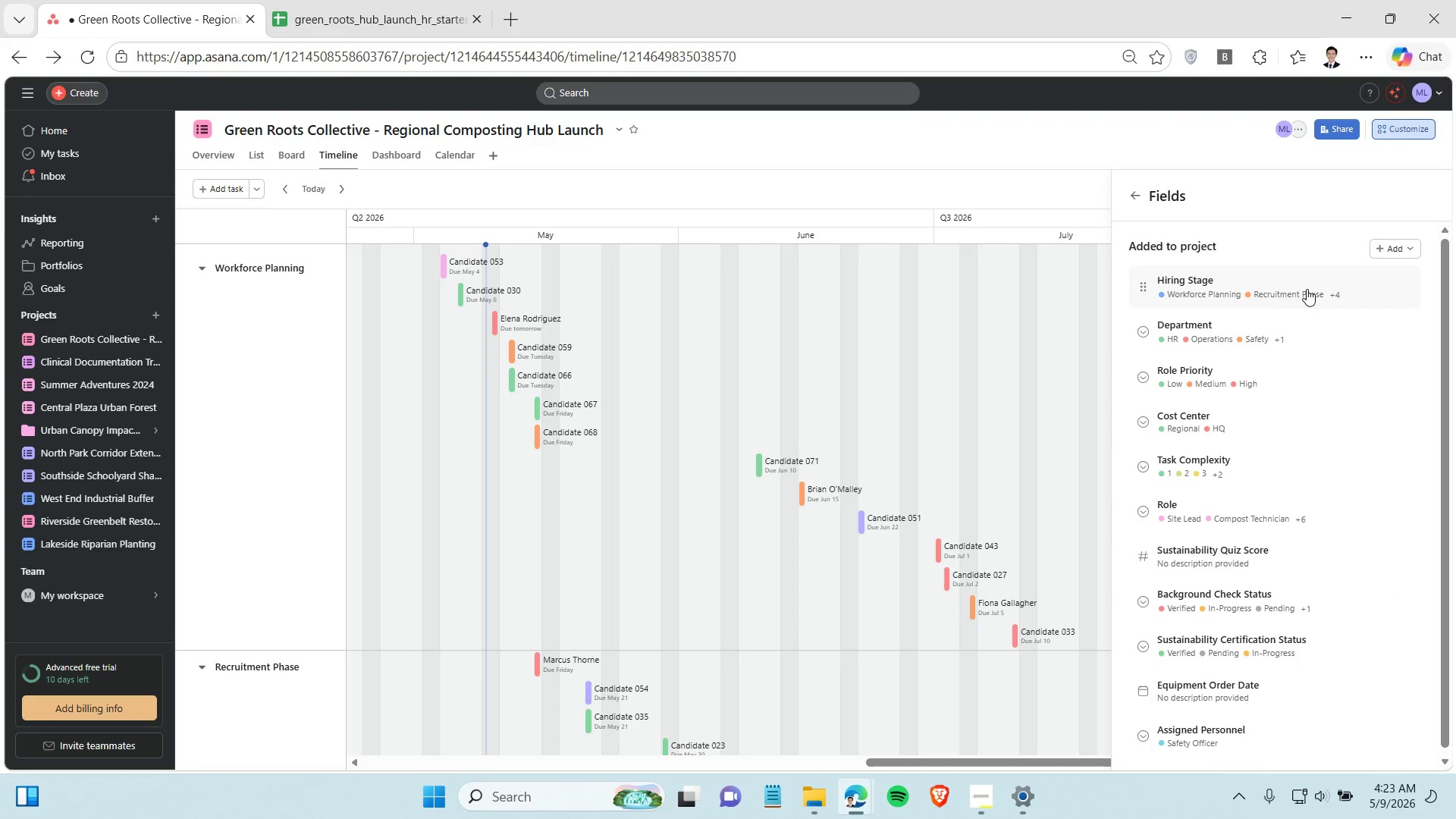 
left_click([1307, 289])
 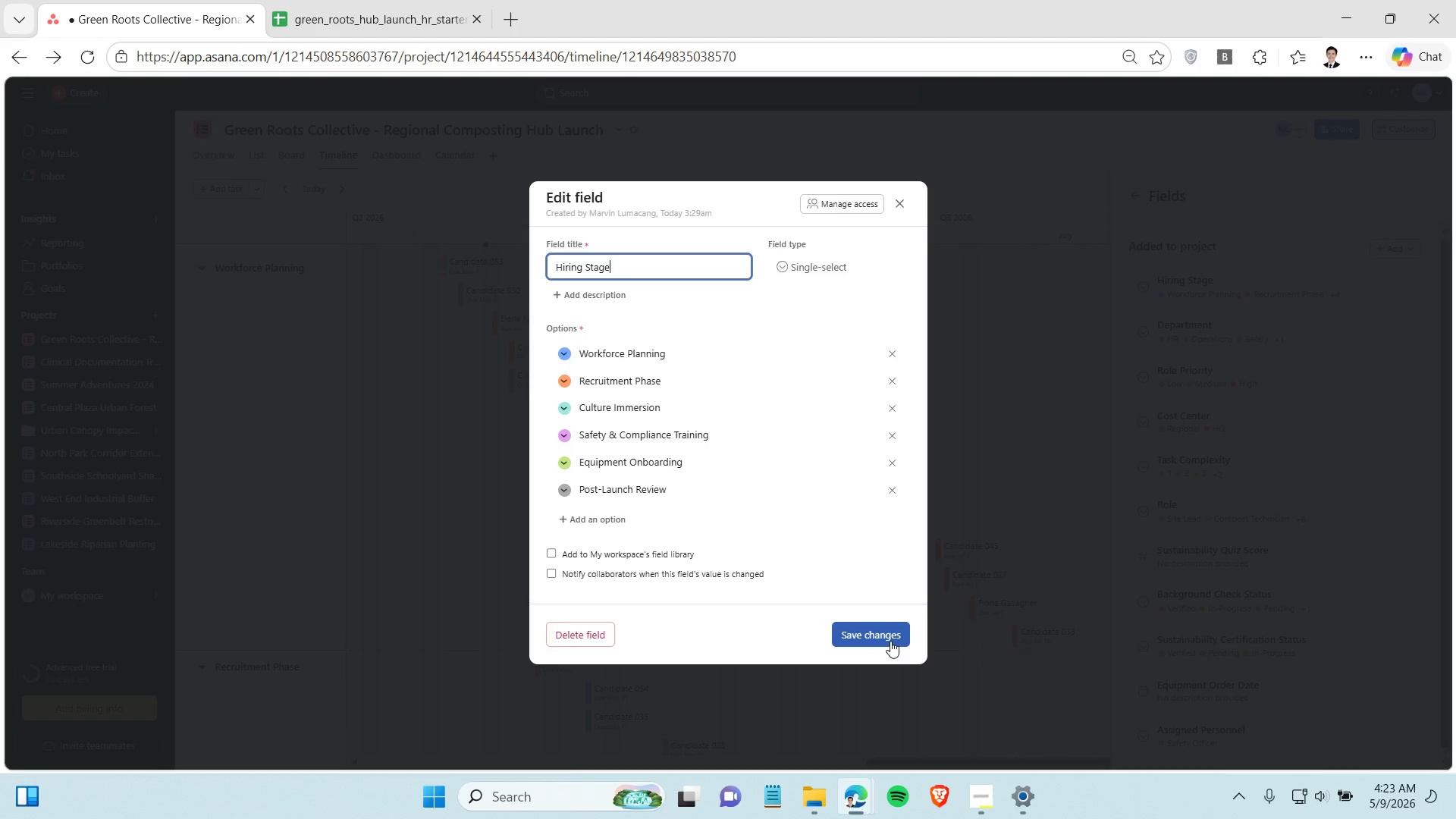 
left_click([890, 641])
 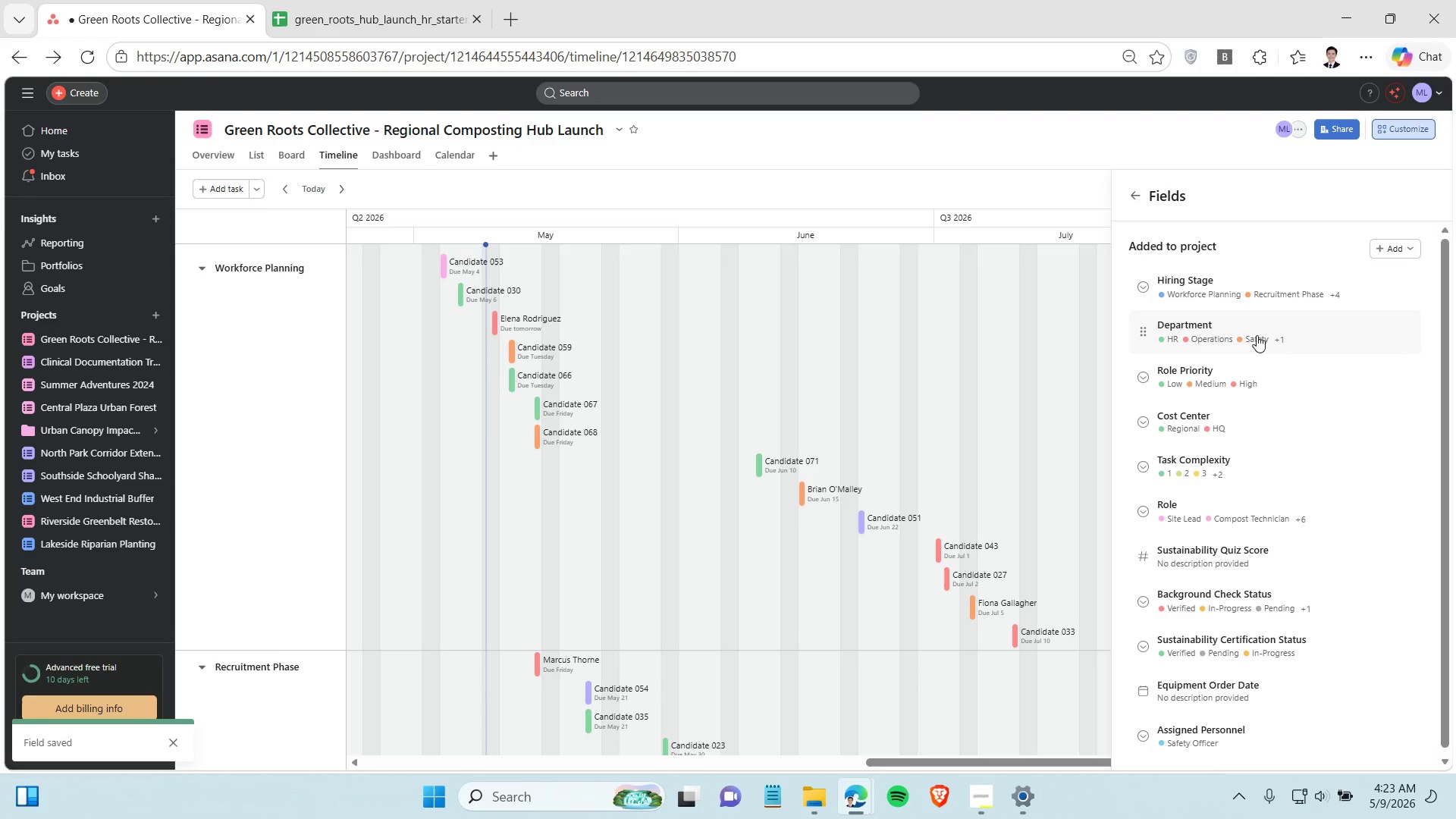 
left_click([1257, 335])
 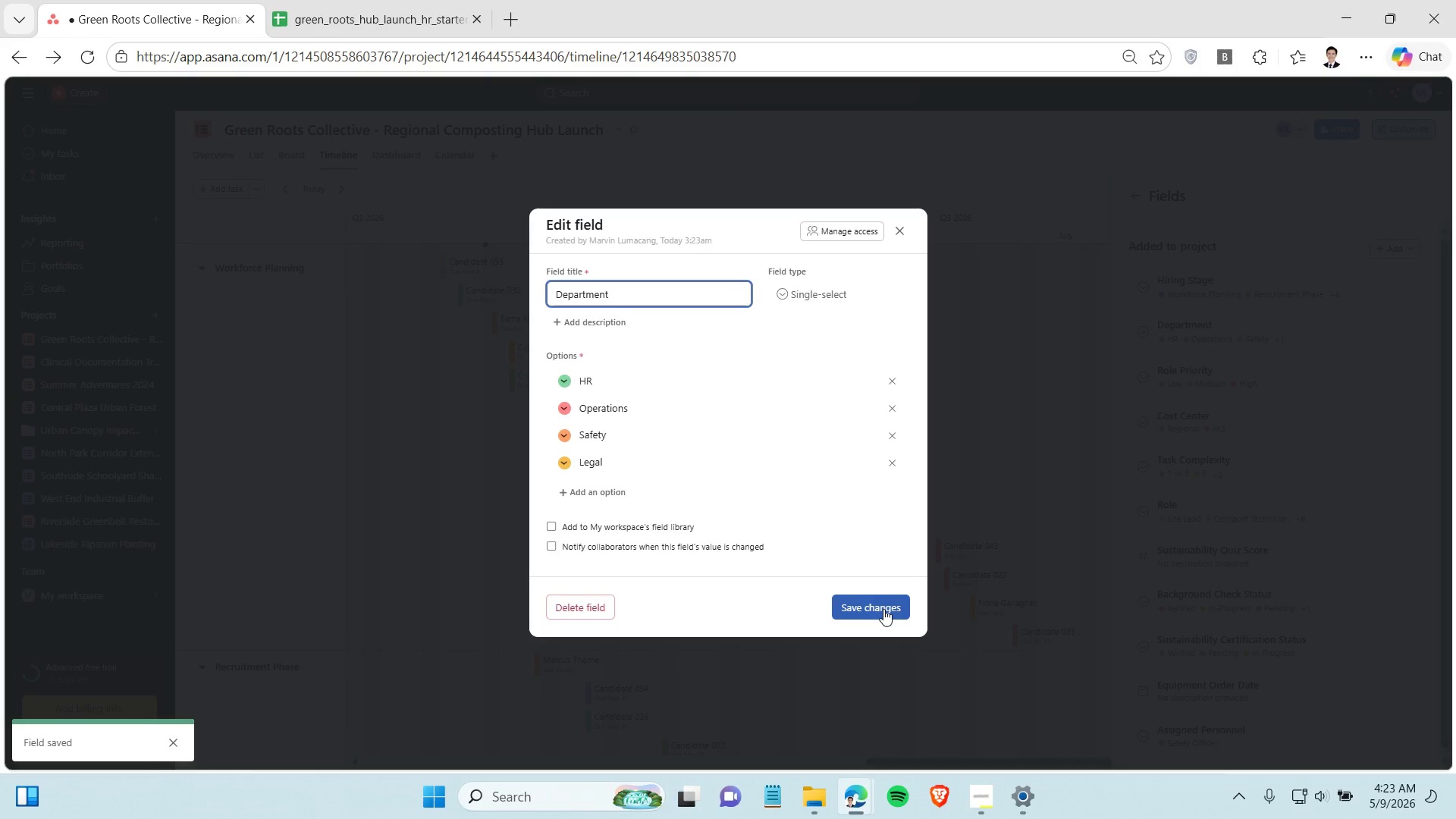 
left_click([883, 609])
 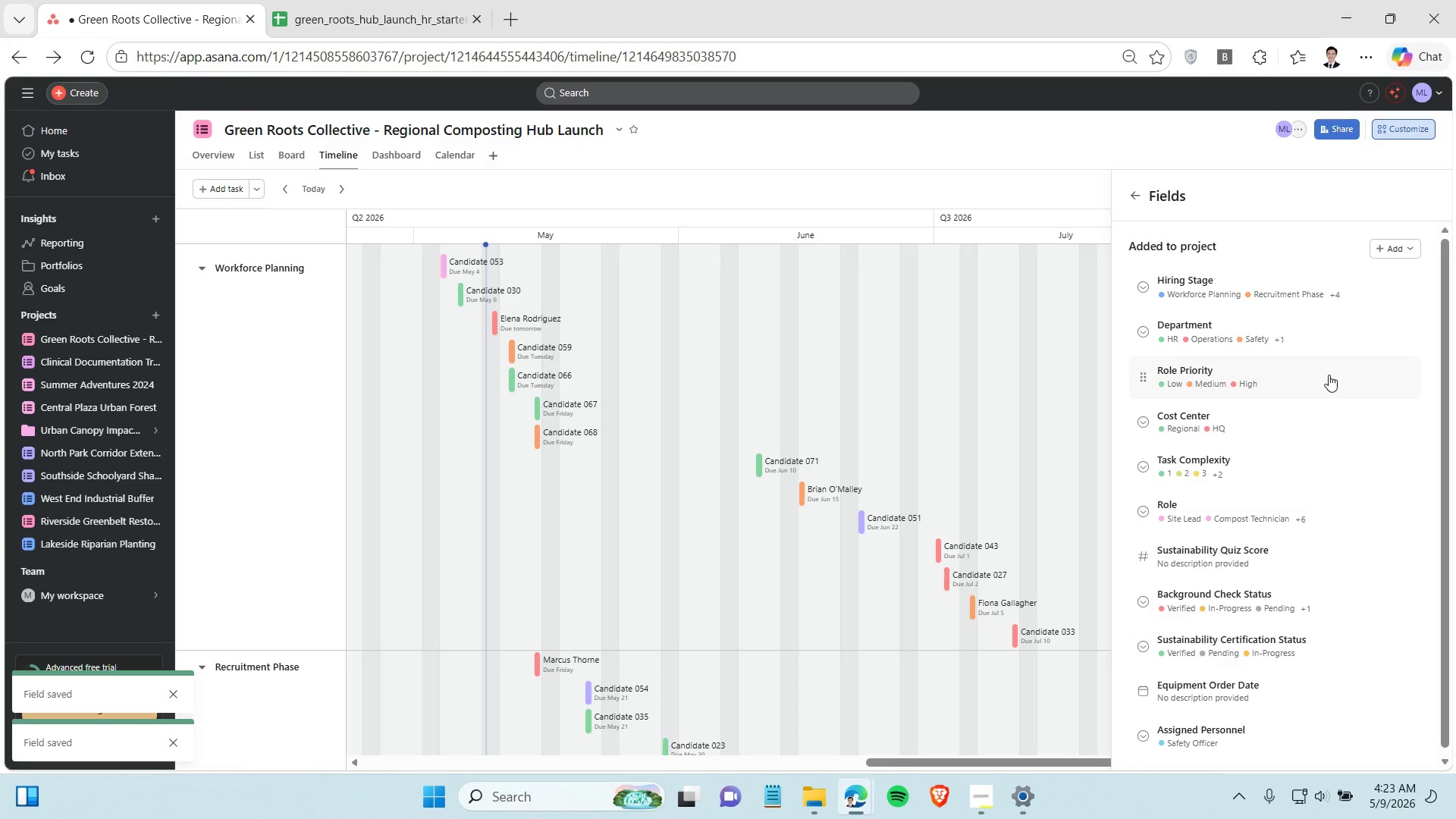 
left_click([1329, 375])
 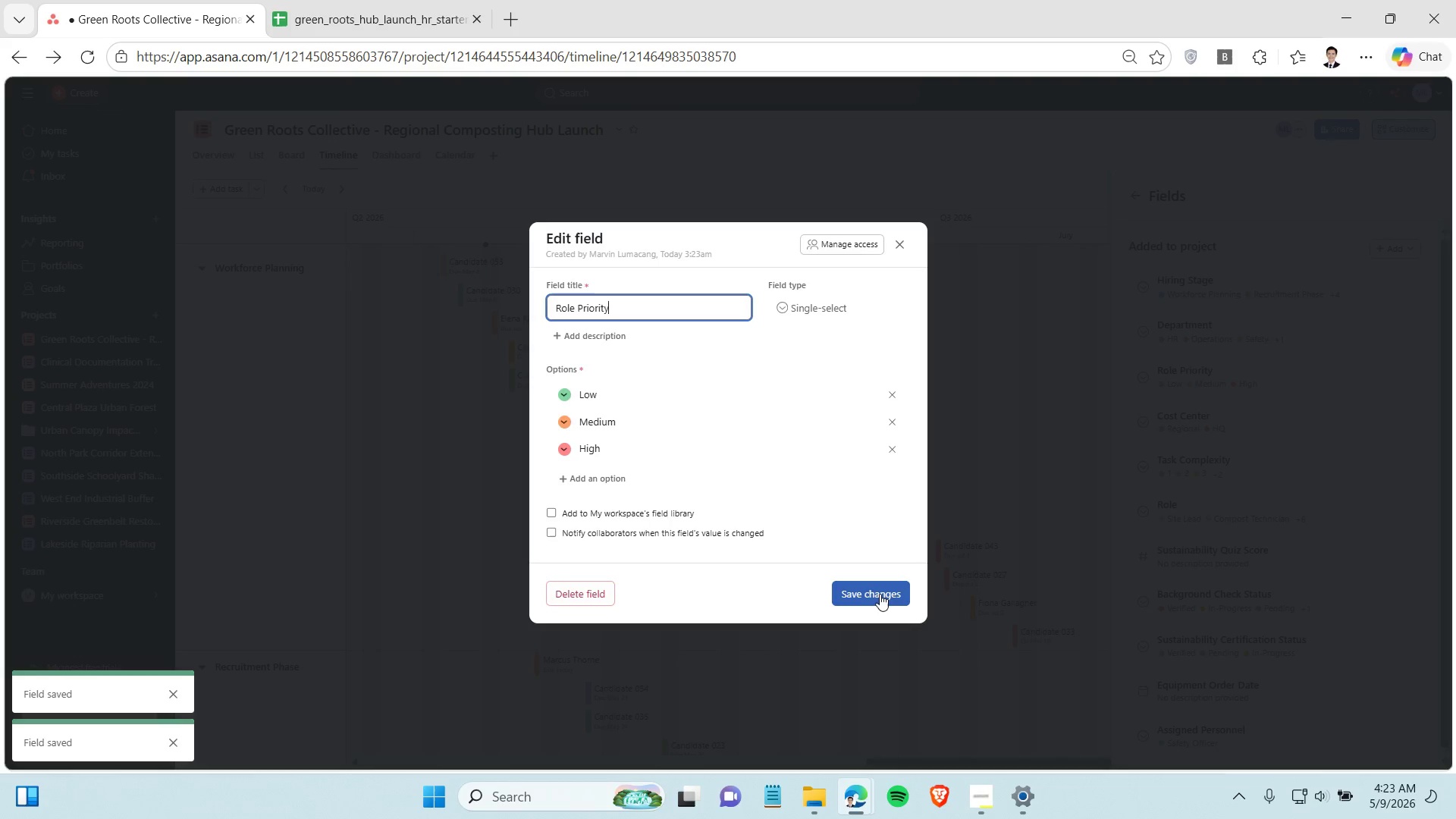 
left_click([880, 594])
 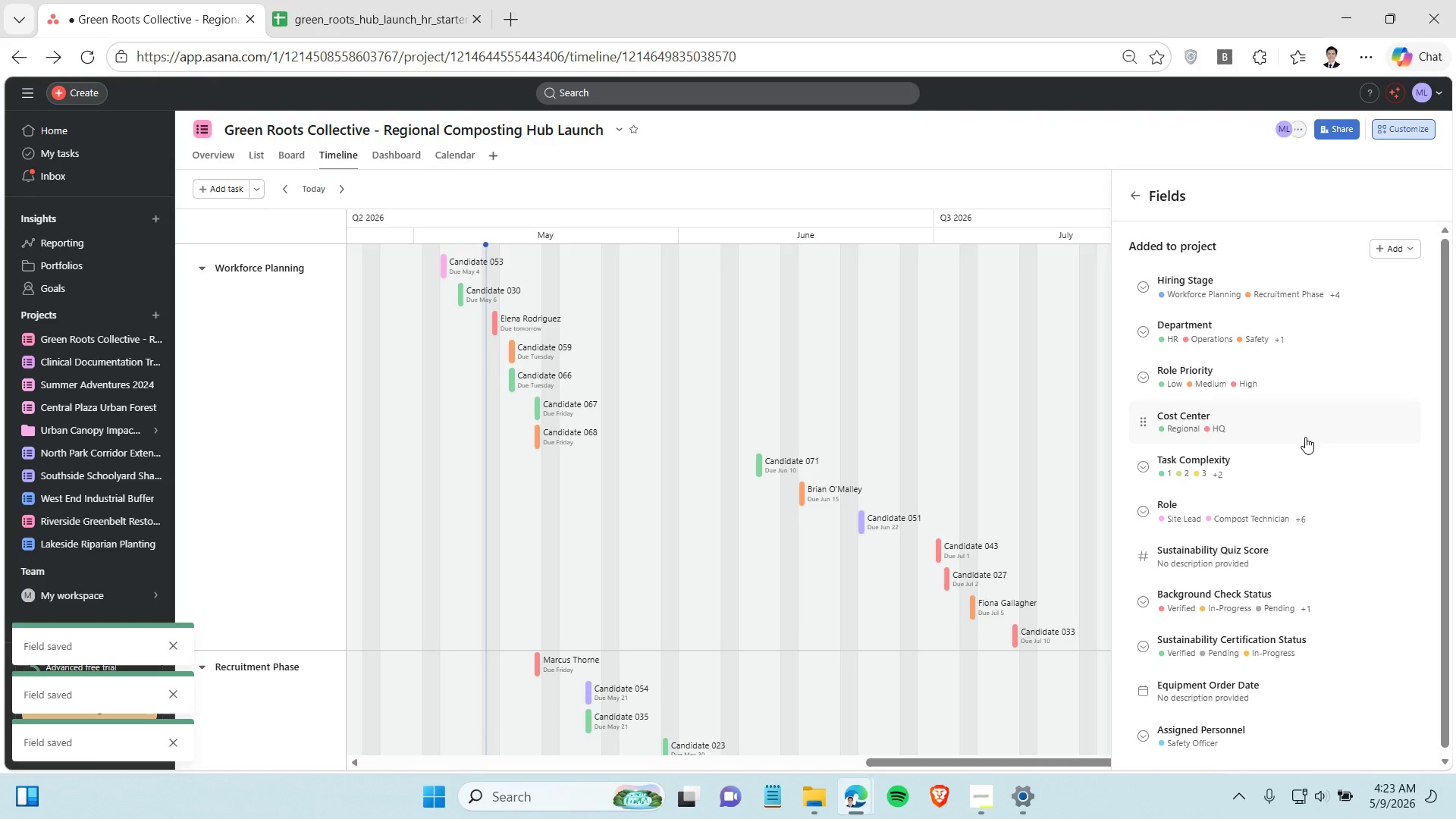 
left_click([1305, 437])
 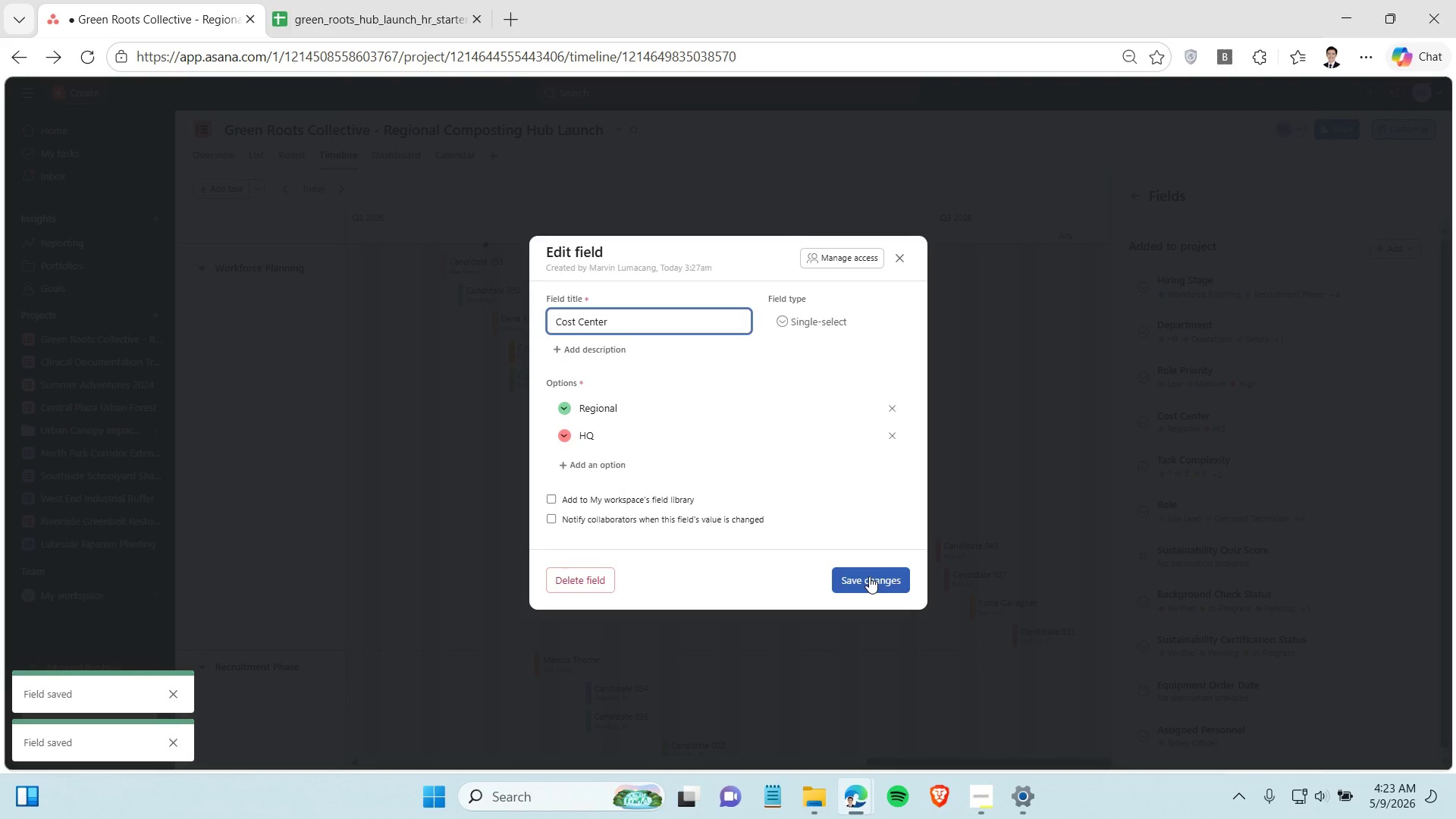 
left_click([869, 576])
 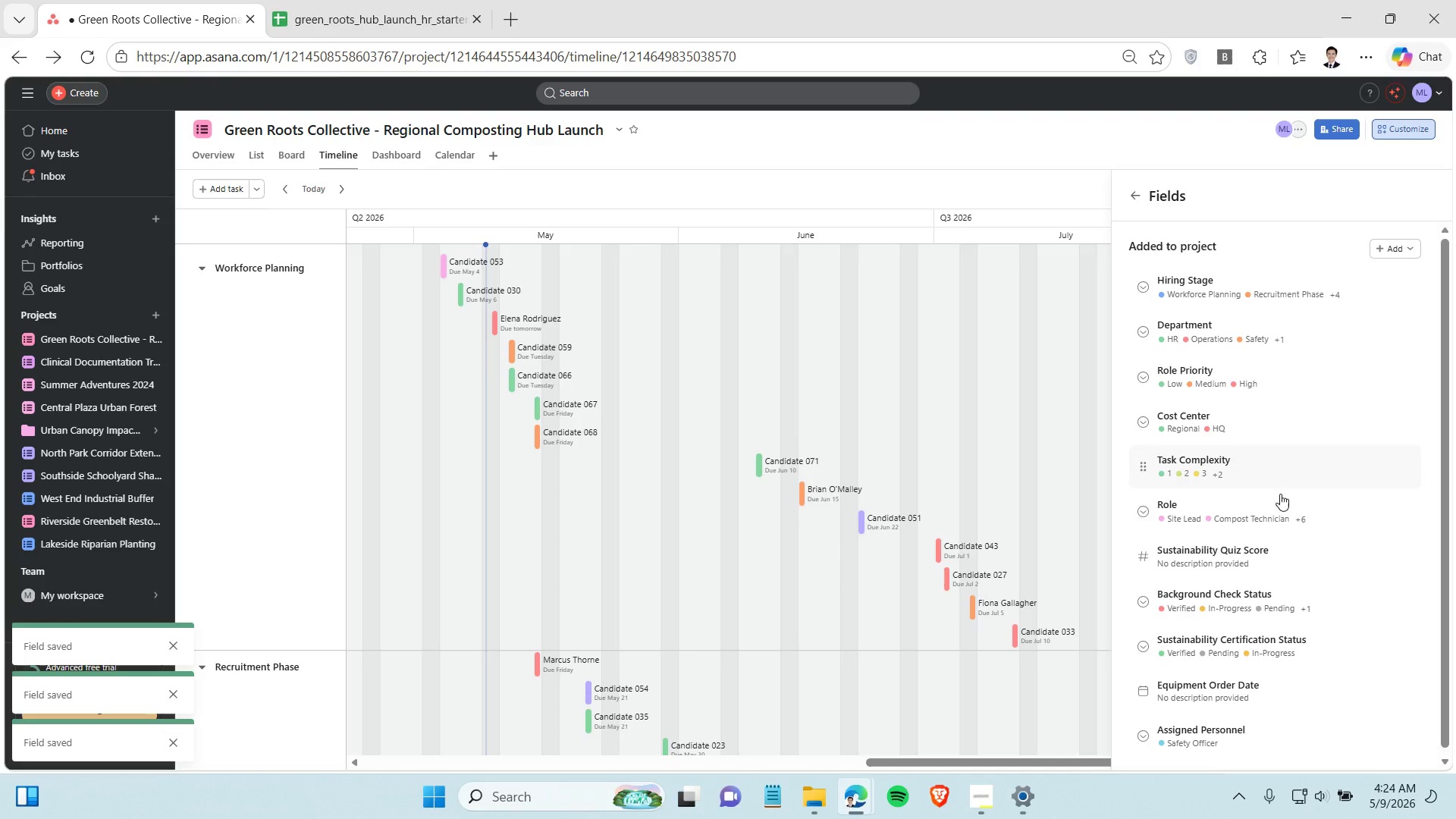 
left_click([1269, 514])
 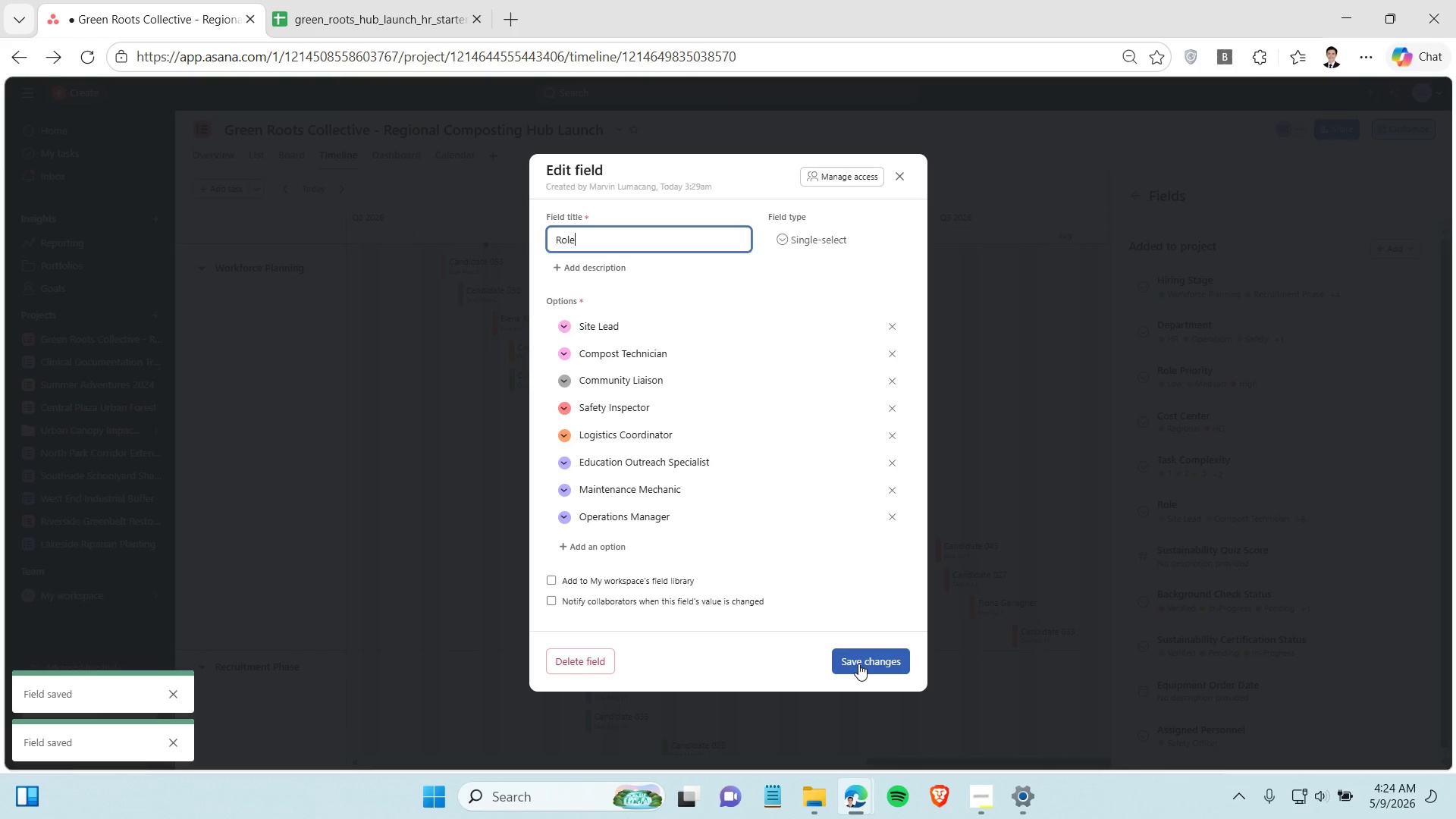 
left_click([858, 664])
 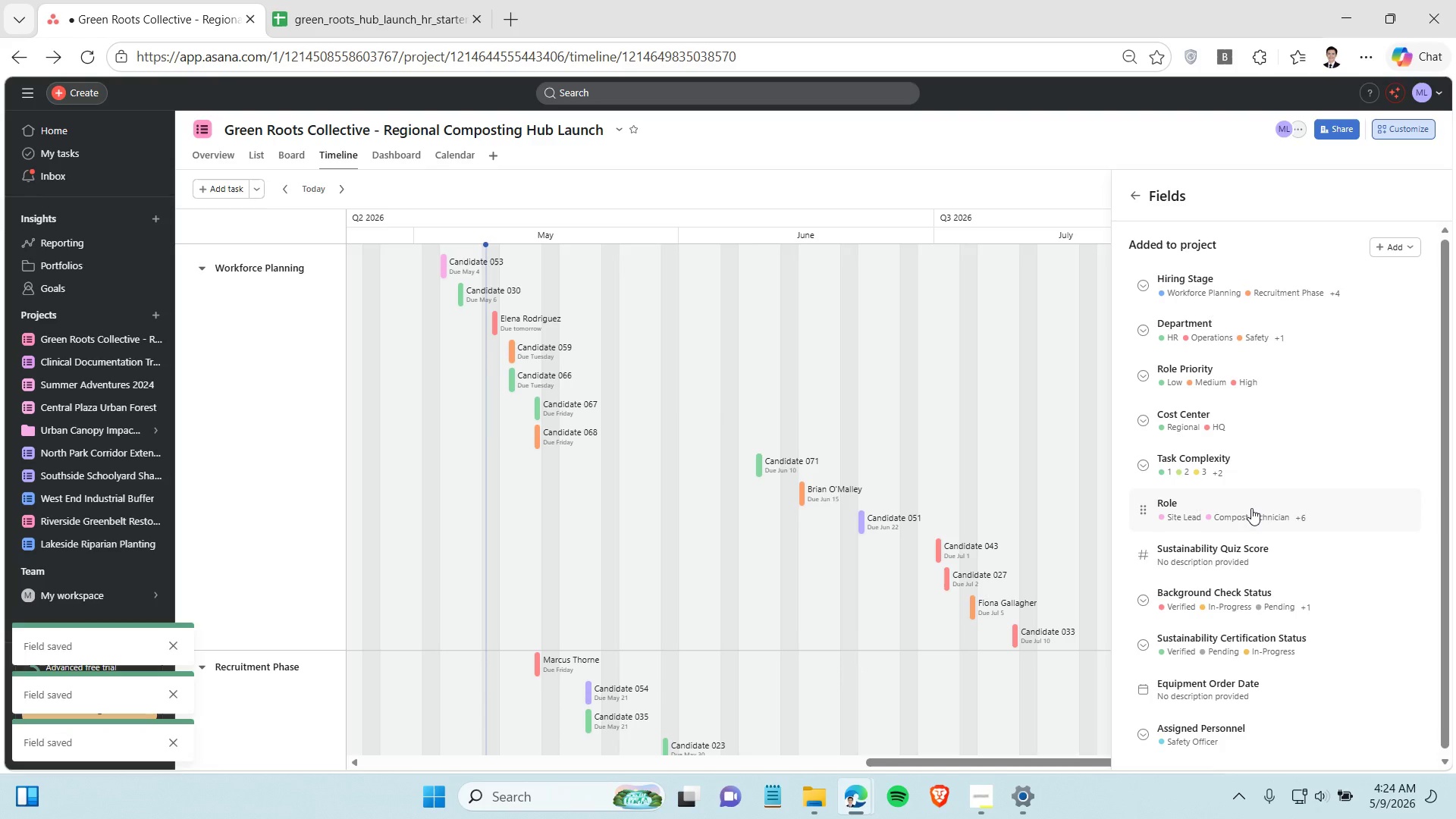 
scroll: coordinate [1251, 508], scroll_direction: down, amount: 1.0
 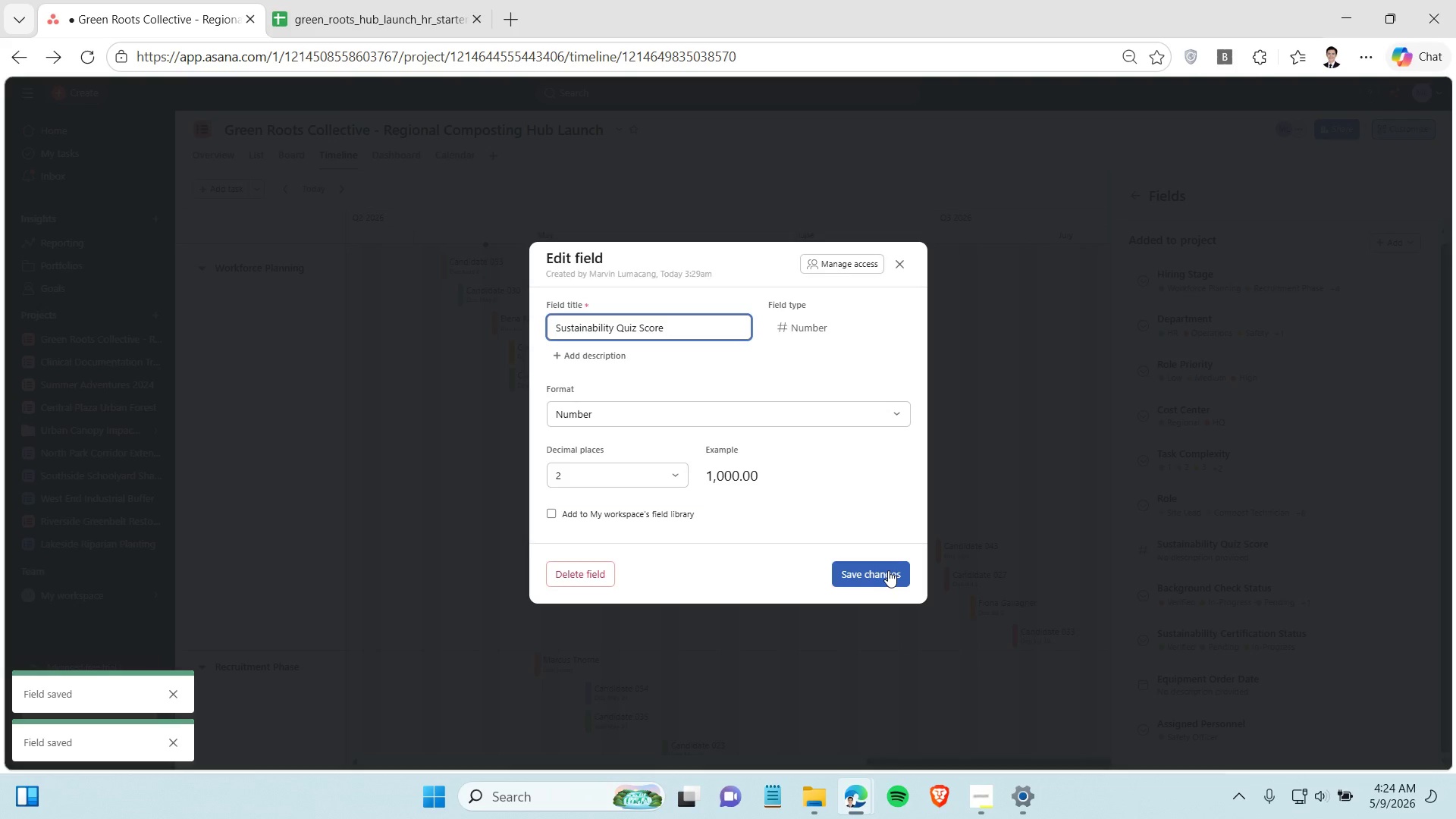 
left_click([888, 570])
 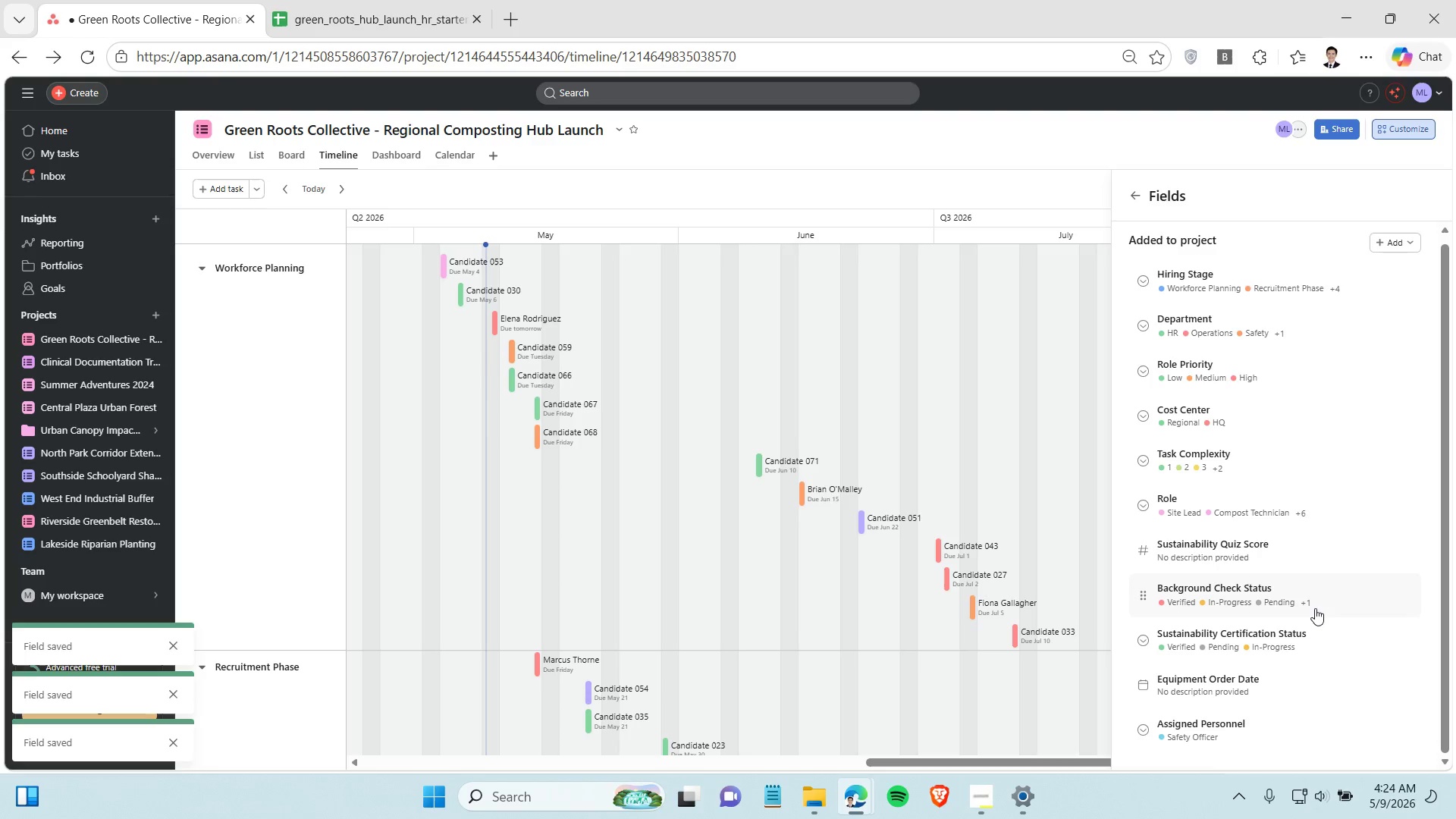 
left_click([1315, 608])
 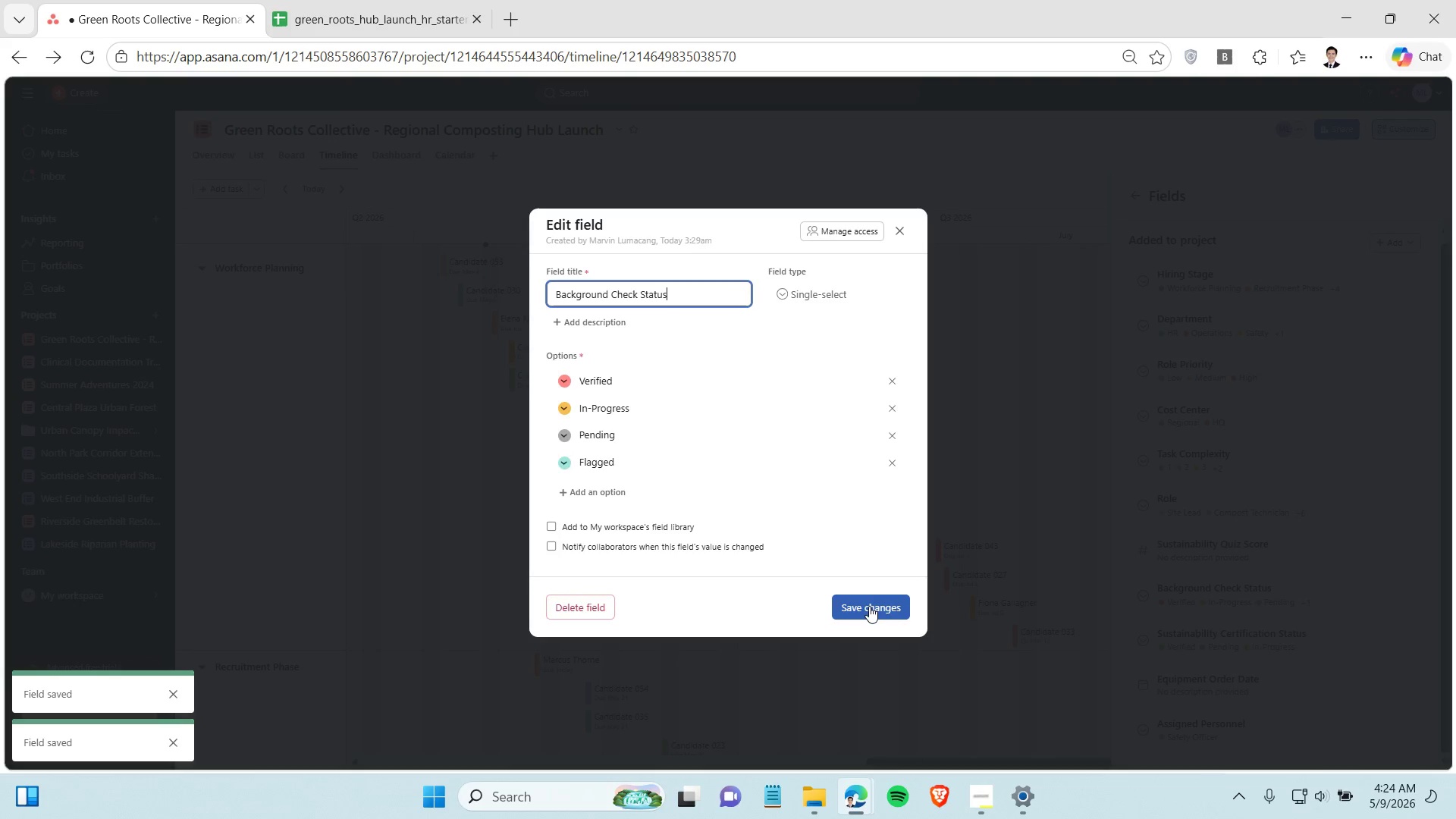 
left_click([869, 606])
 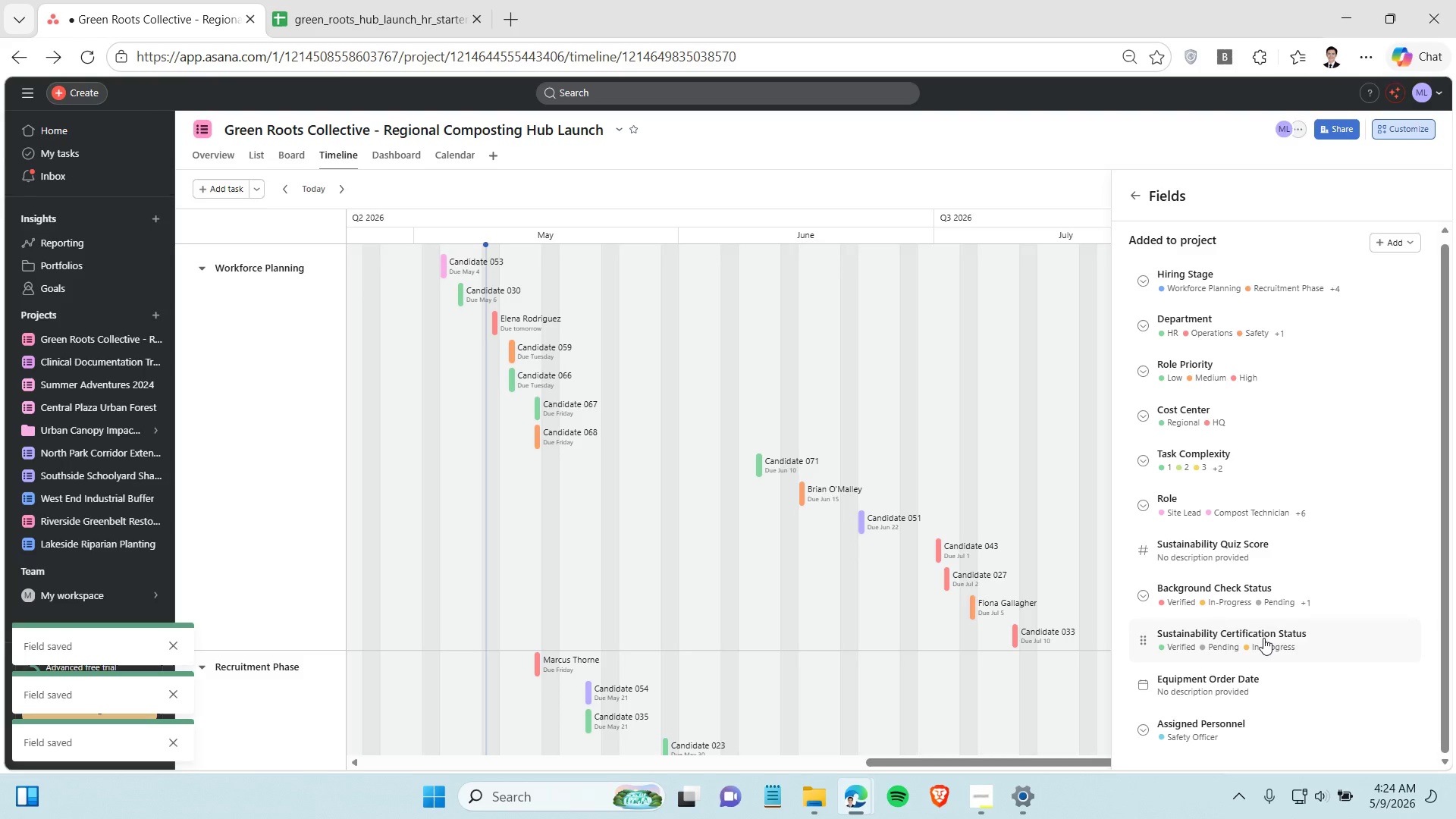 
left_click([1263, 638])
 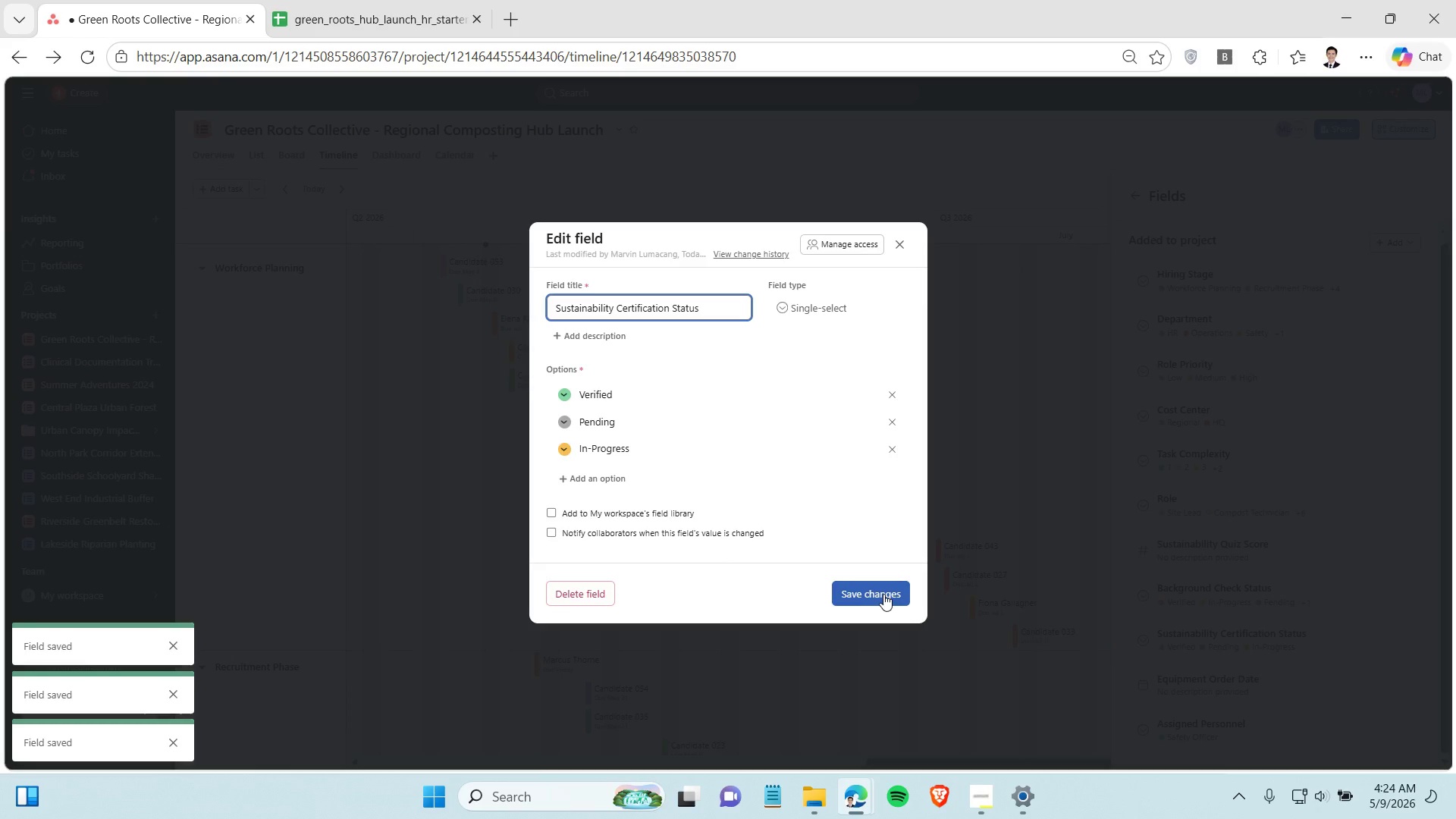 
left_click([883, 594])
 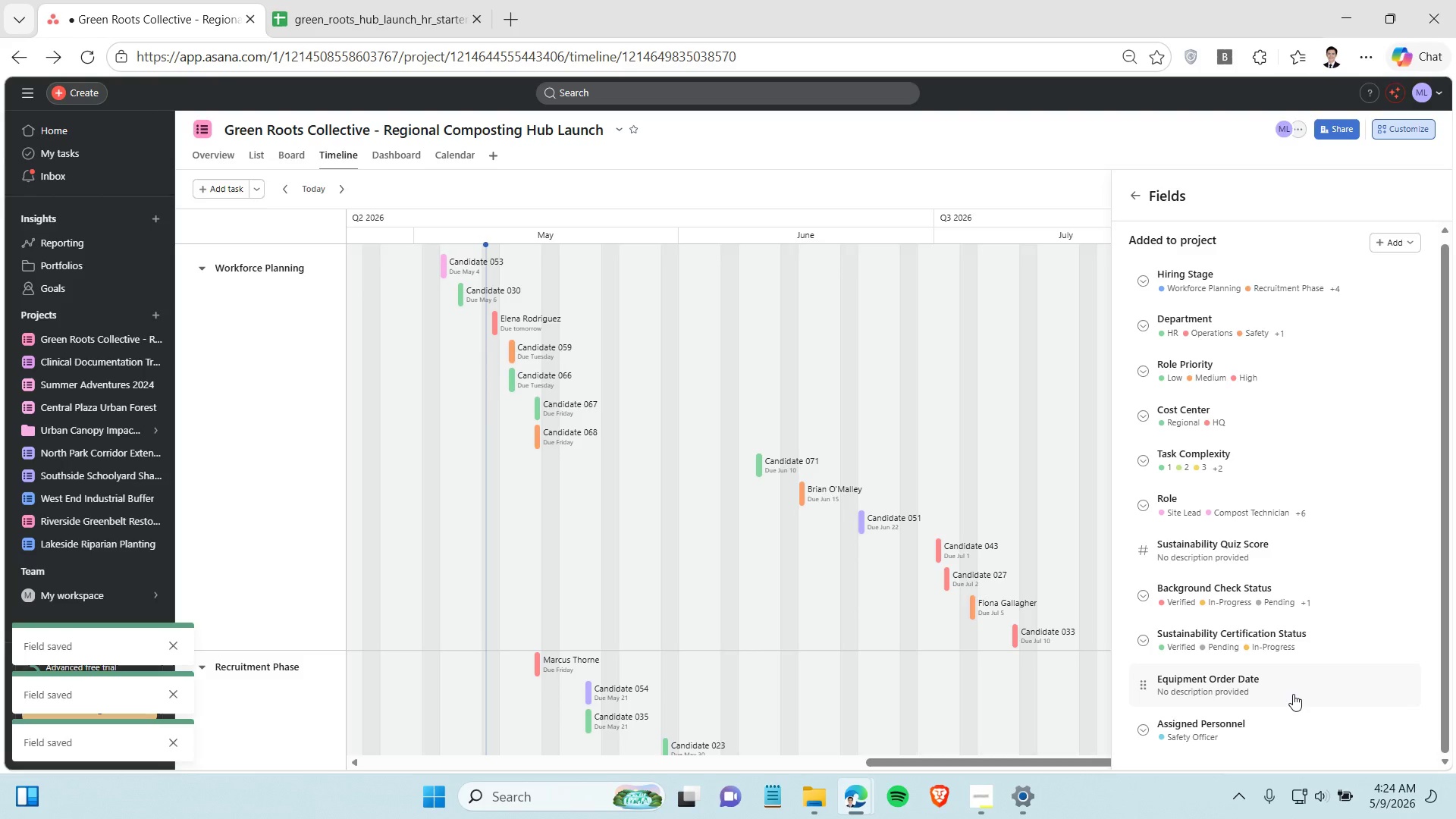 
left_click([1293, 694])
 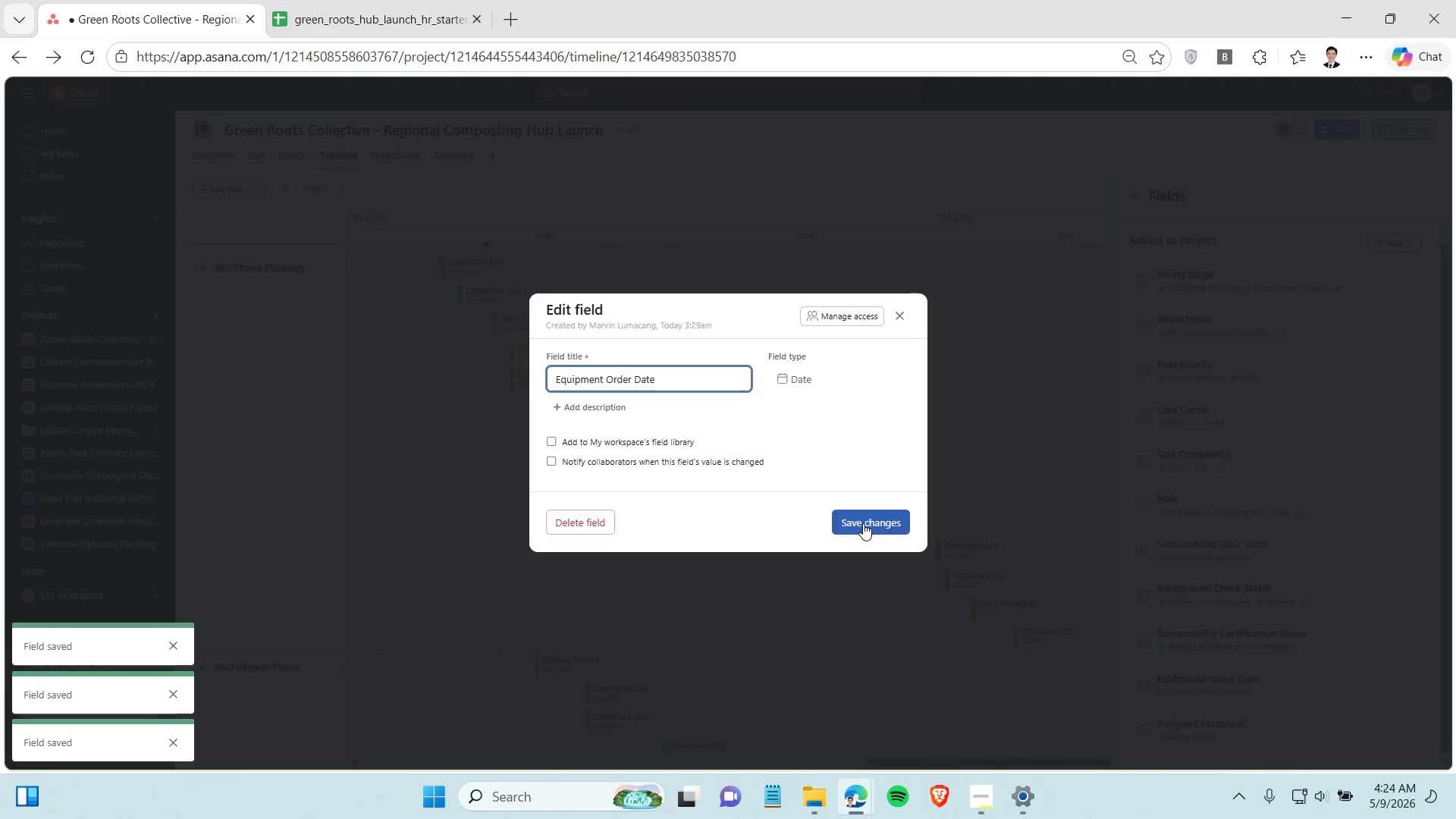 
left_click([863, 523])
 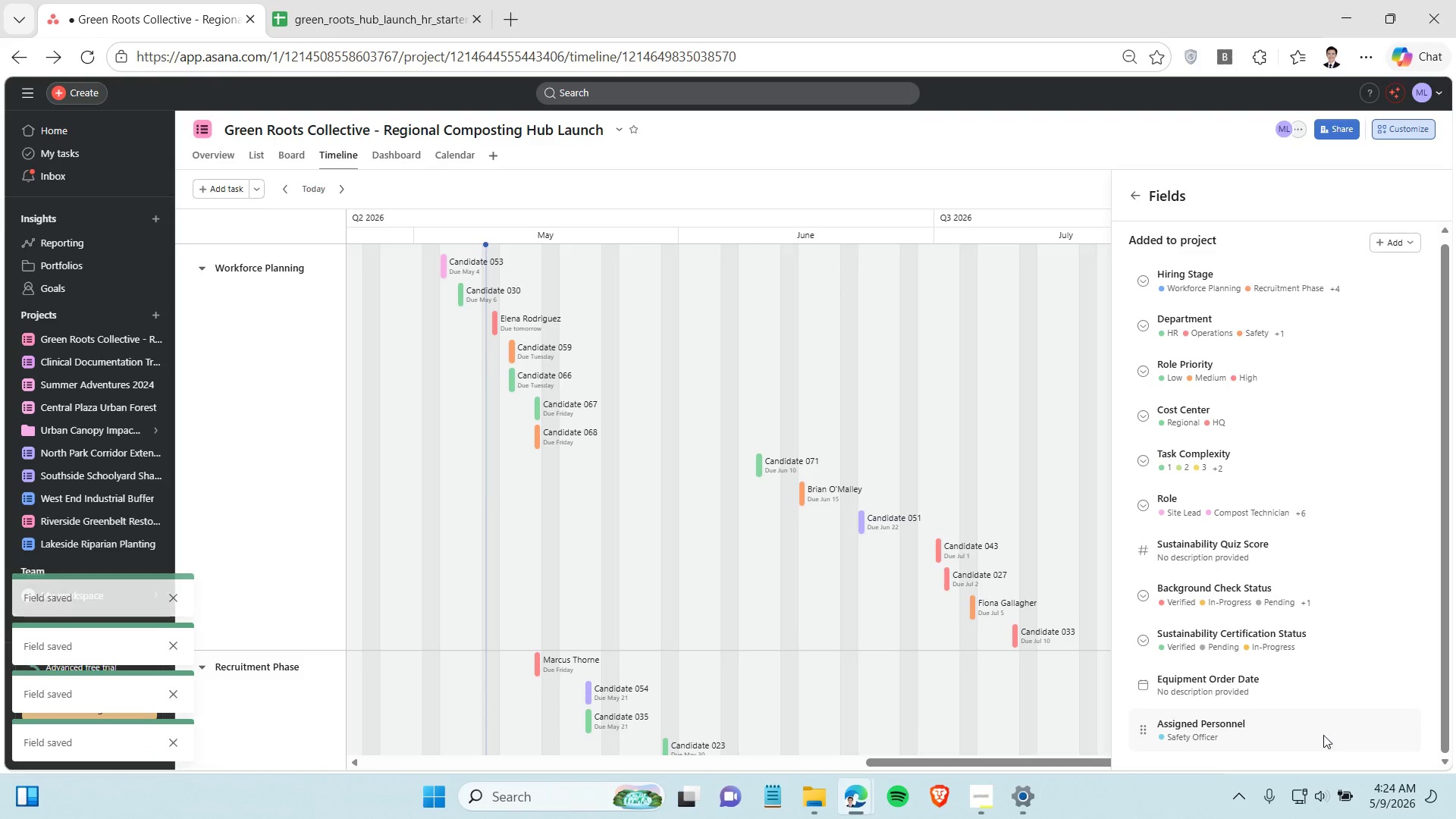 
left_click([1323, 735])
 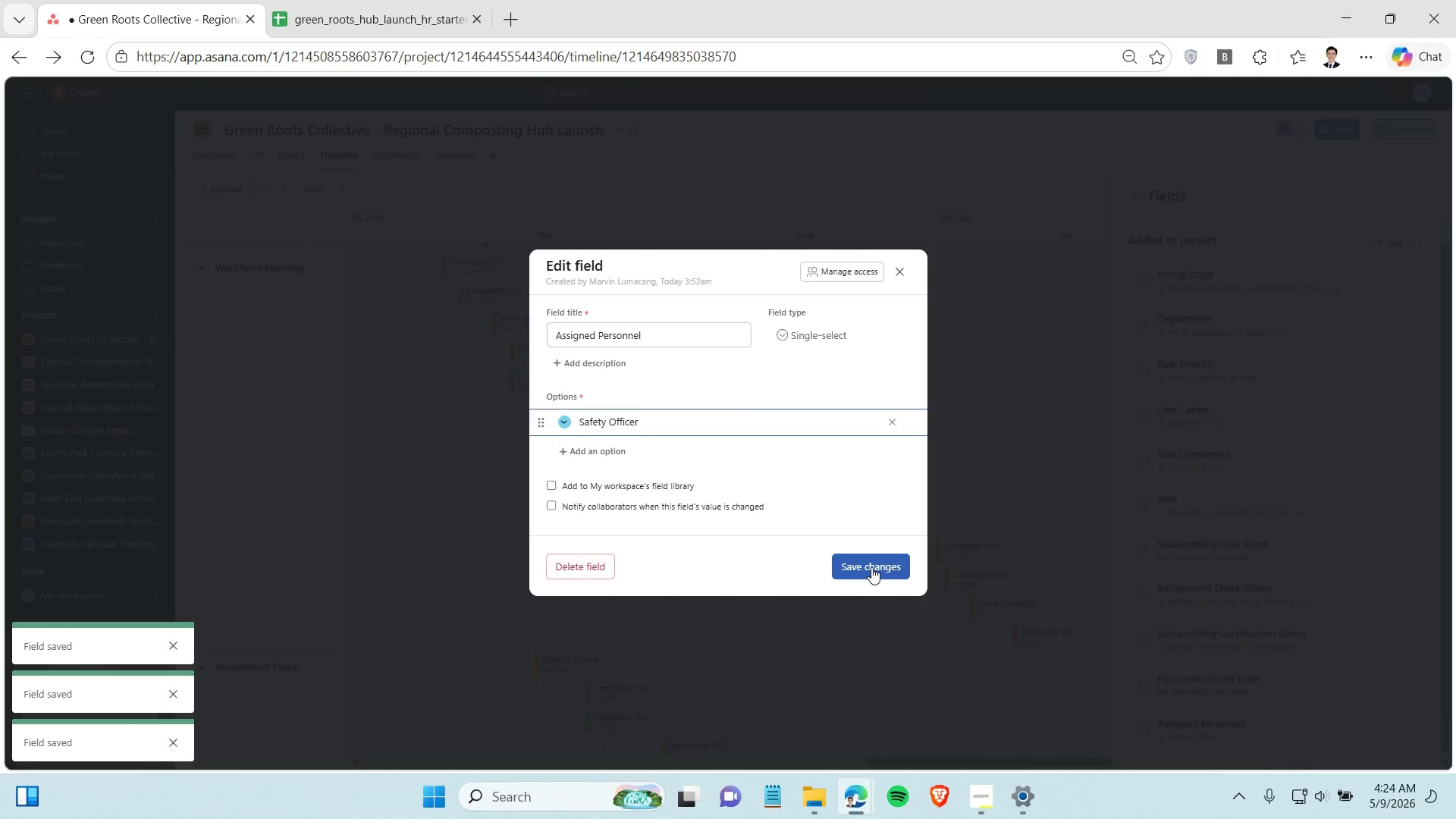 
left_click([871, 567])
 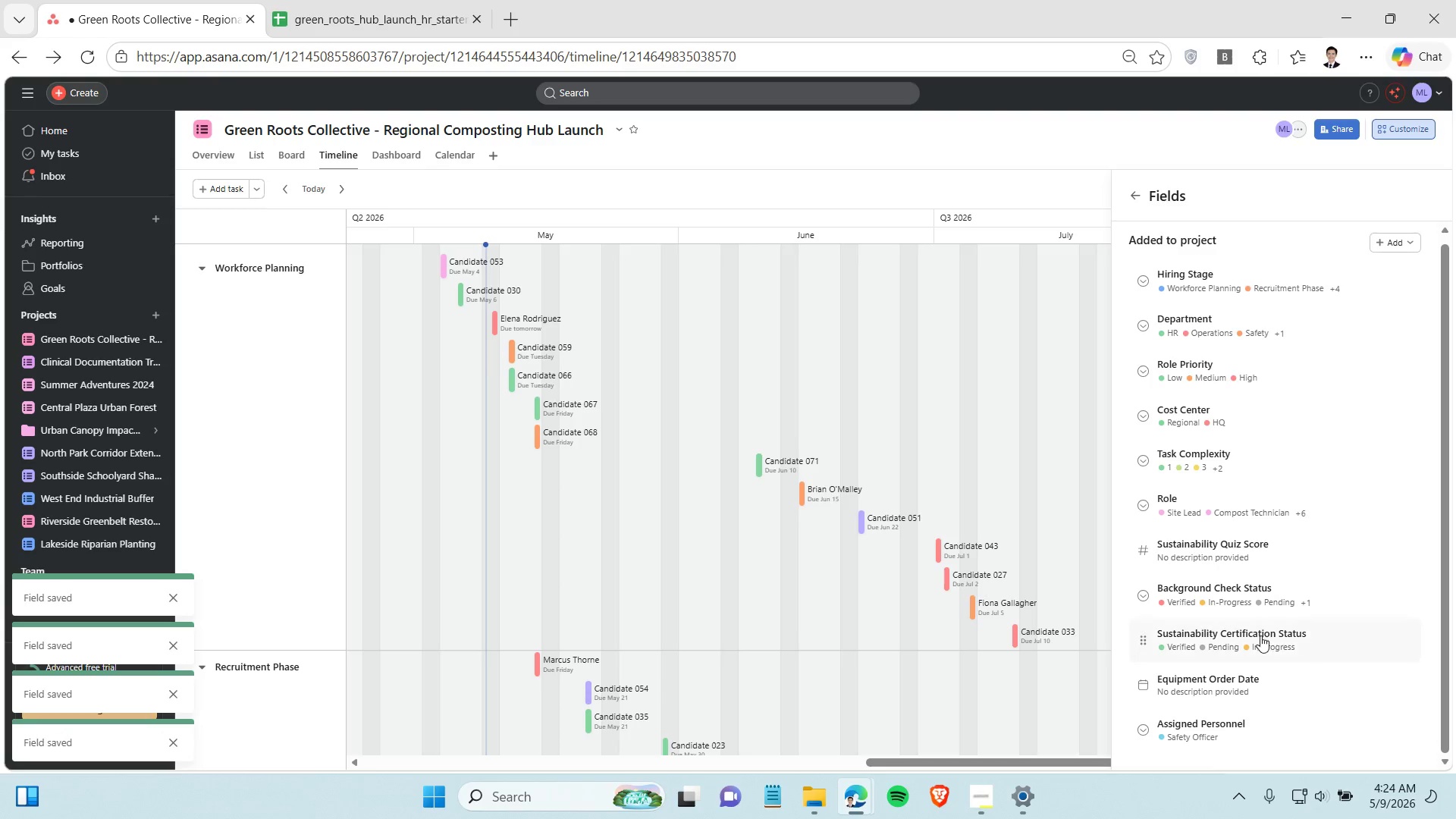 
scroll: coordinate [1260, 636], scroll_direction: down, amount: 2.0
 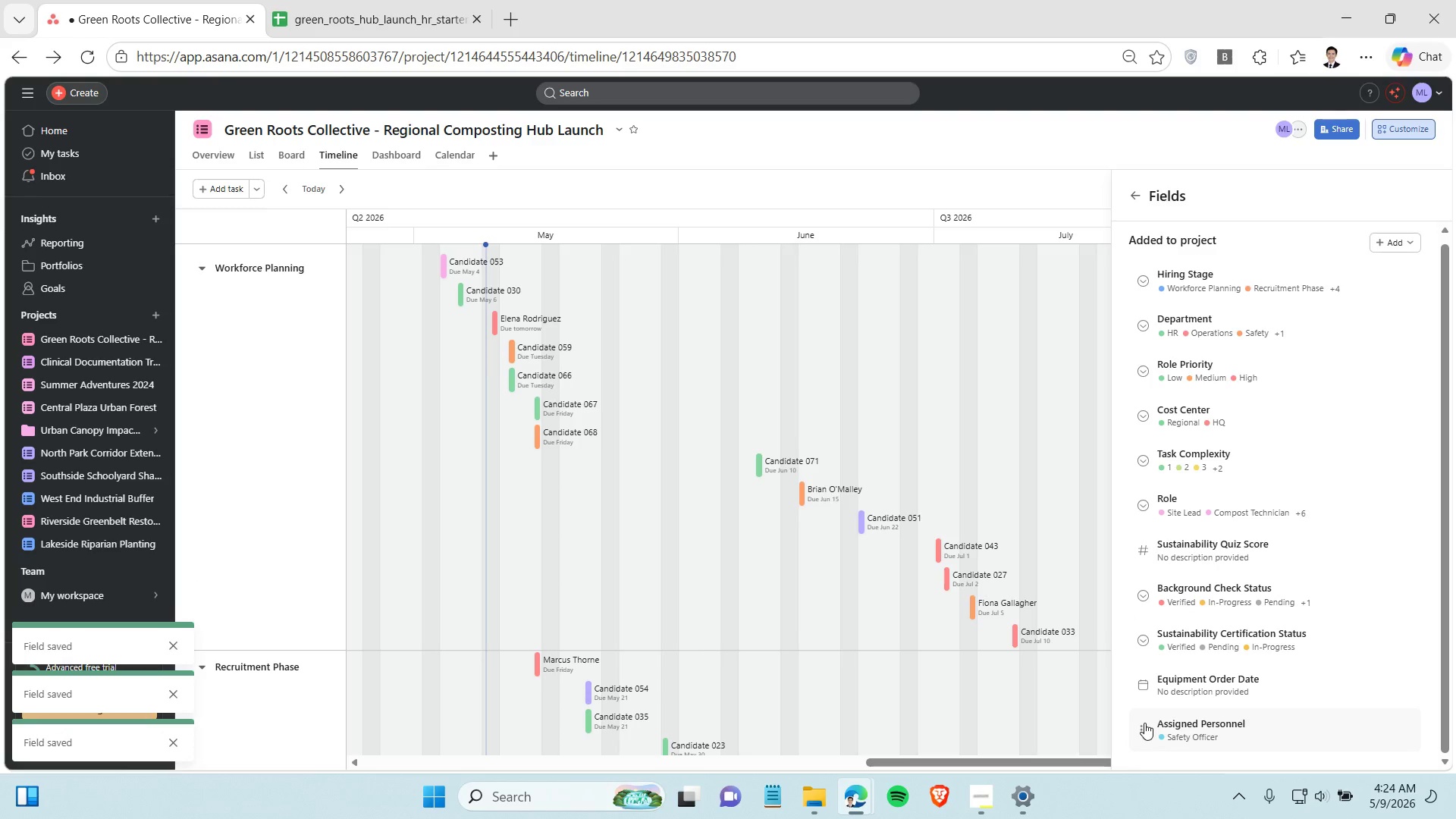 
left_click([1144, 723])
 